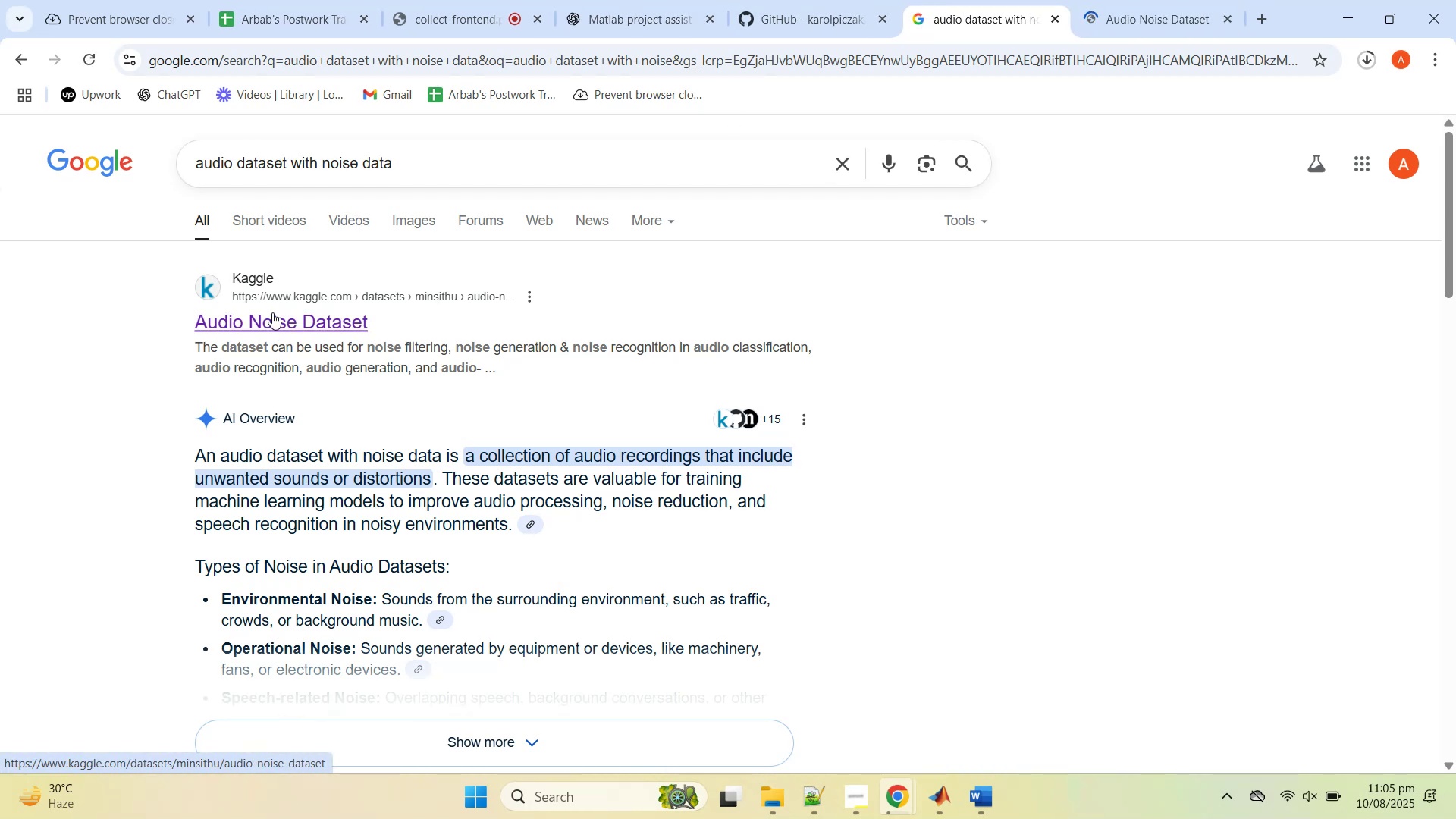 
left_click([1097, 30])
 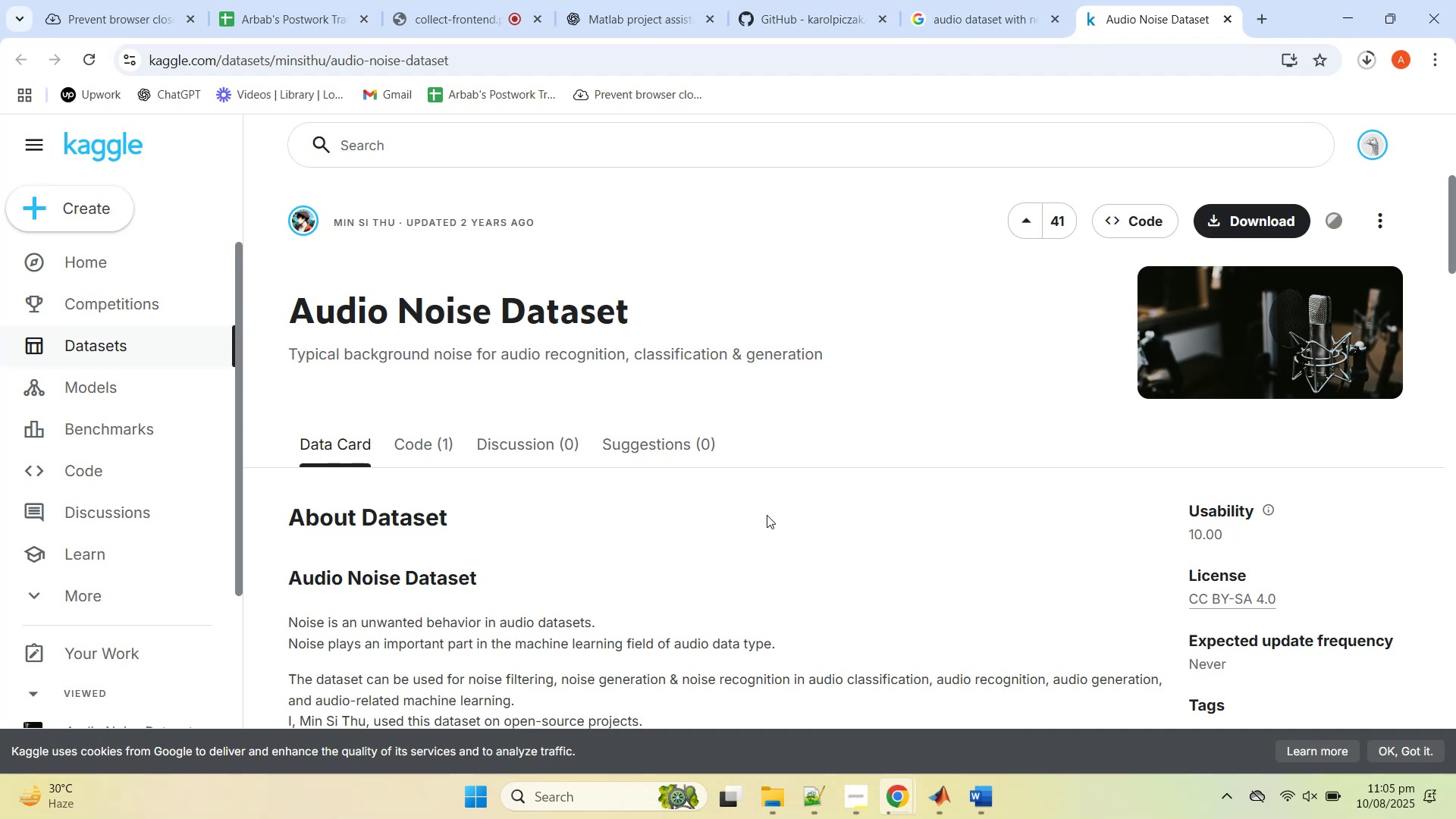 
wait(20.13)
 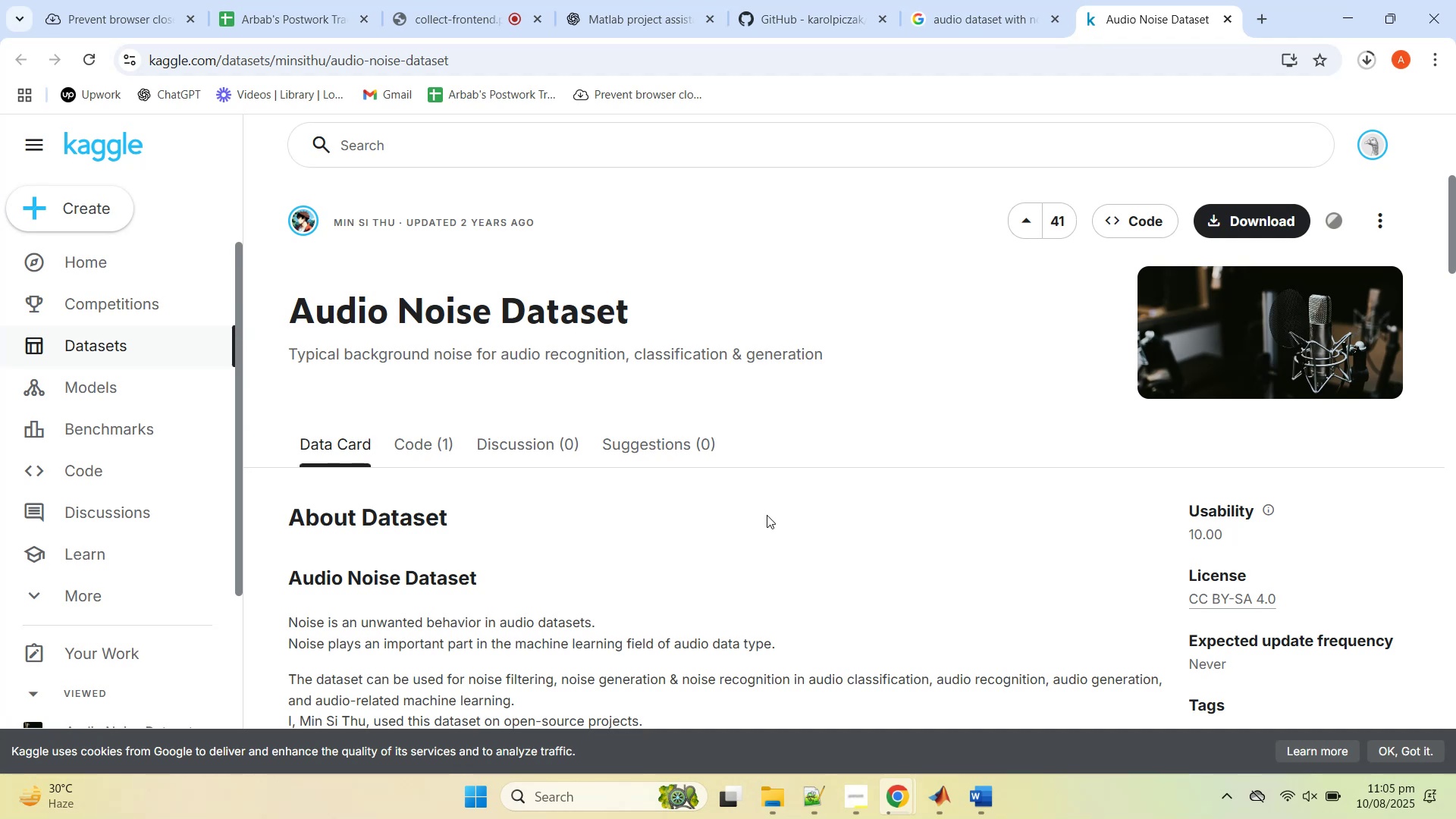 
left_click([890, 552])
 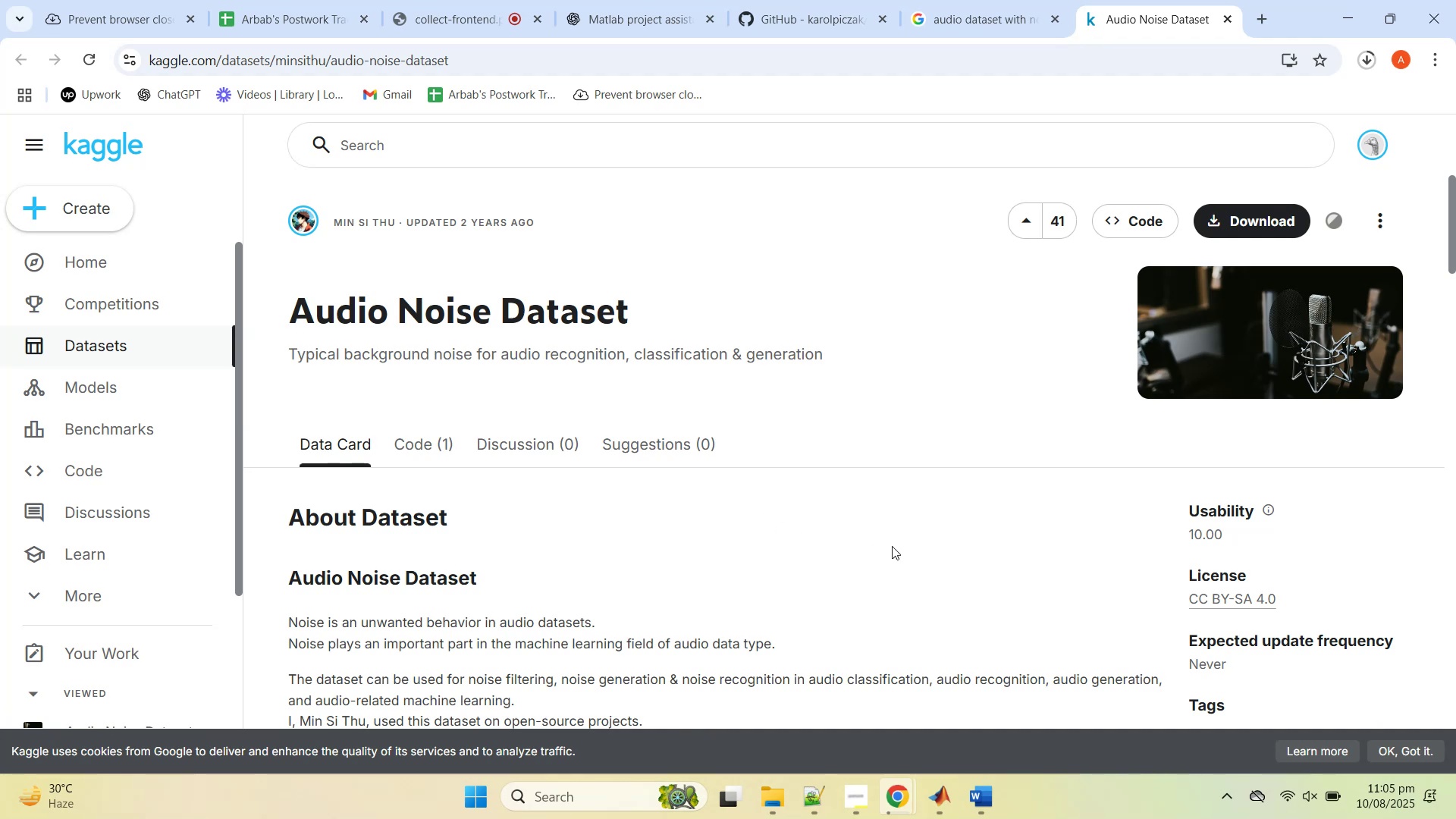 
scroll: coordinate [684, 575], scroll_direction: down, amount: 4.0
 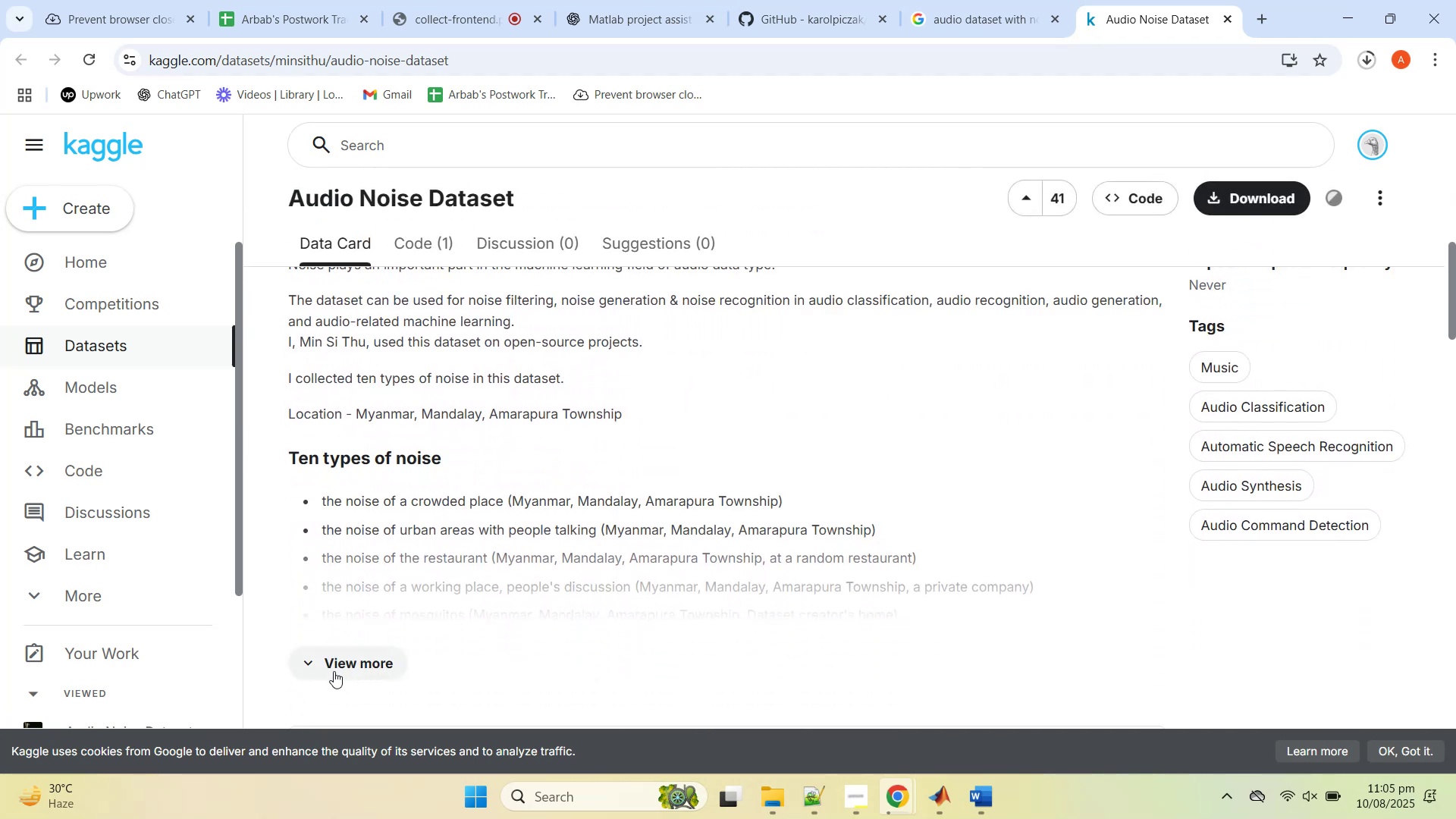 
left_click([322, 672])
 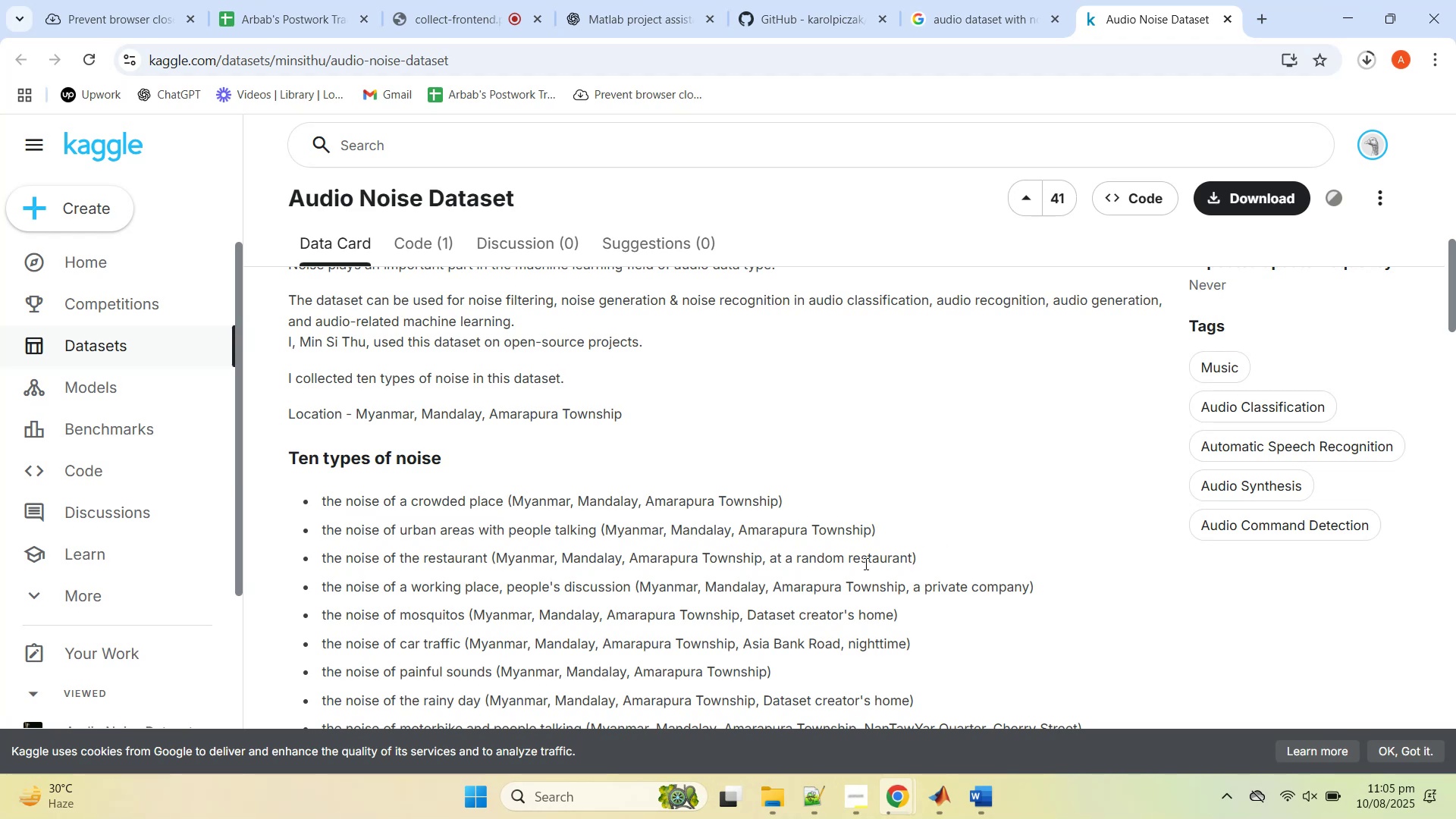 
scroll: coordinate [839, 464], scroll_direction: down, amount: 2.0
 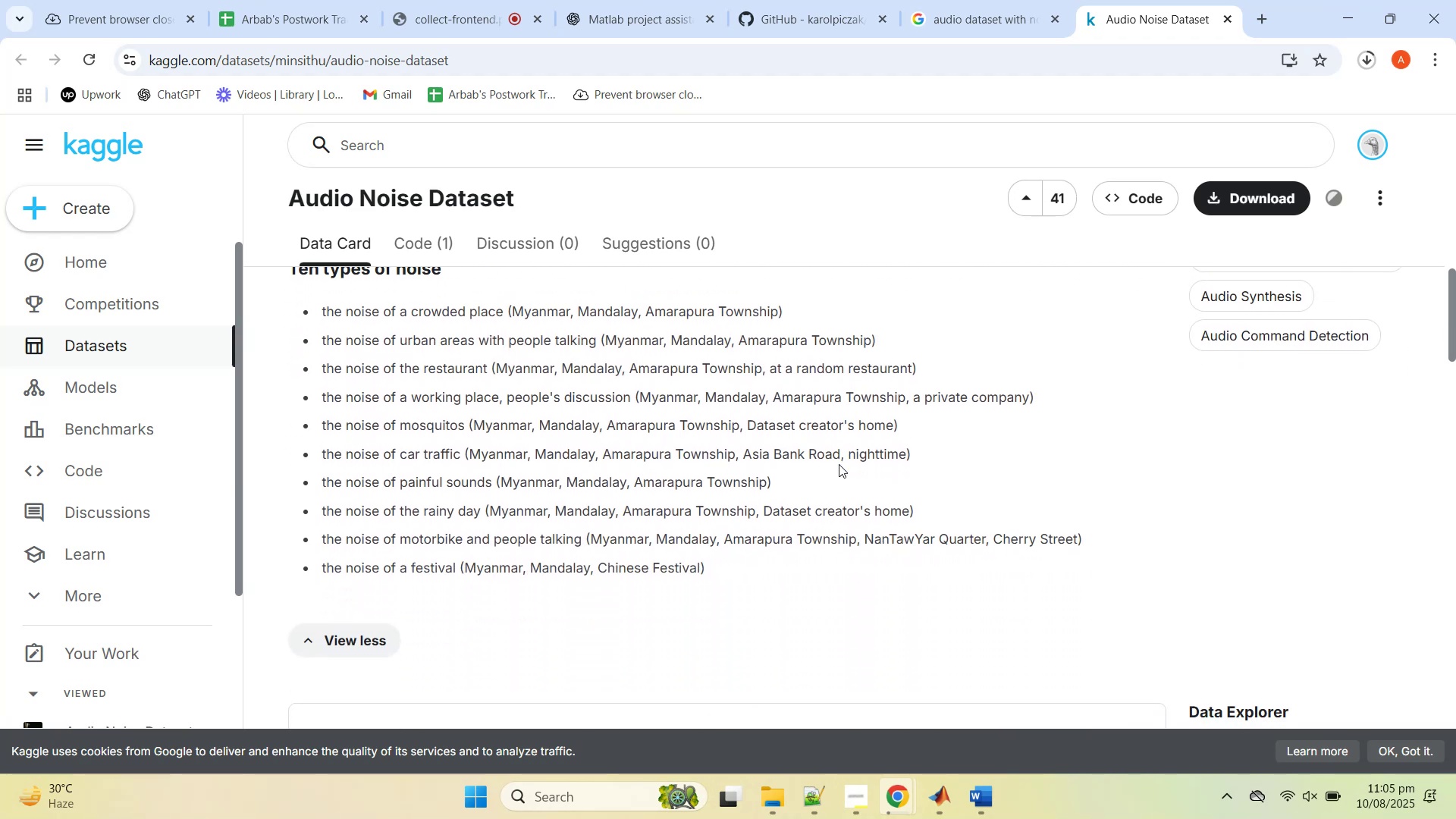 
scroll: coordinate [433, 458], scroll_direction: up, amount: 11.0
 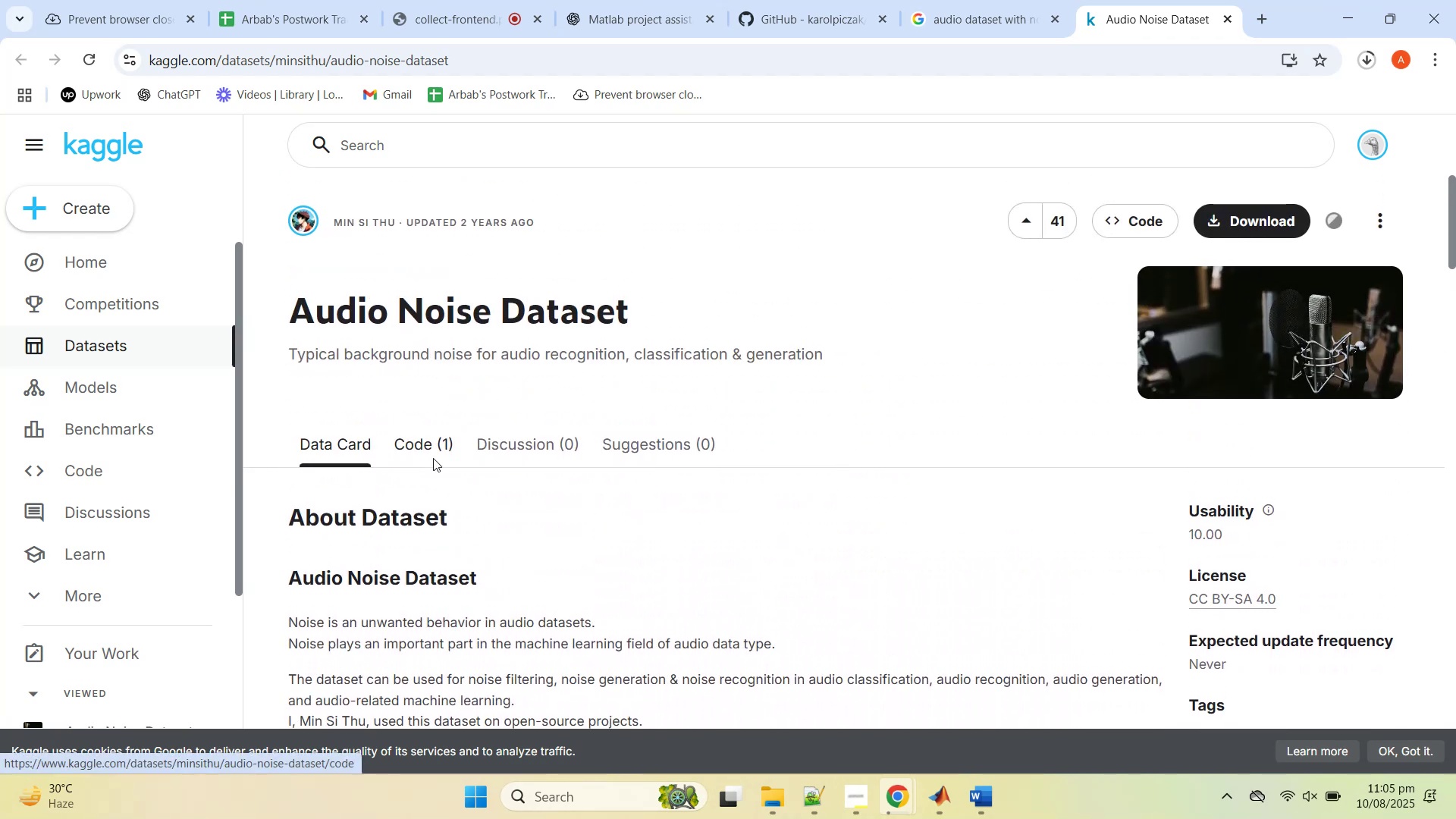 
left_click([433, 458])
 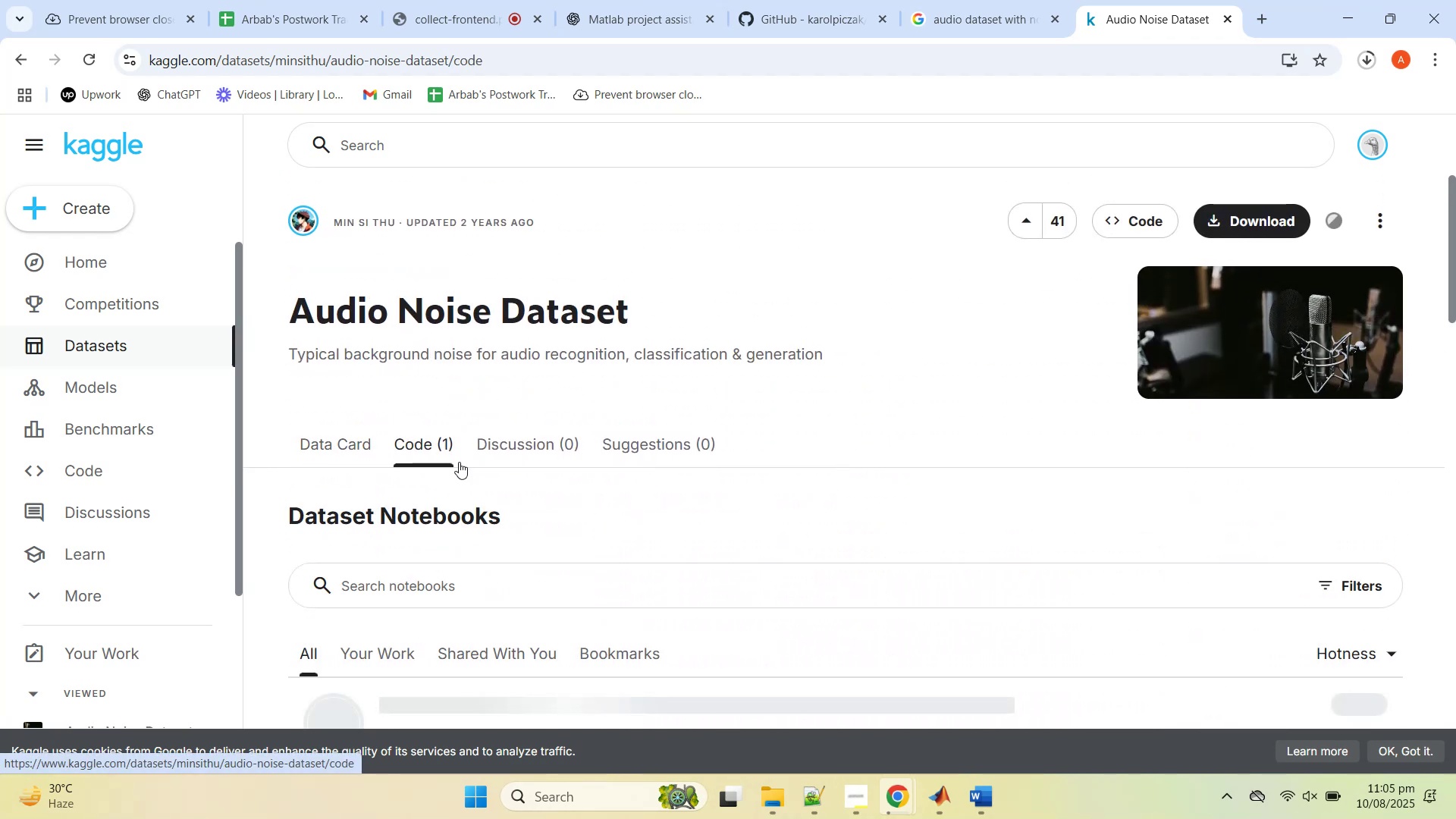 
scroll: coordinate [566, 492], scroll_direction: down, amount: 4.0
 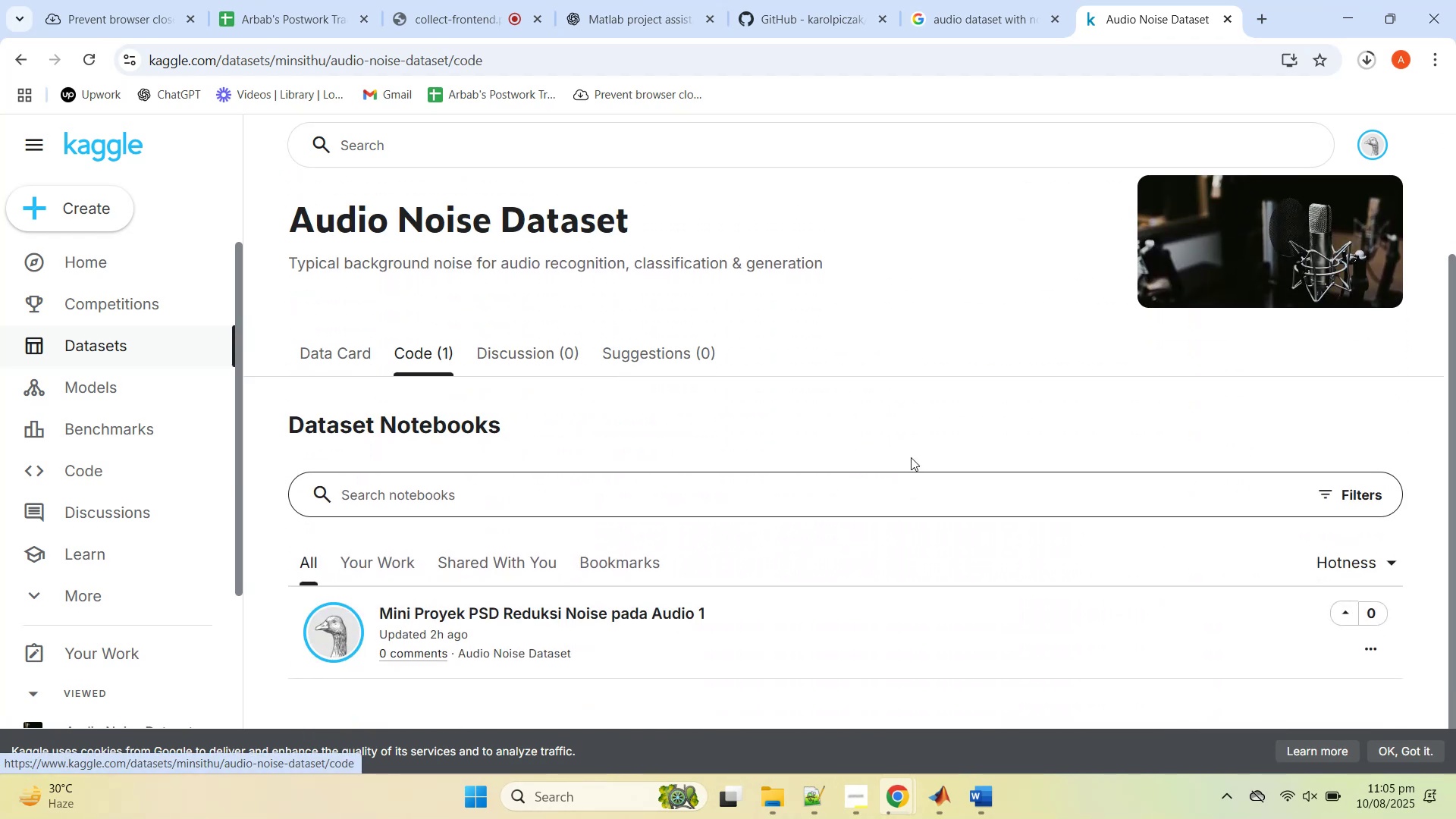 
left_click([975, 24])
 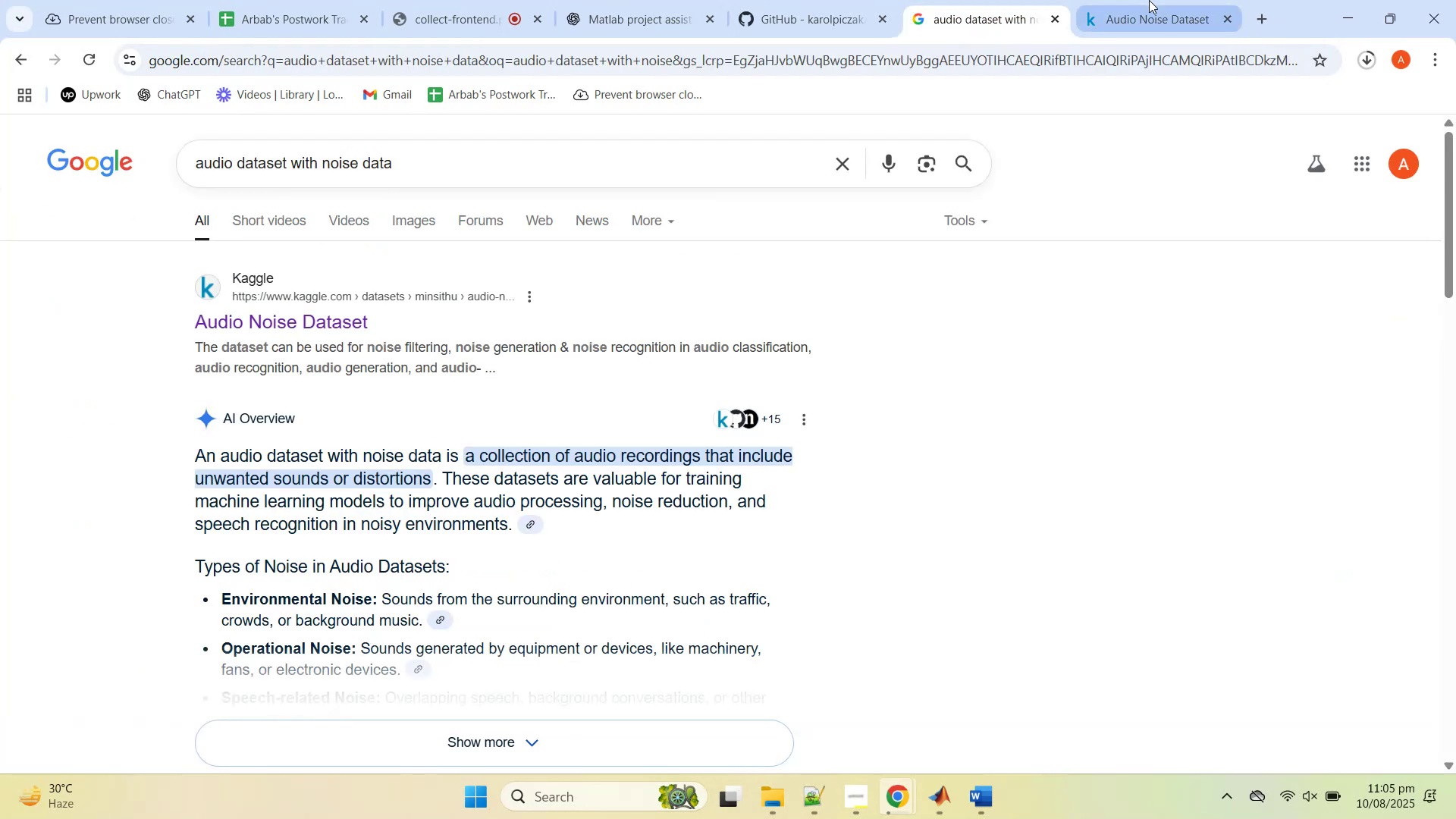 
left_click([1149, 0])
 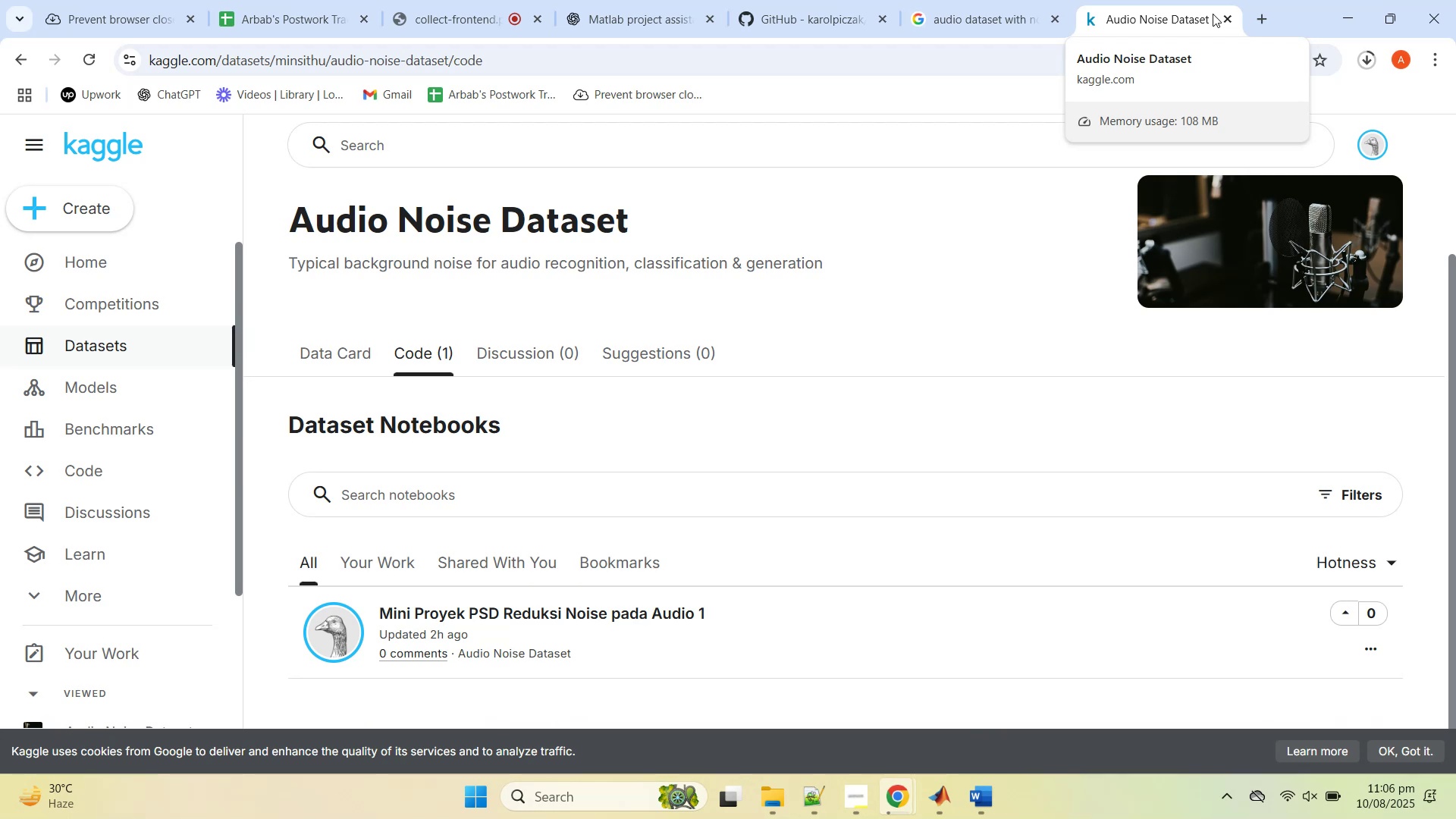 
wait(17.81)
 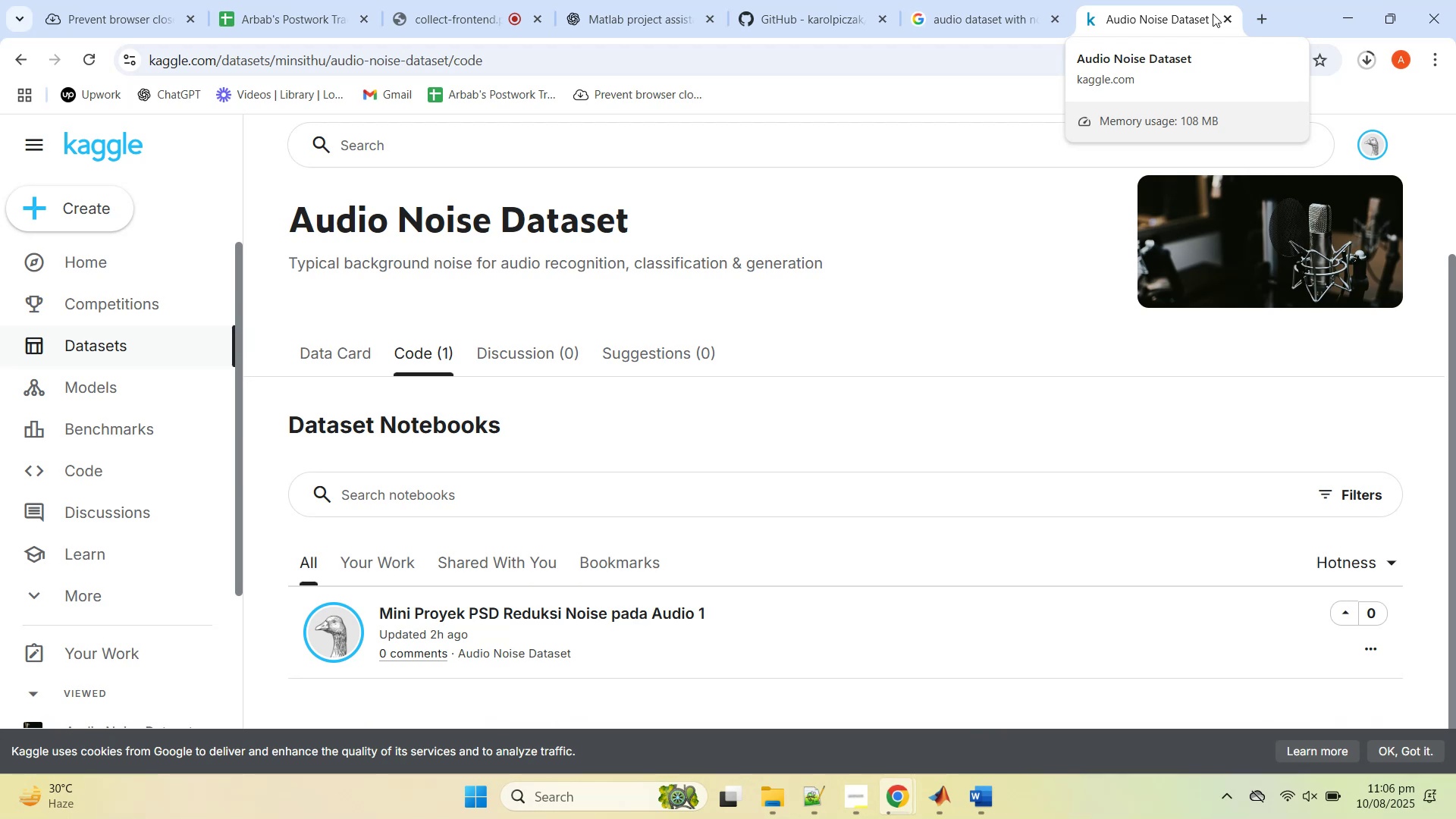 
left_click([981, 0])
 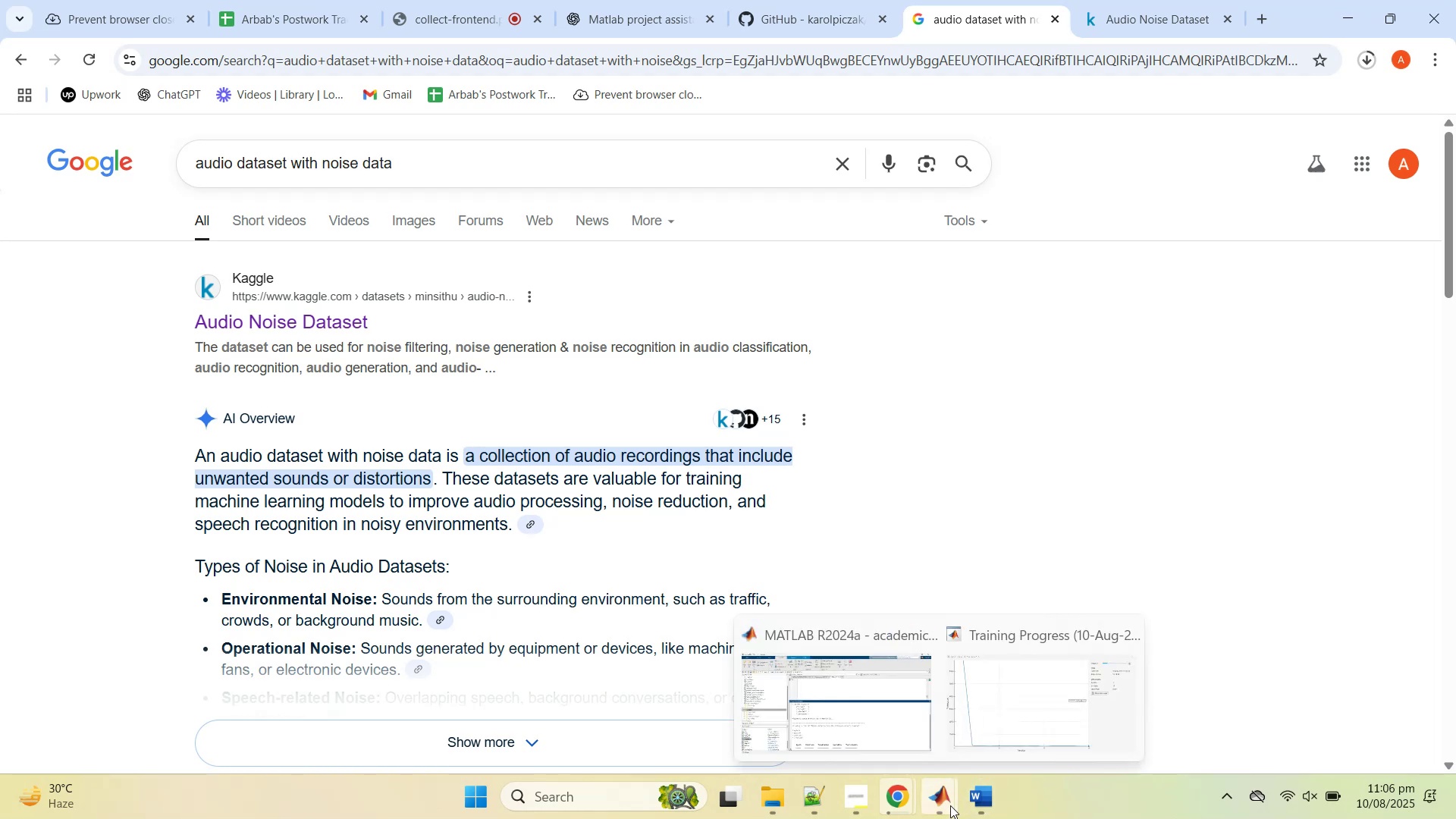 
left_click([1059, 679])
 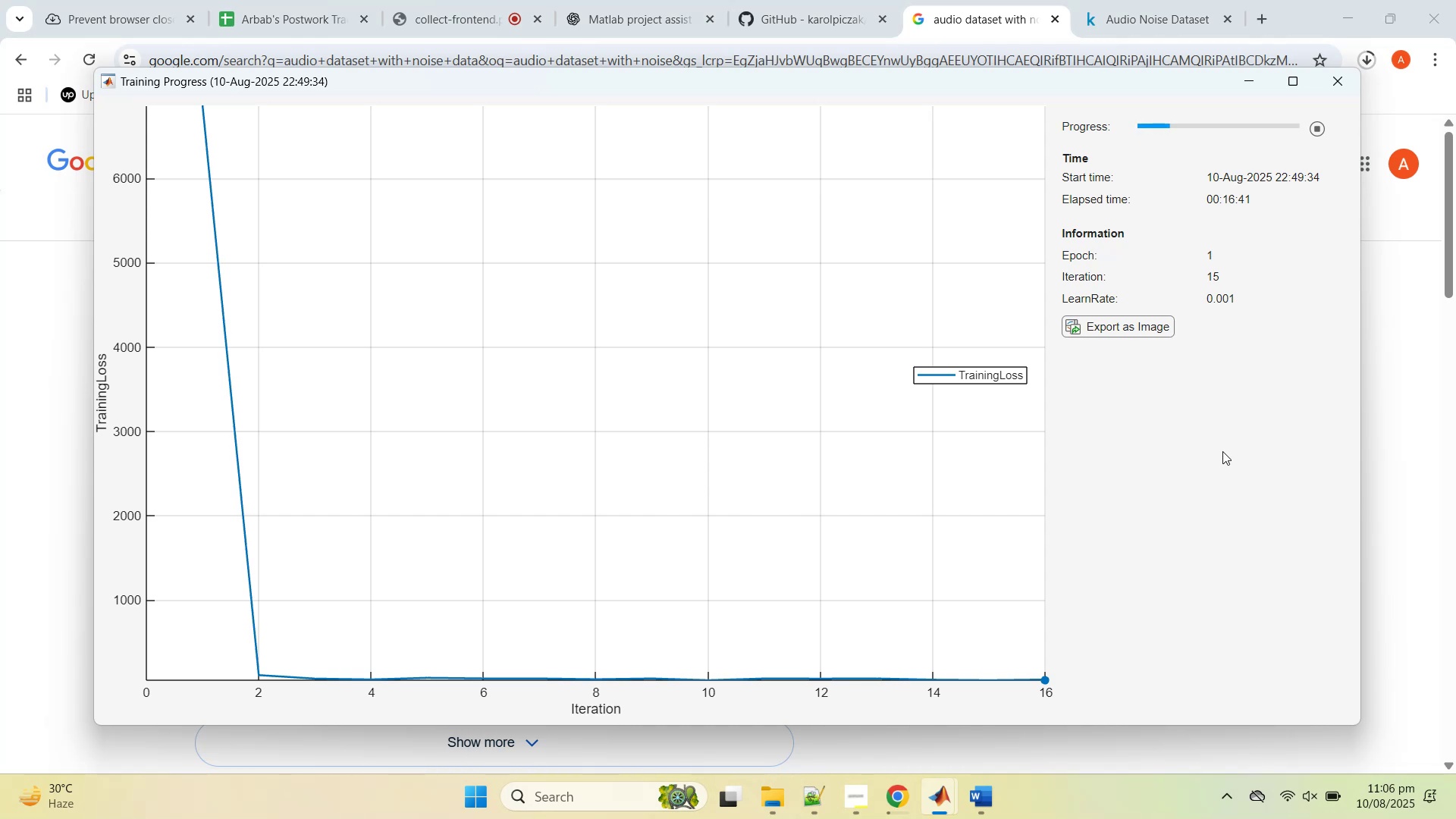 
wait(27.78)
 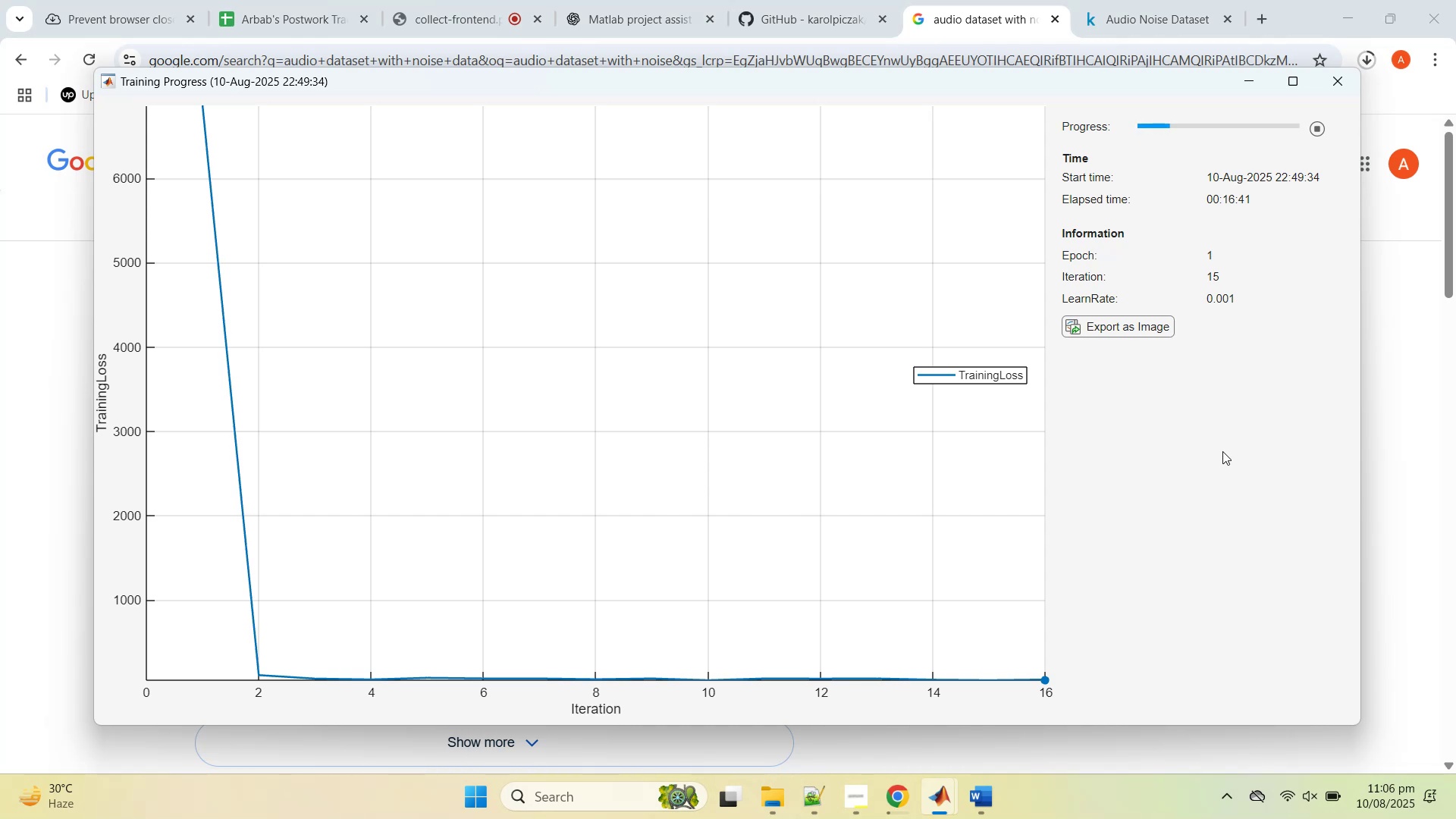 
left_click([1219, 457])
 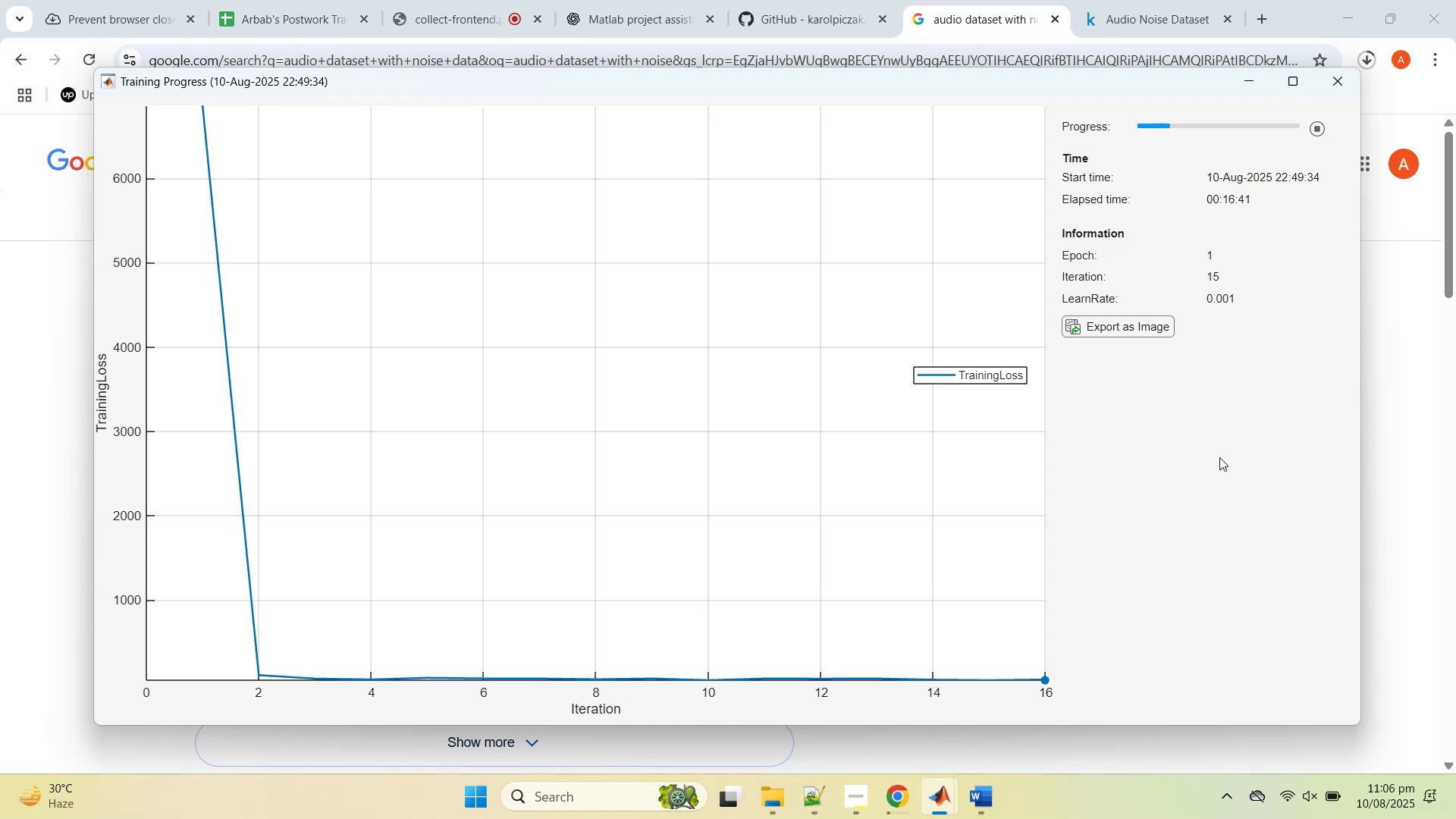 
wait(9.44)
 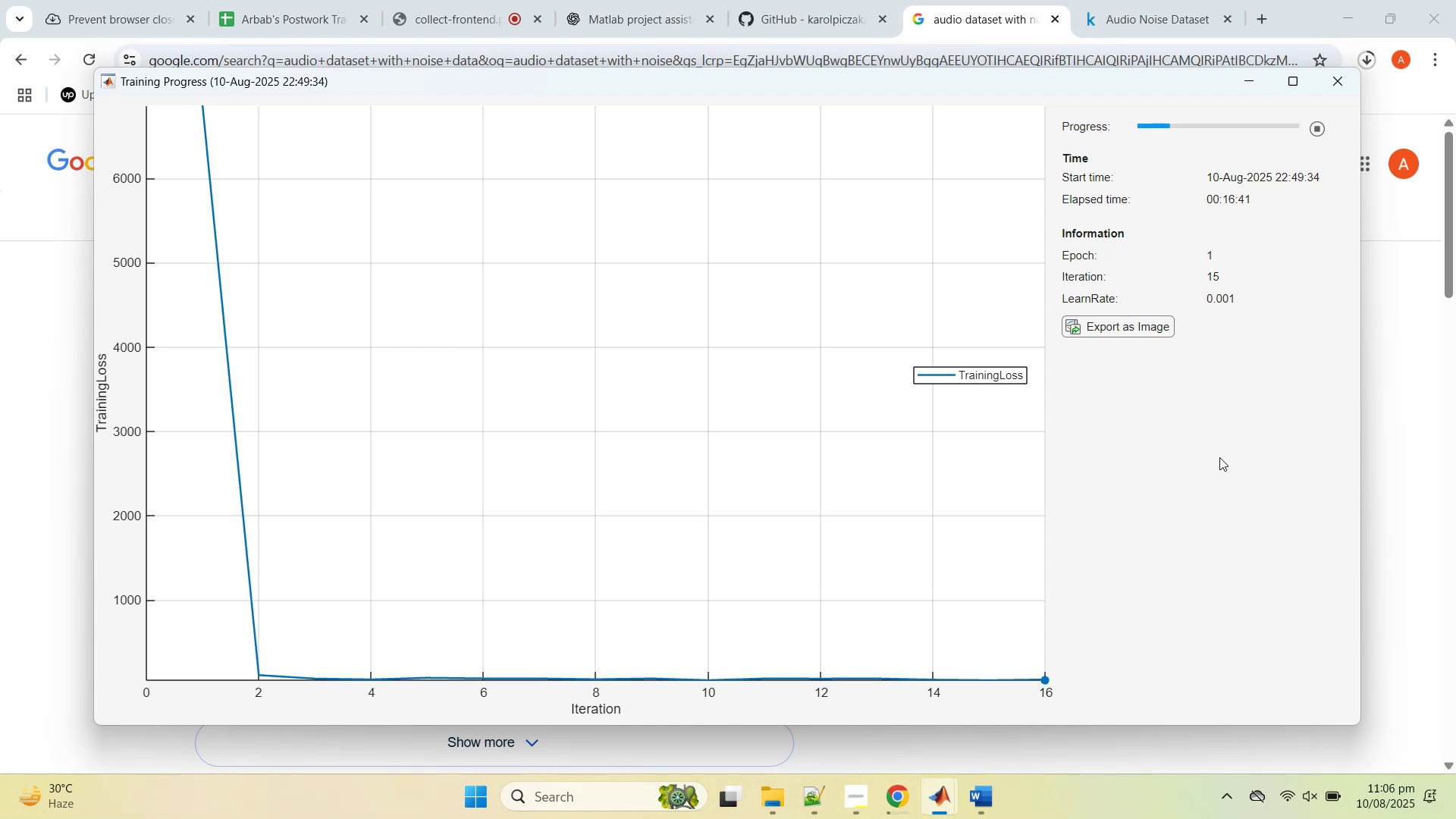 
left_click([1219, 457])
 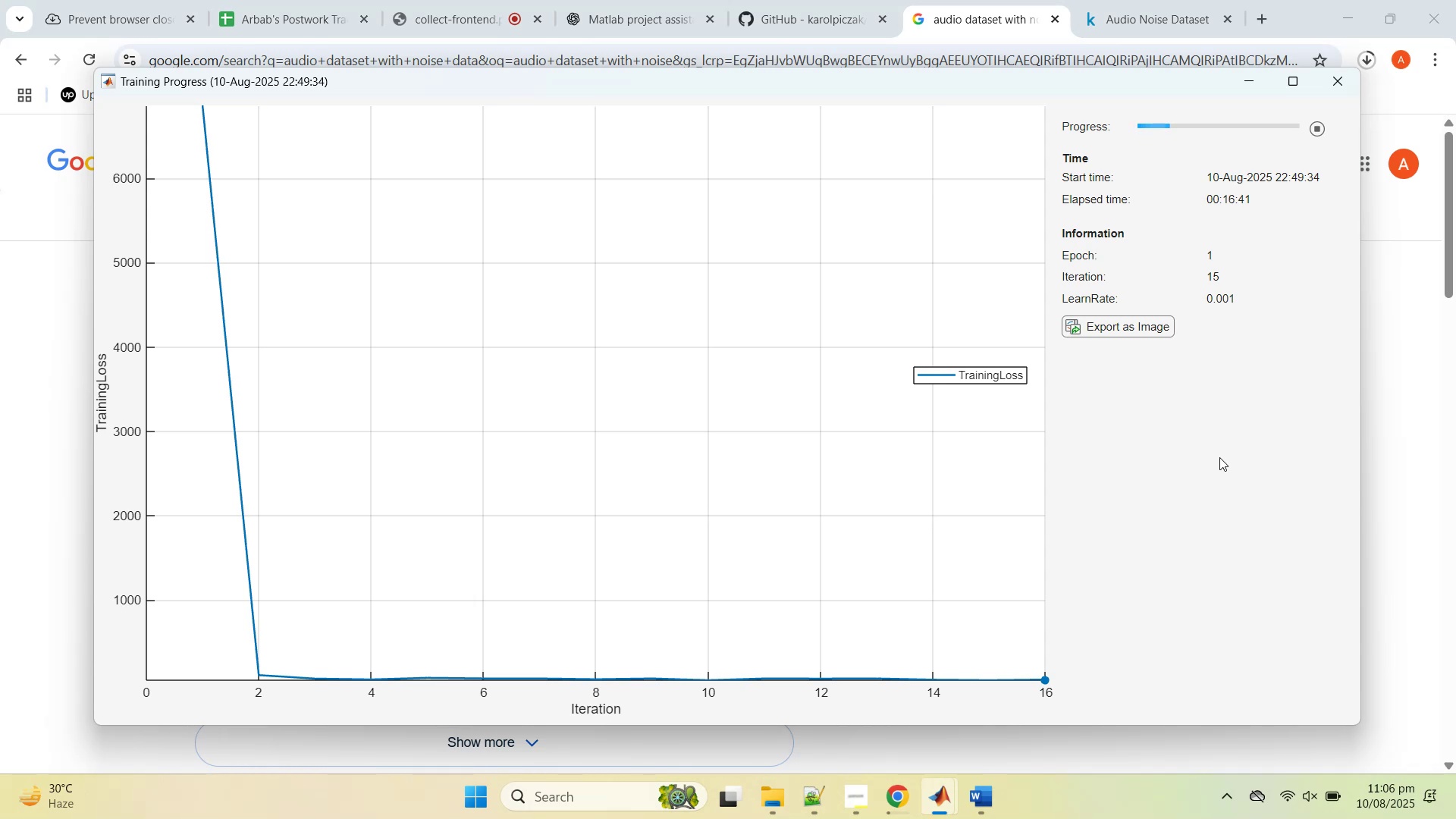 
wait(13.64)
 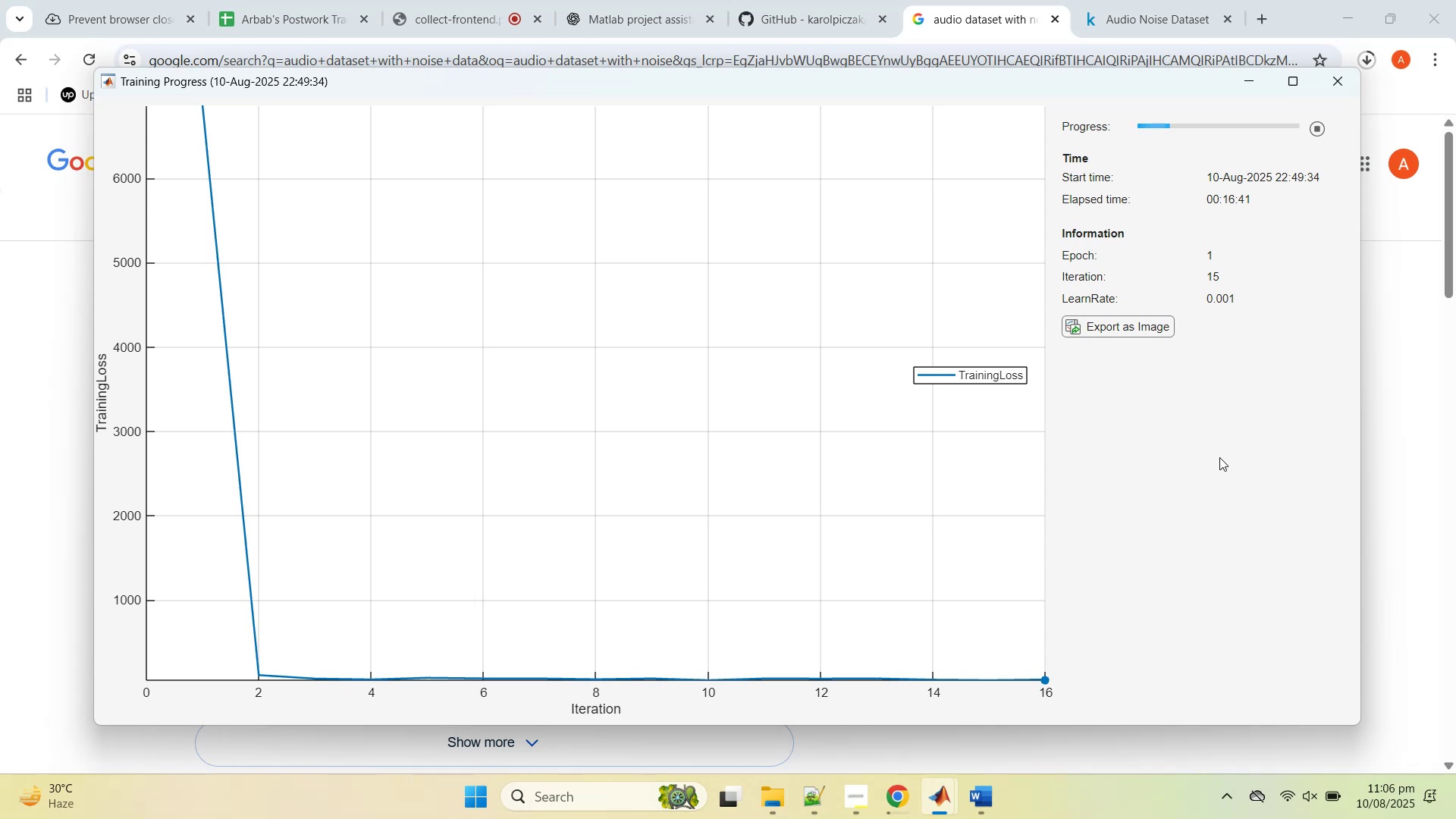 
left_click([1156, 17])
 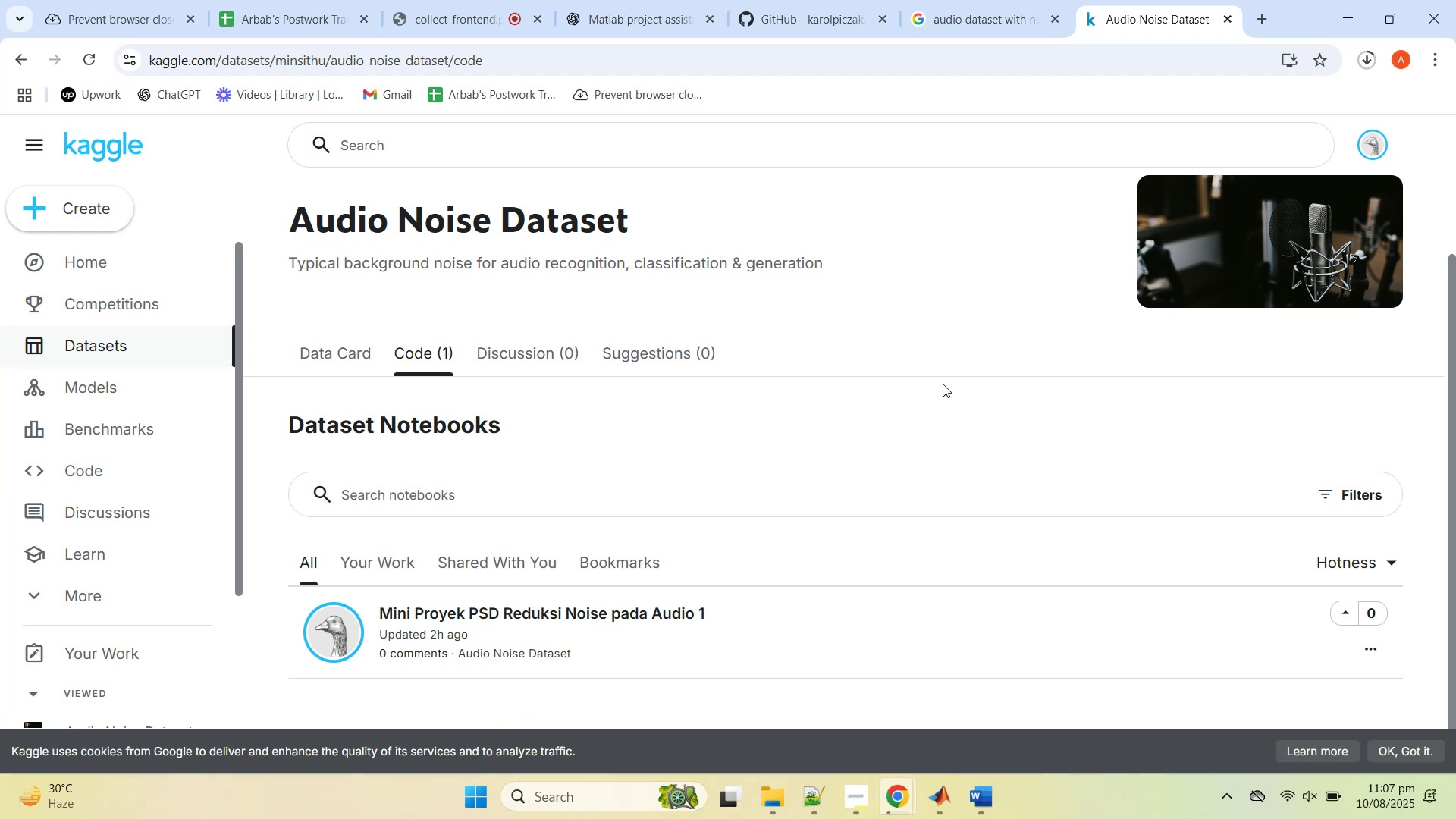 
wait(12.02)
 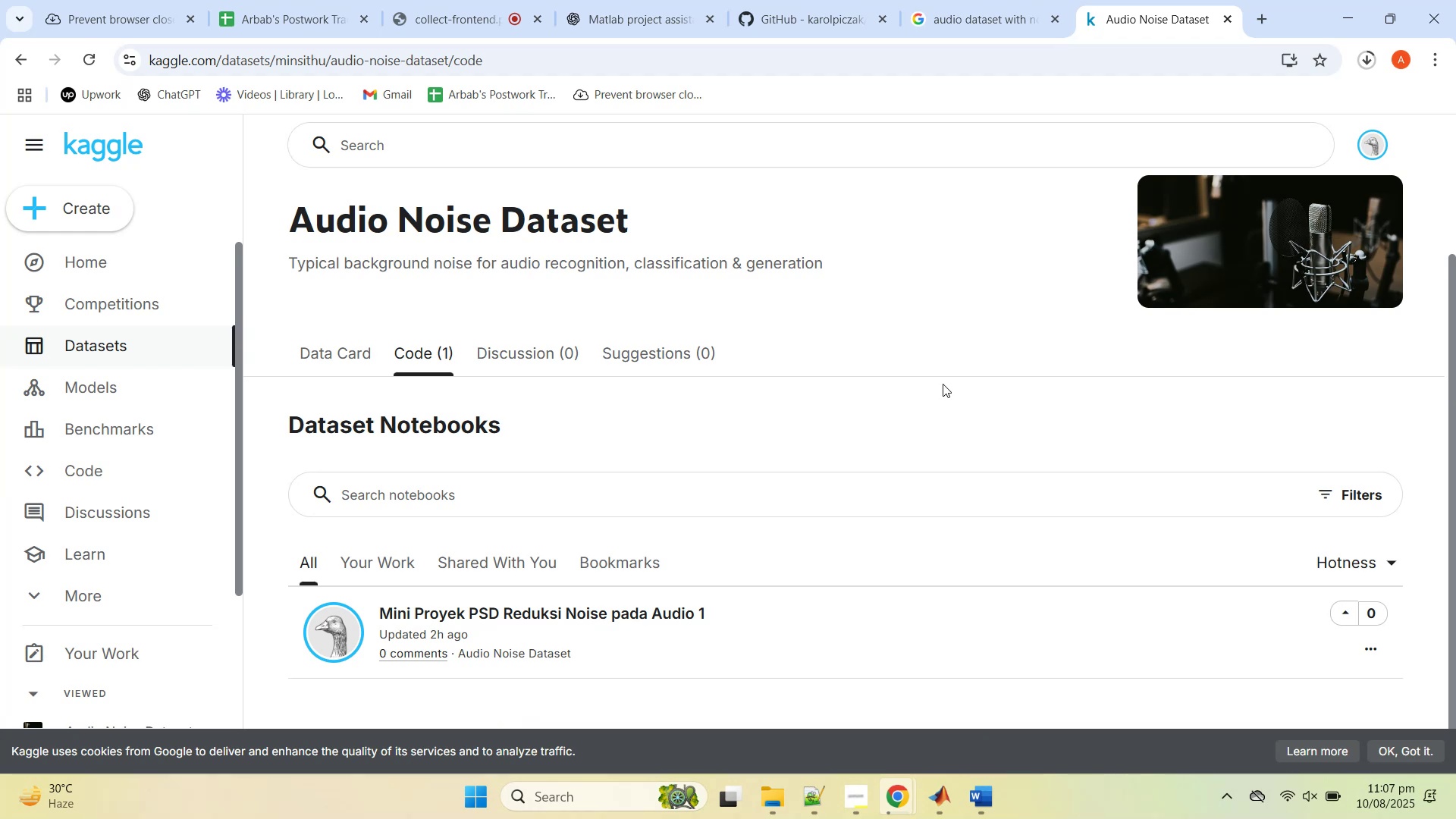 
left_click([1336, 0])
 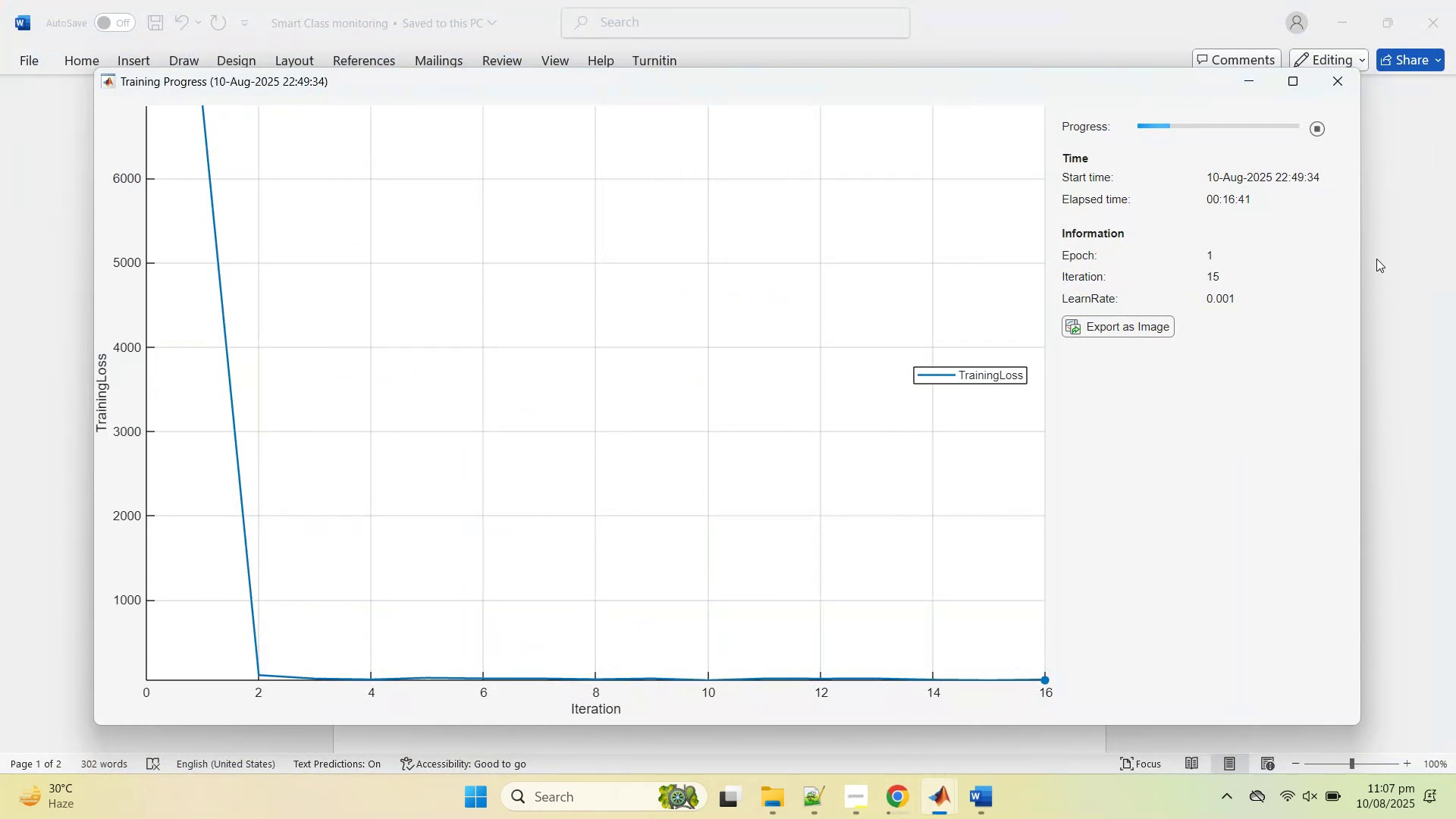 
wait(8.03)
 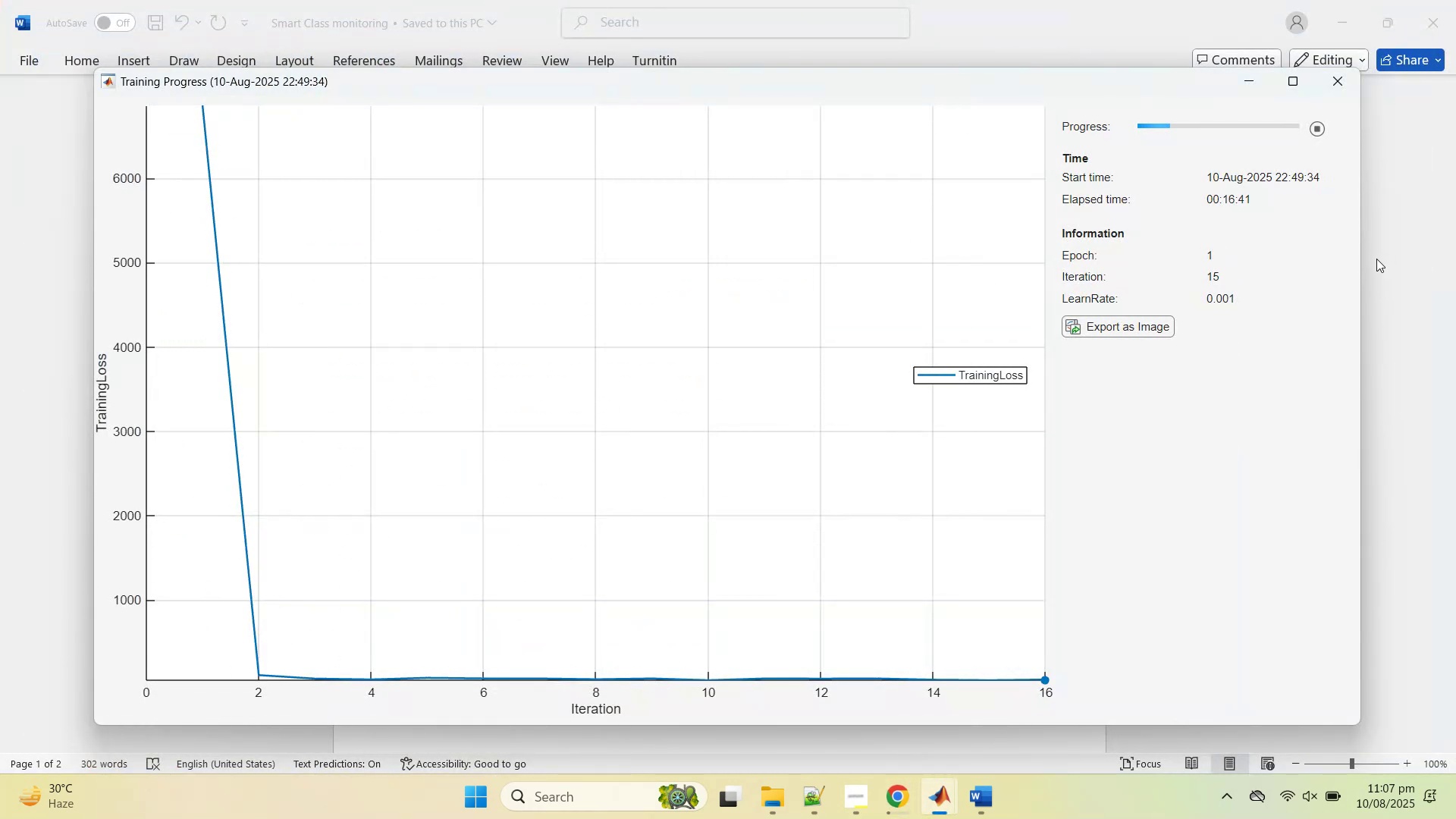 
left_click([800, 356])
 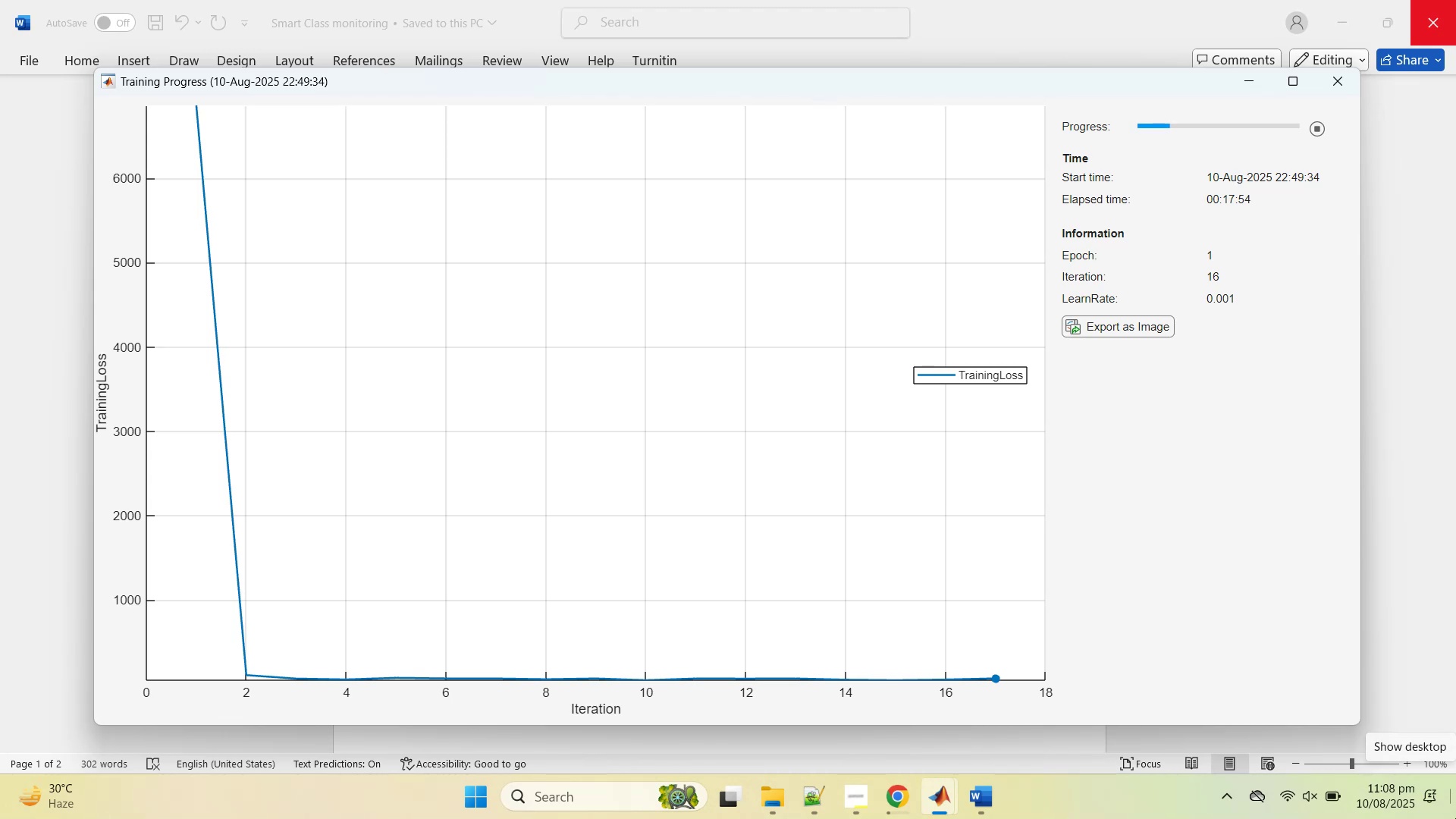 
wait(78.68)
 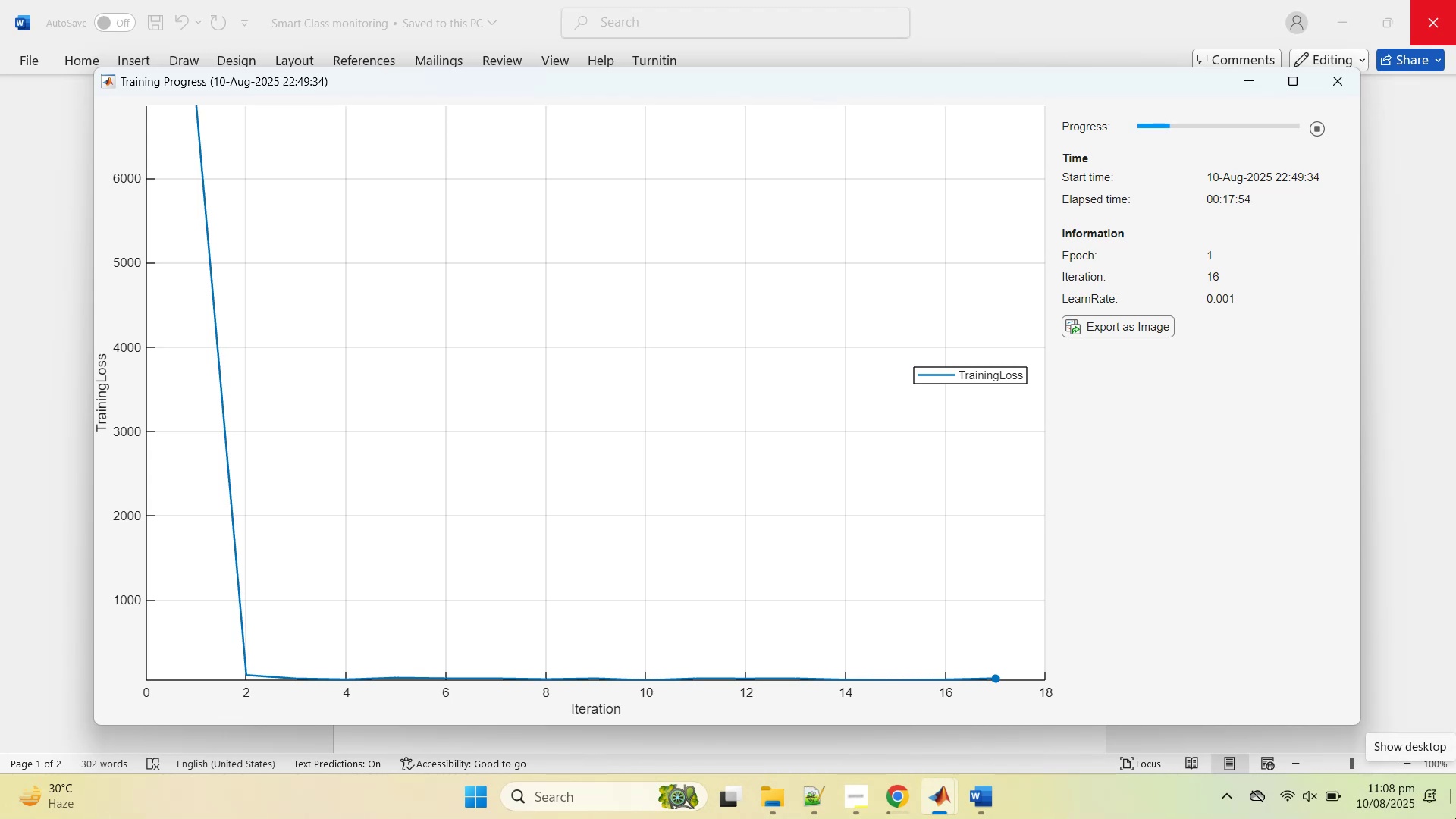 
left_click([978, 430])
 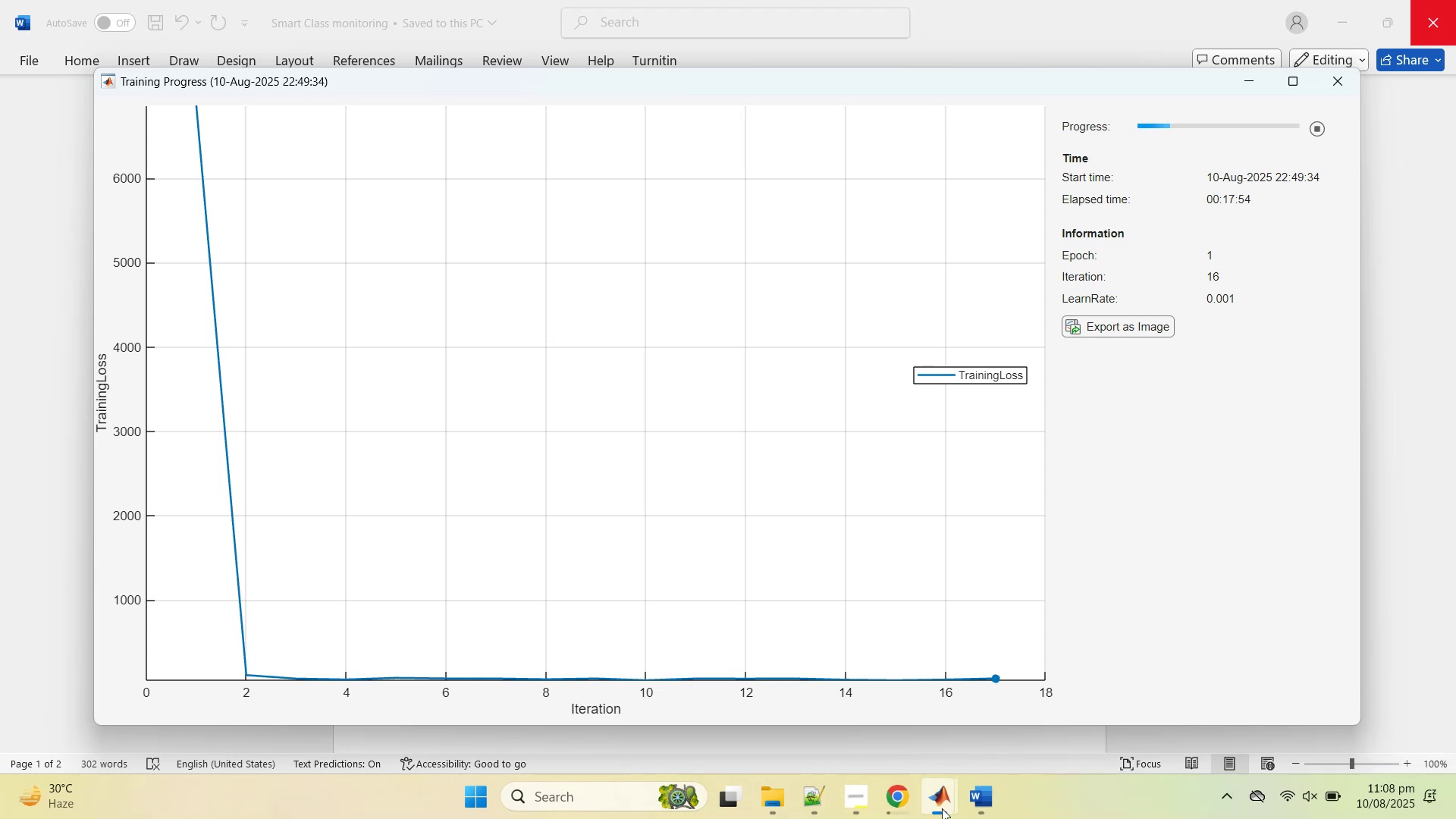 
mouse_move([993, 784])
 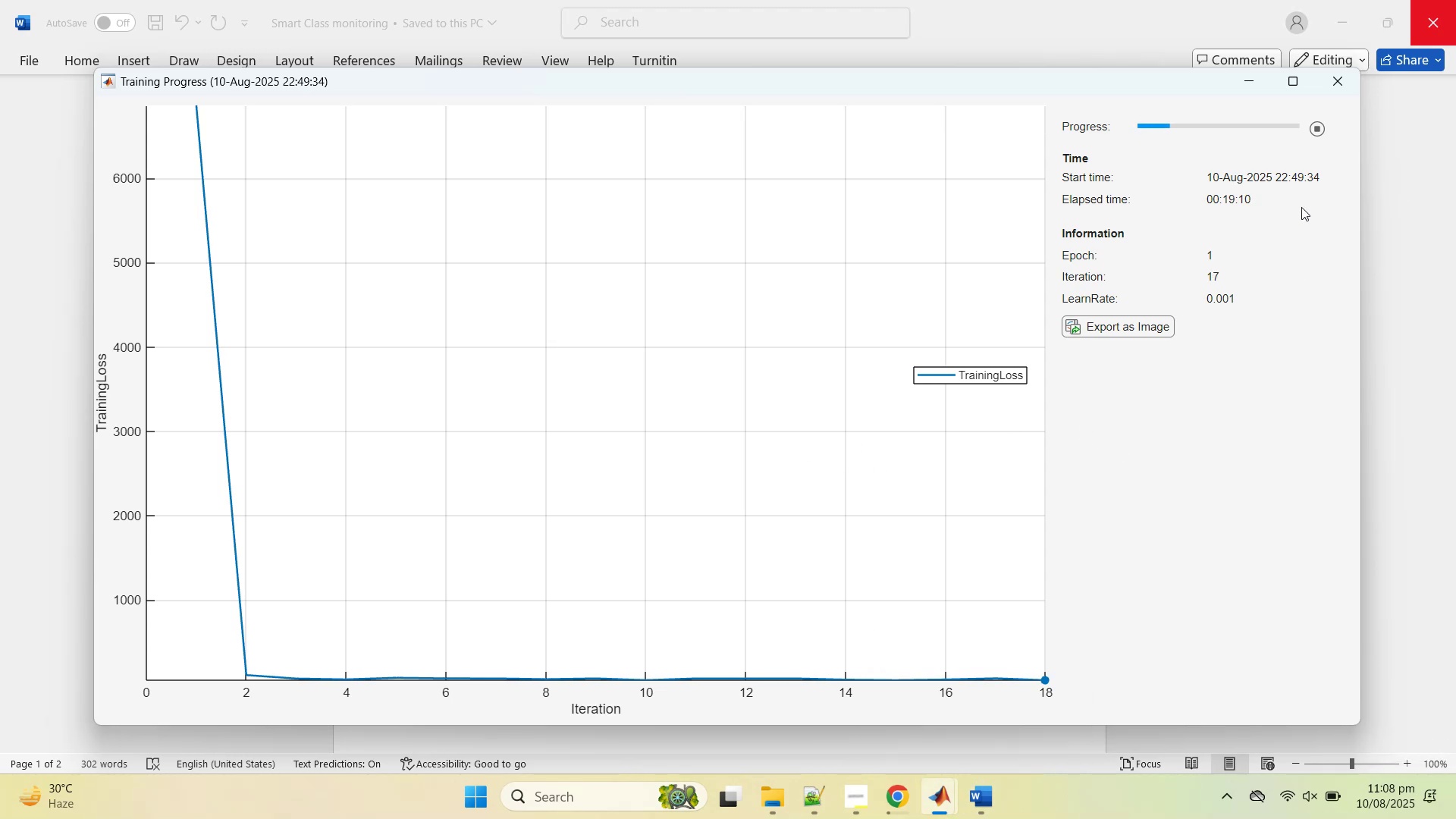 
left_click([1249, 85])
 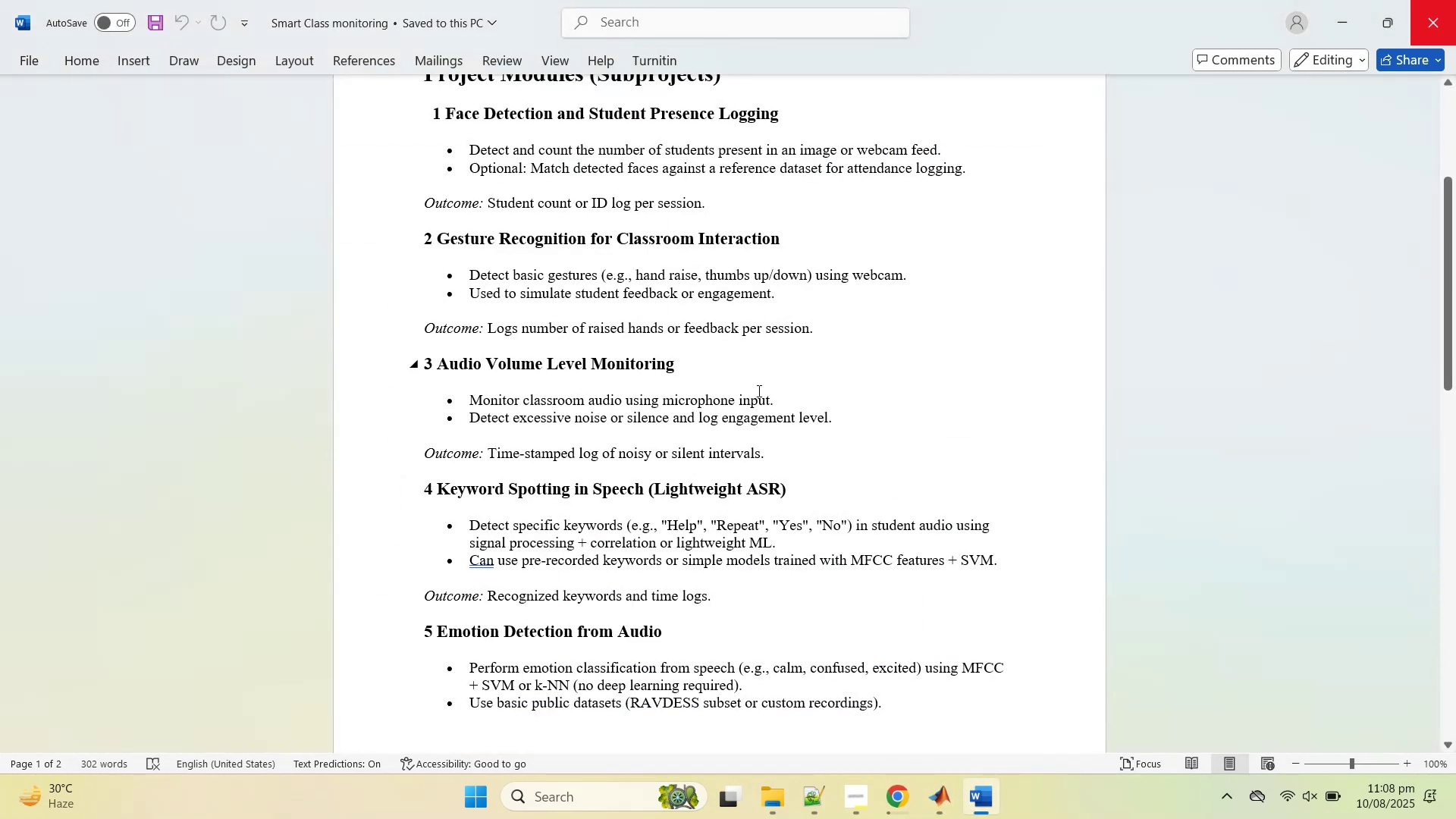 
left_click([758, 390])
 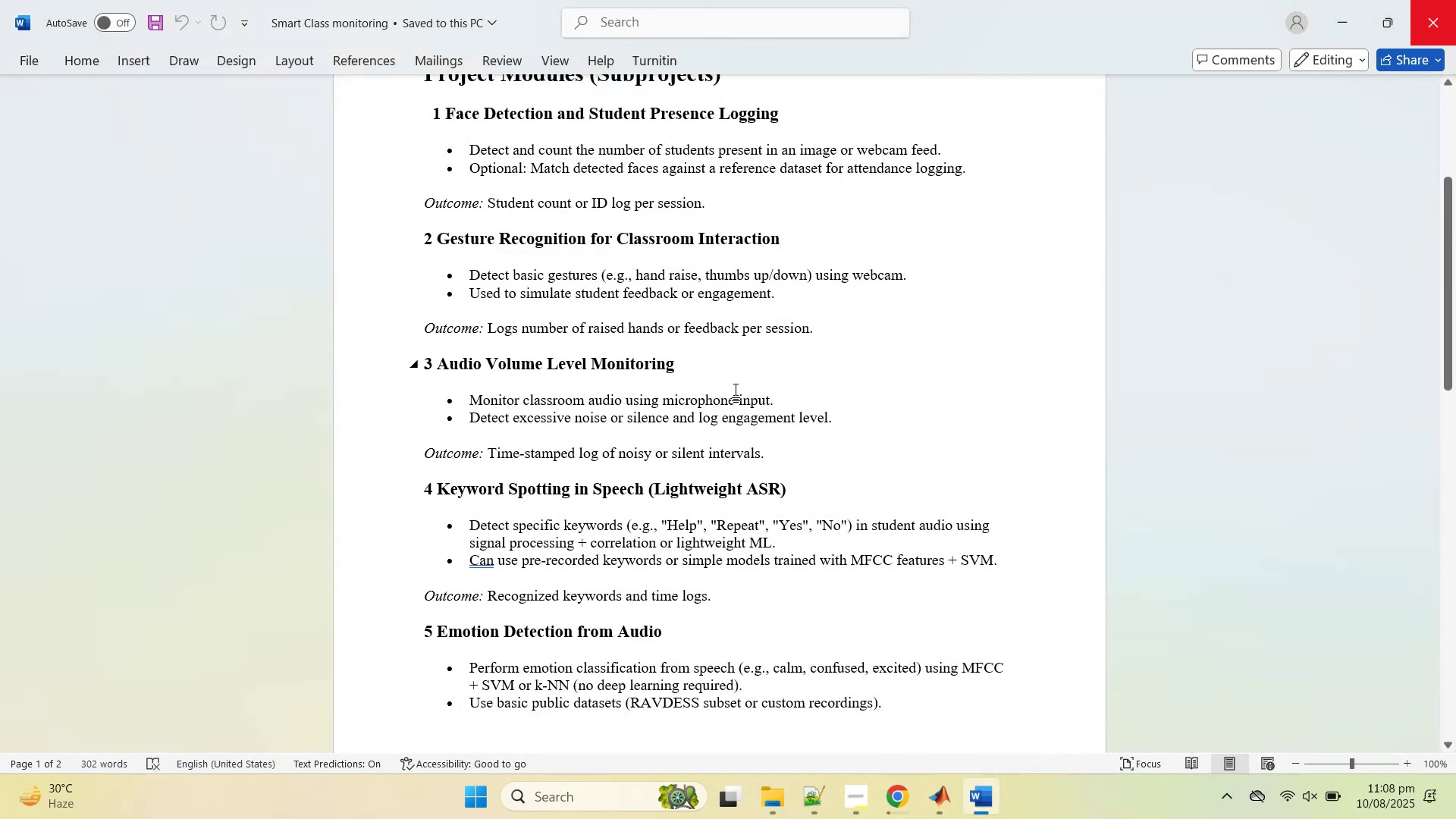 
scroll: coordinate [735, 391], scroll_direction: down, amount: 7.0
 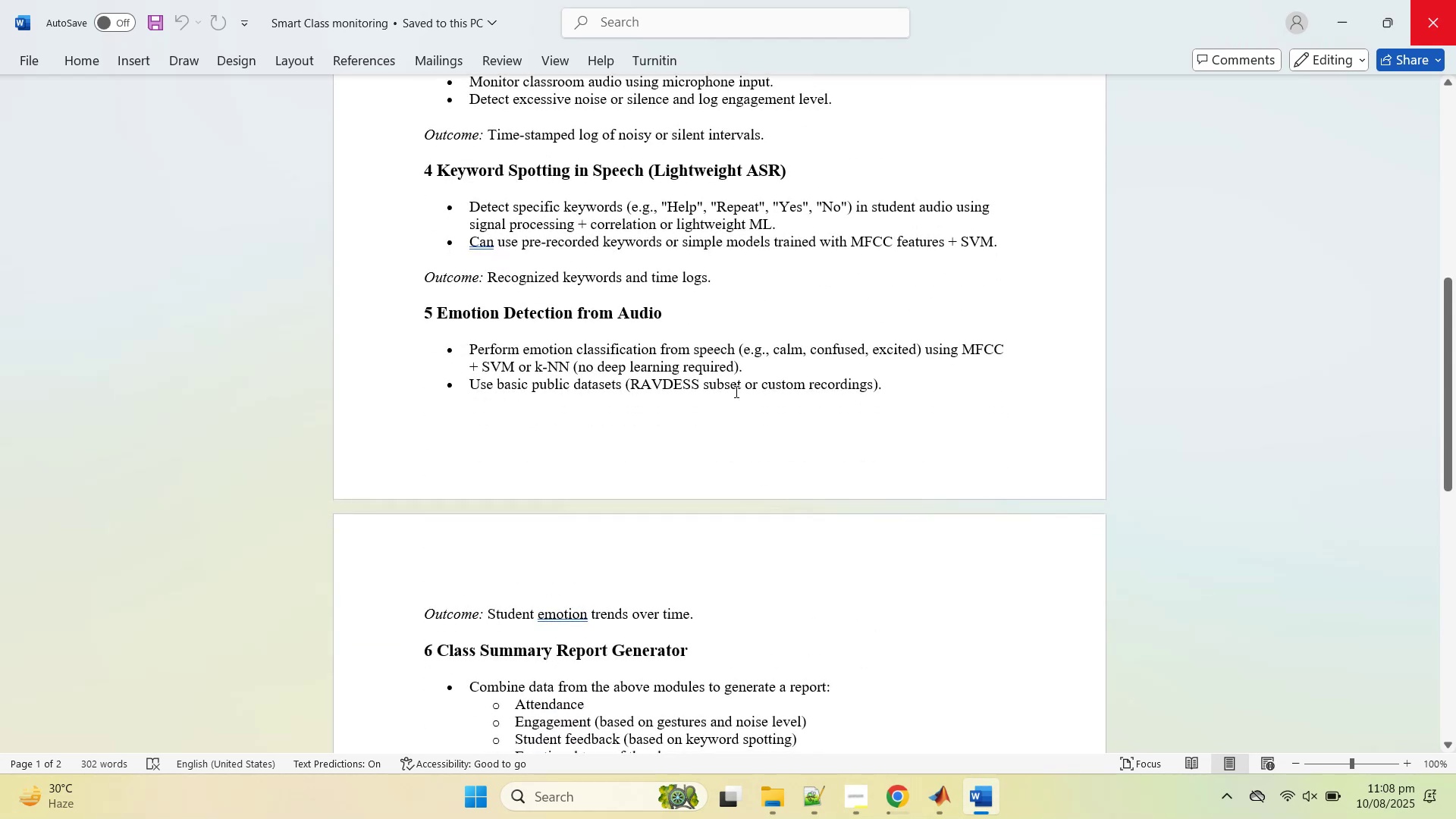 
scroll: coordinate [736, 393], scroll_direction: up, amount: 2.0
 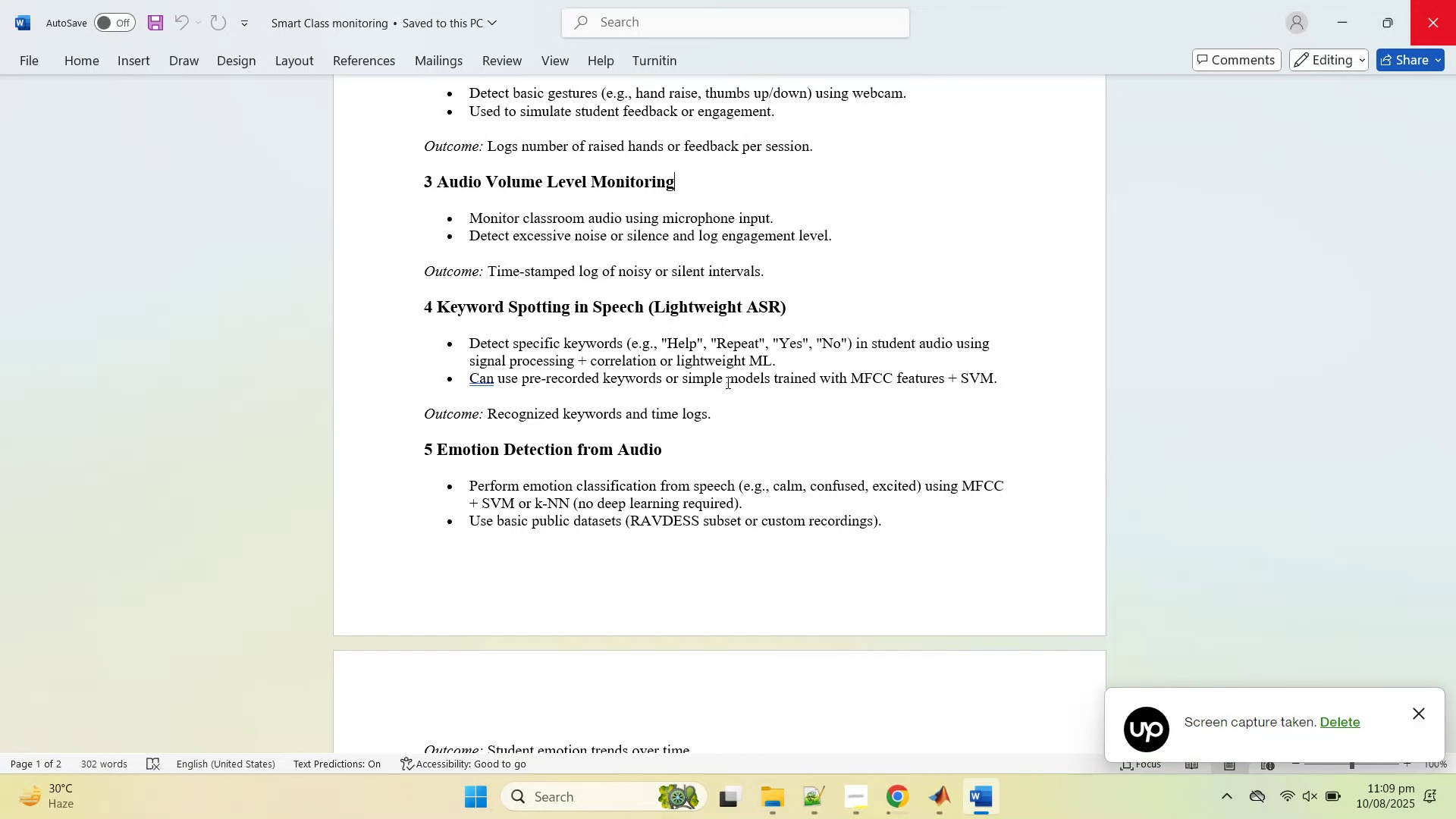 
wait(25.68)
 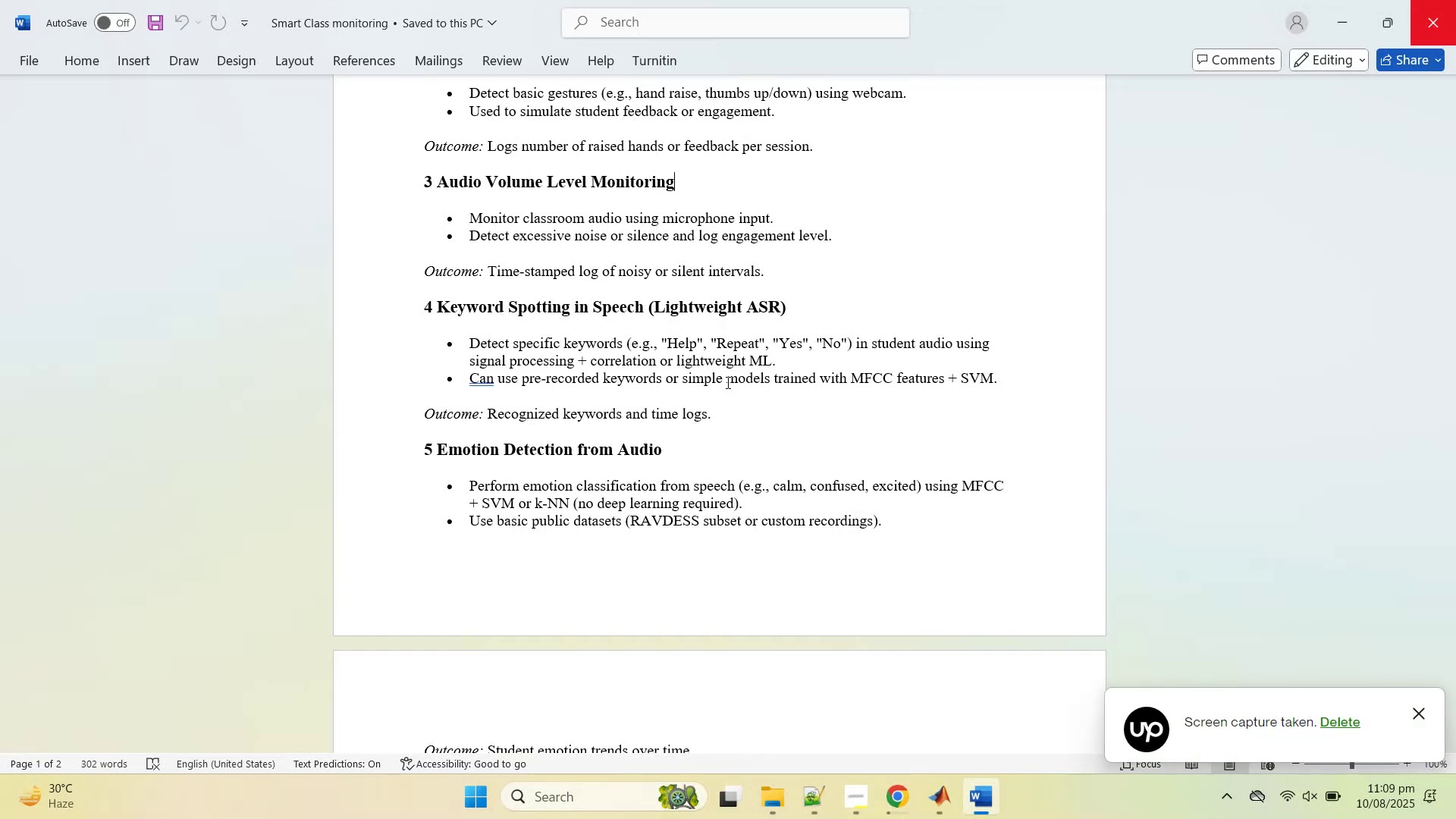 
left_click([909, 799])
 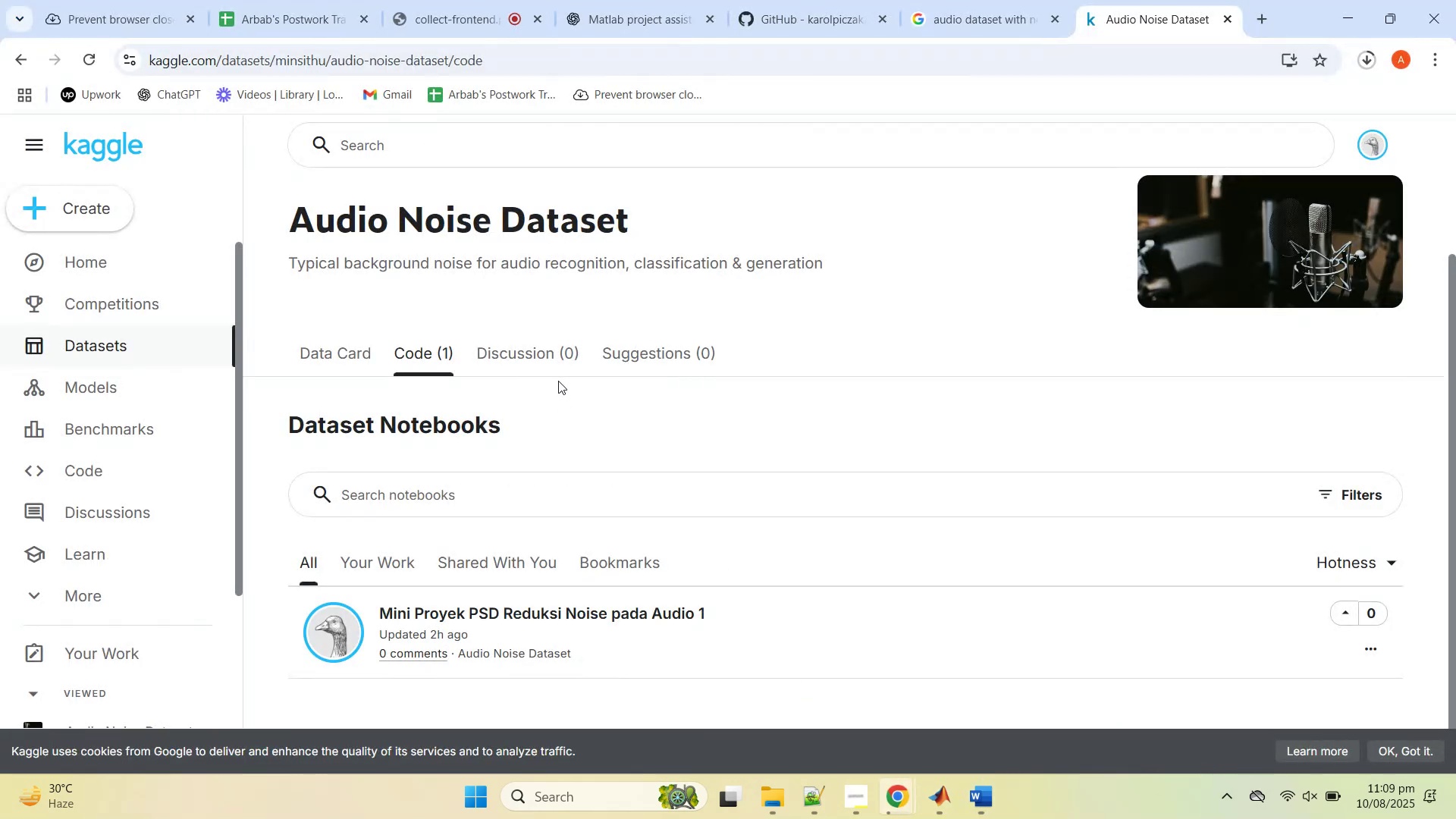 
scroll: coordinate [564, 384], scroll_direction: down, amount: 3.0
 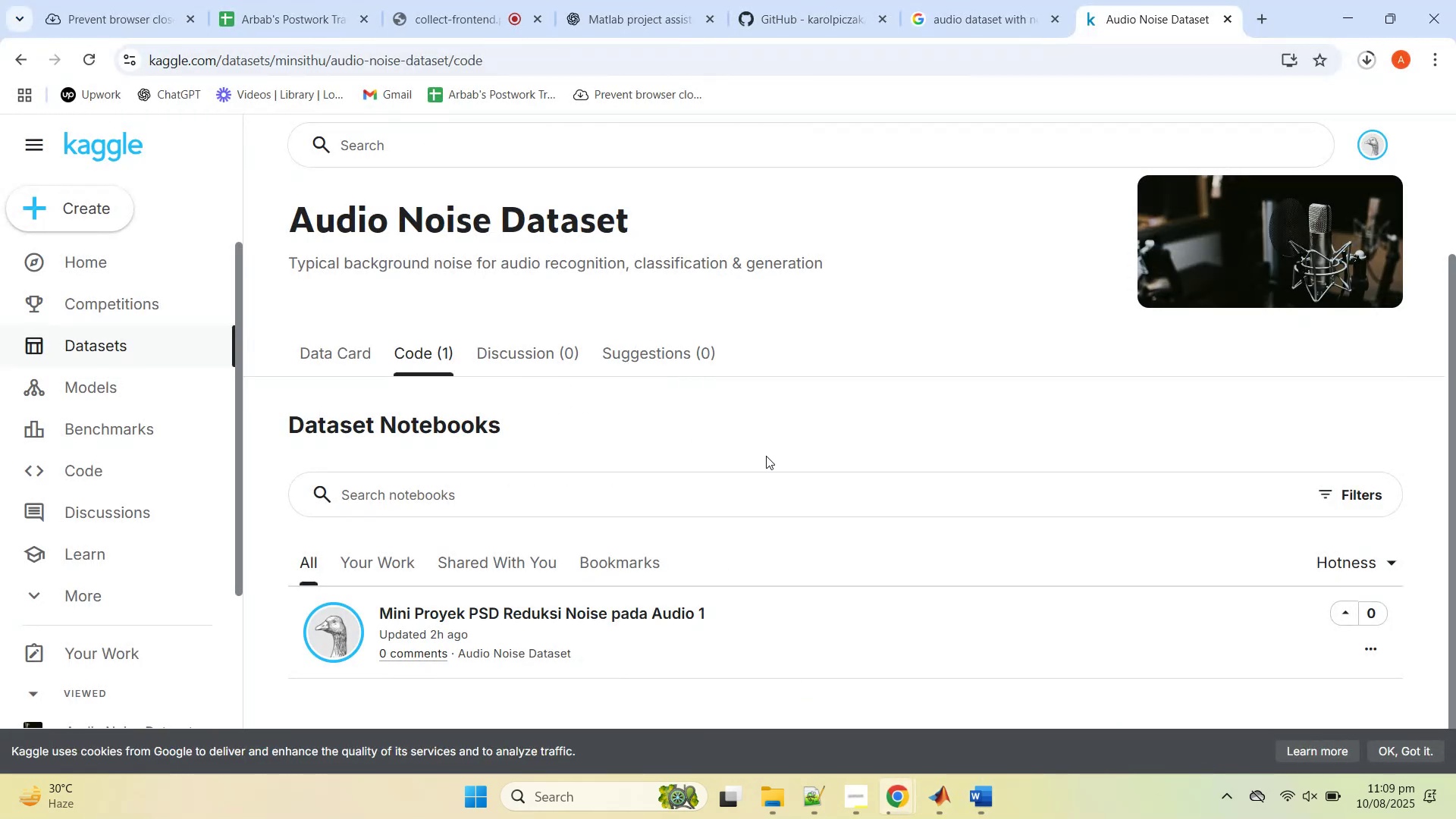 
scroll: coordinate [766, 456], scroll_direction: up, amount: 8.0
 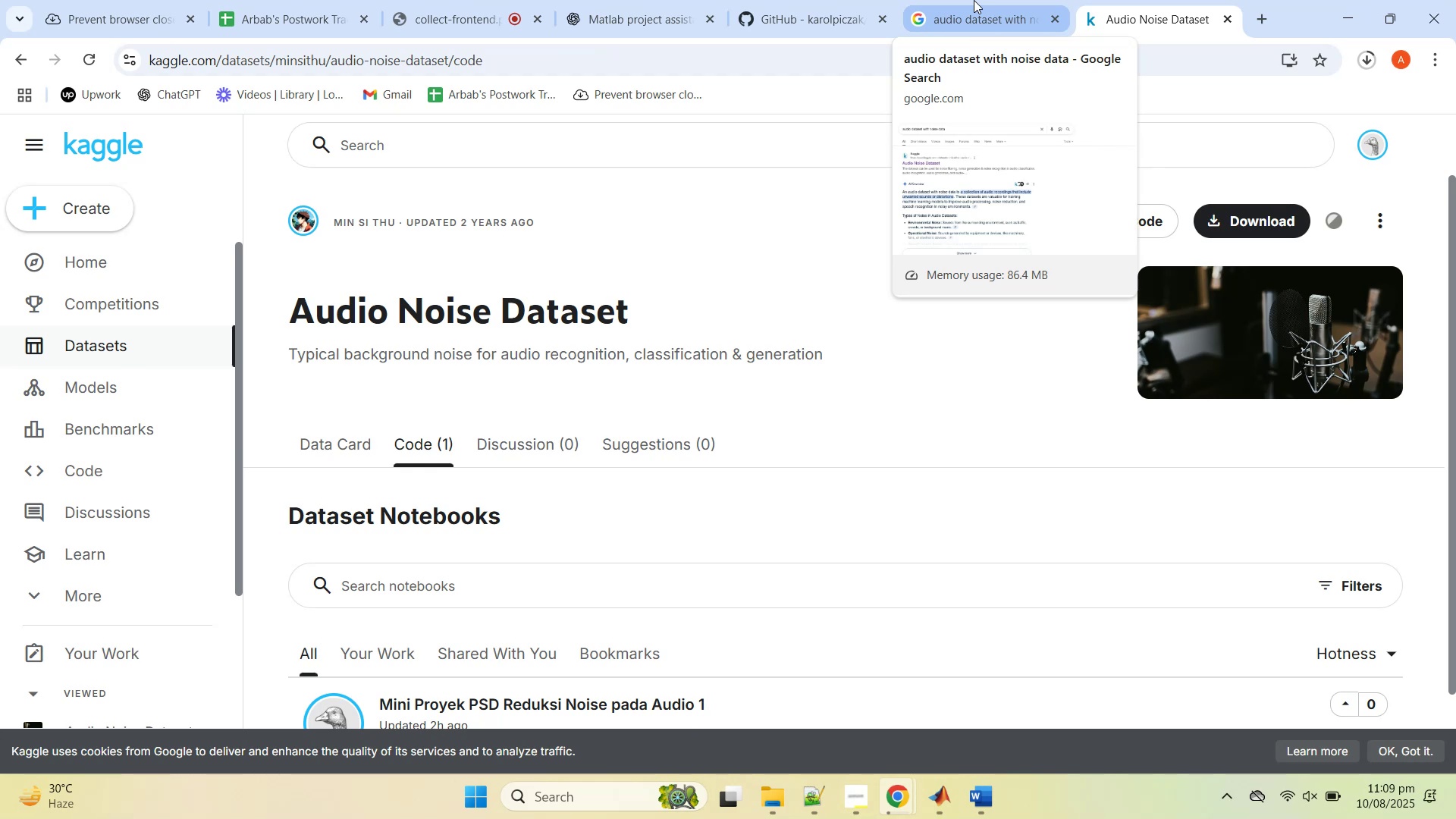 
wait(13.57)
 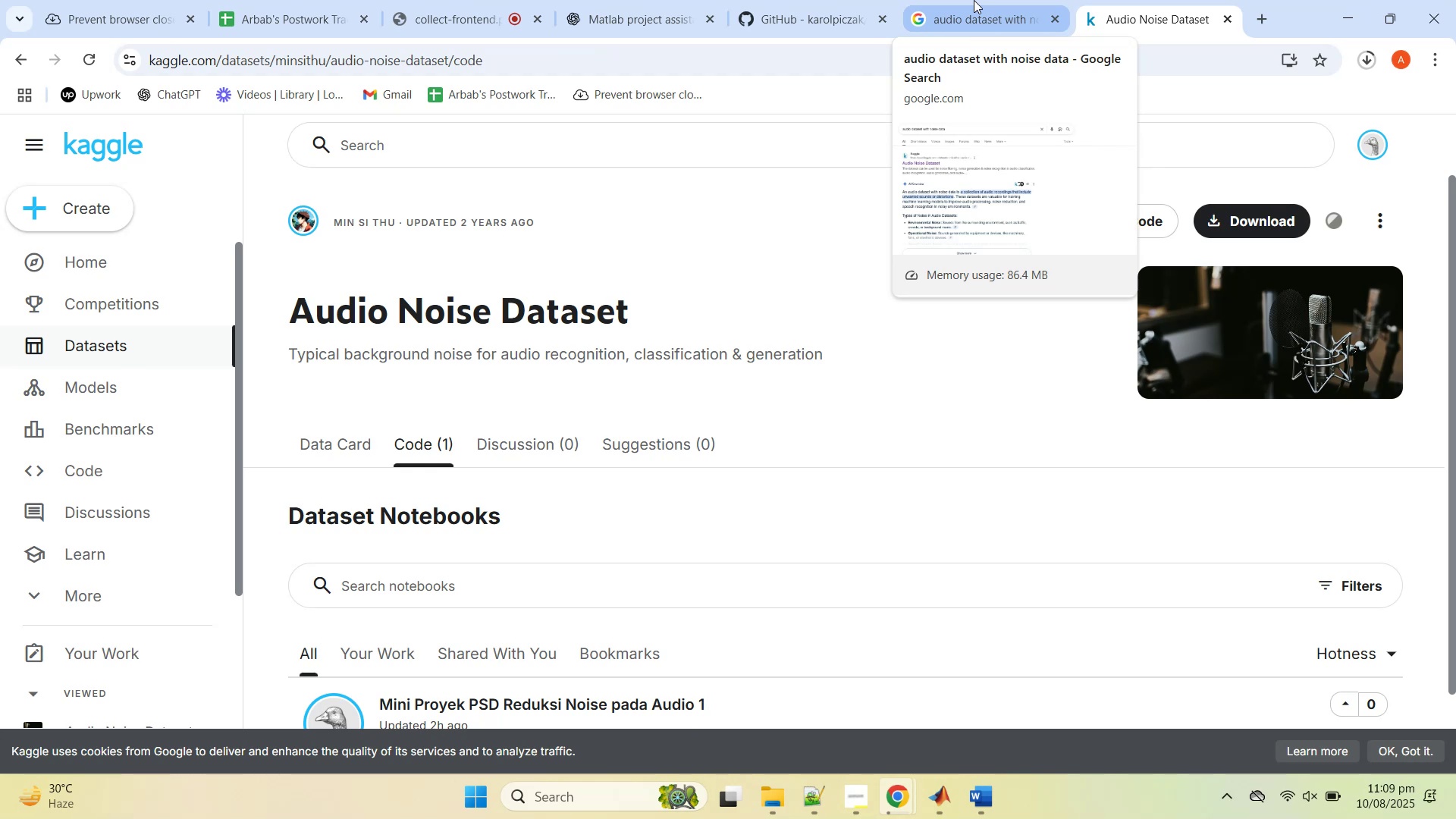 
mouse_move([253, -7])
 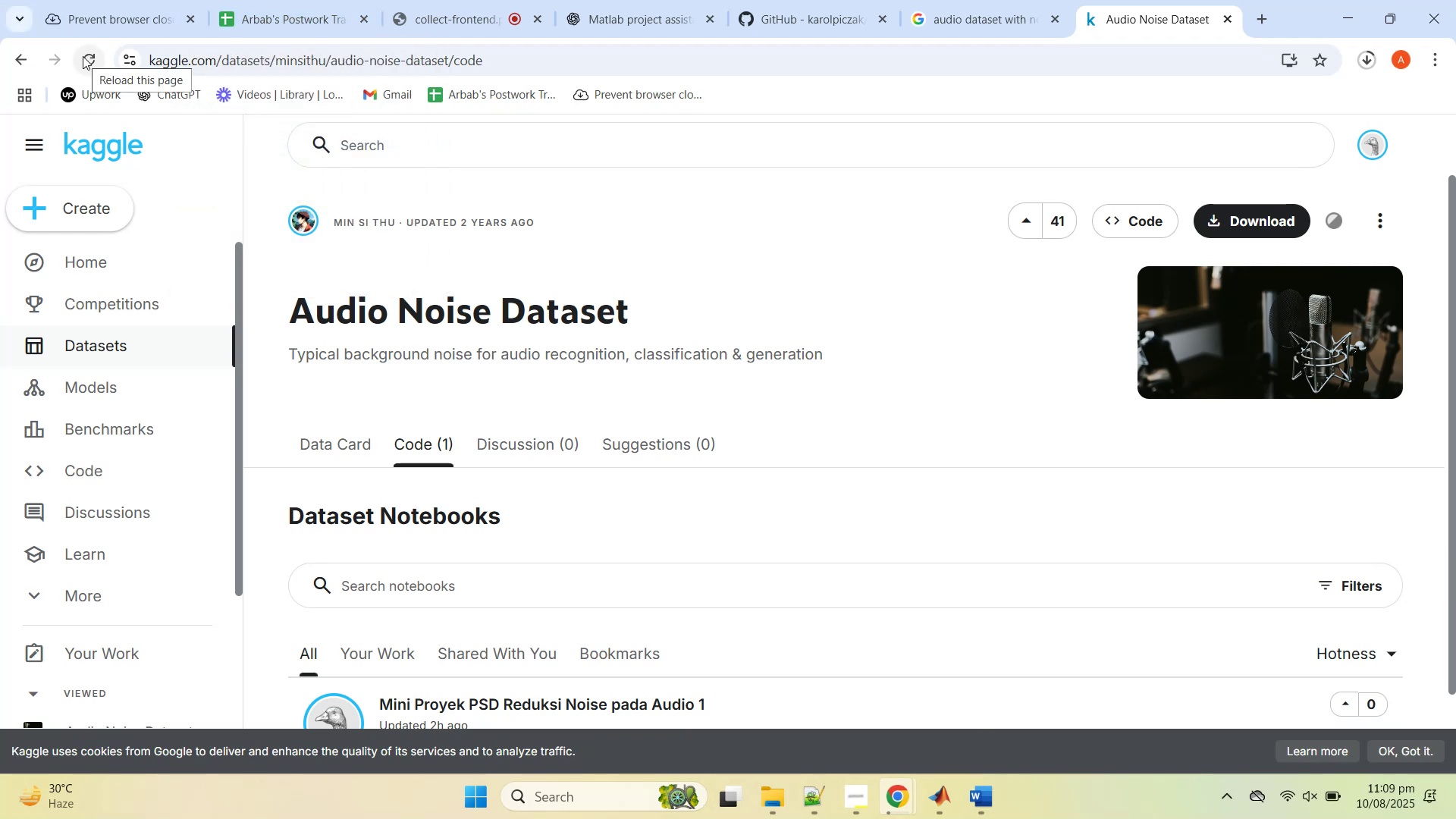 
wait(9.73)
 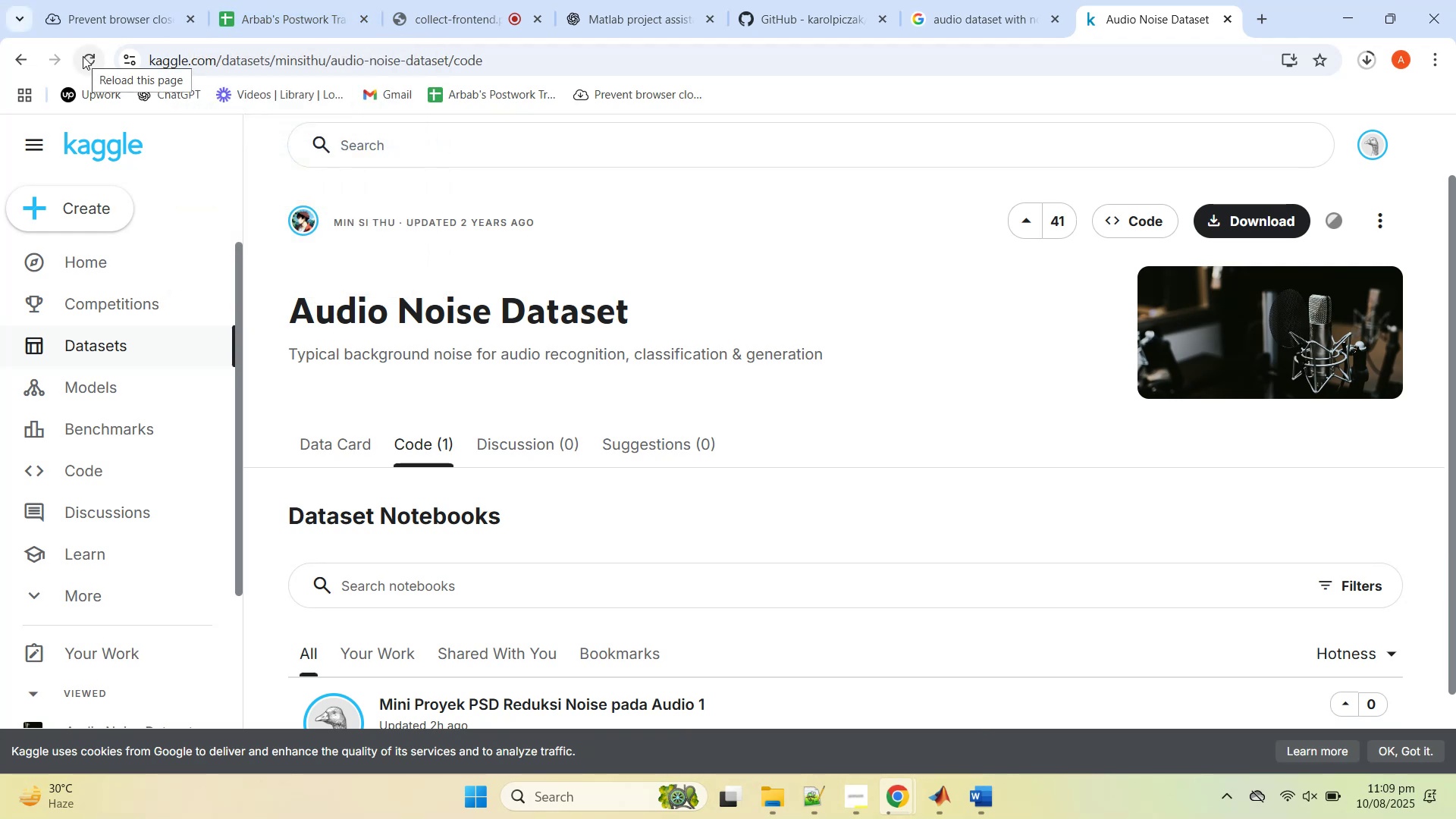 
scroll: coordinate [439, 385], scroll_direction: down, amount: 2.0
 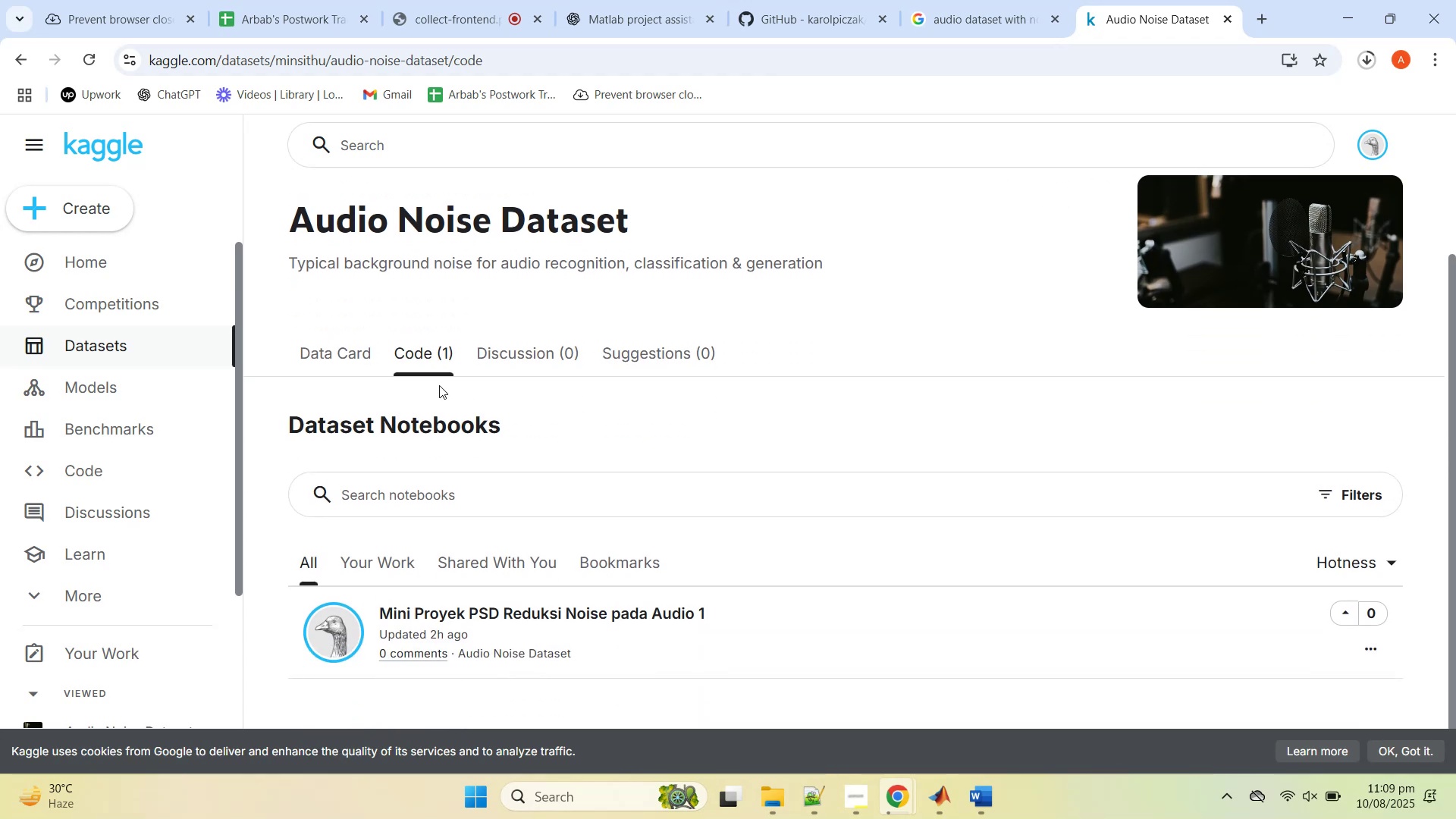 
wait(10.09)
 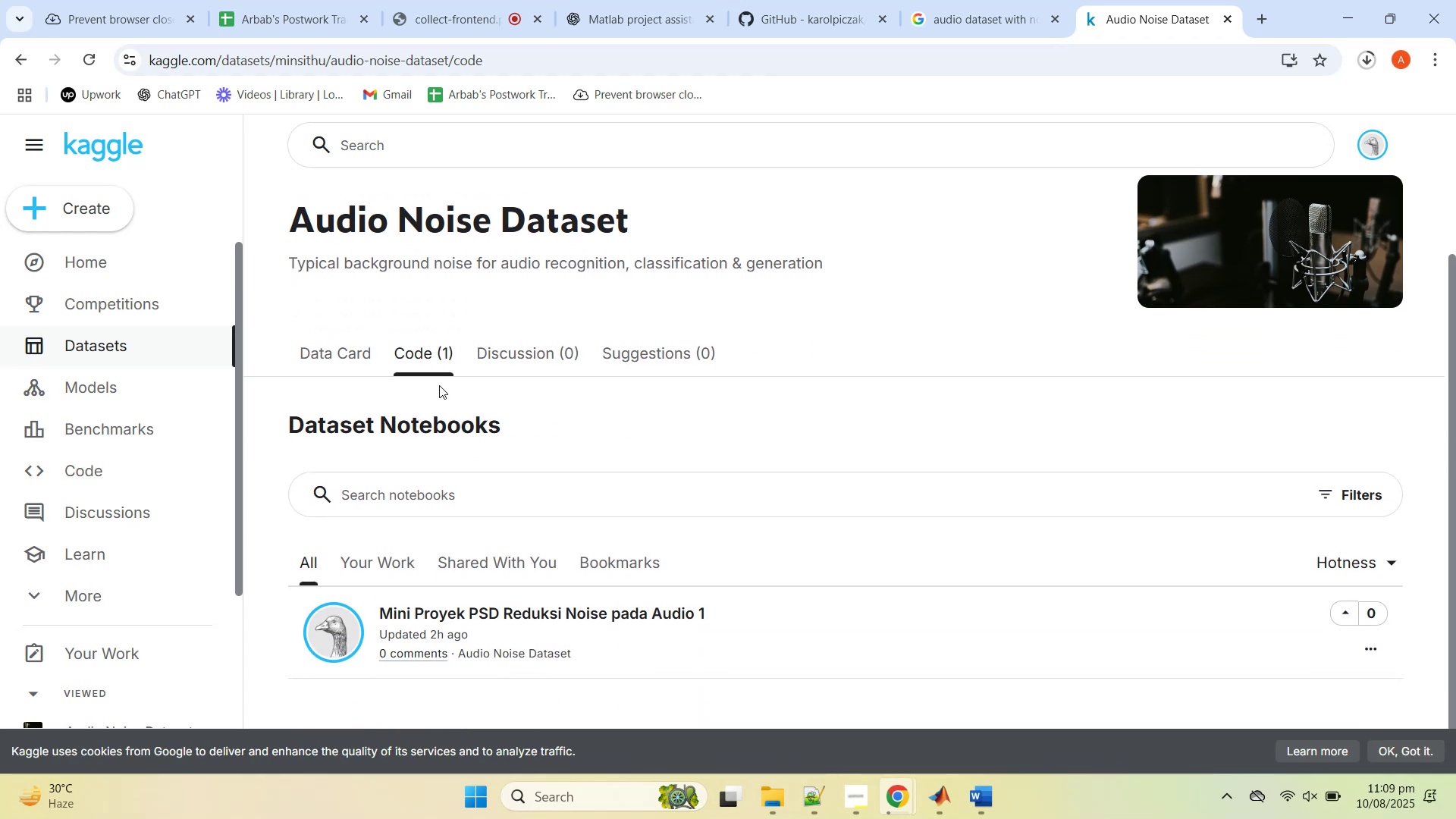 
left_click([439, 385])
 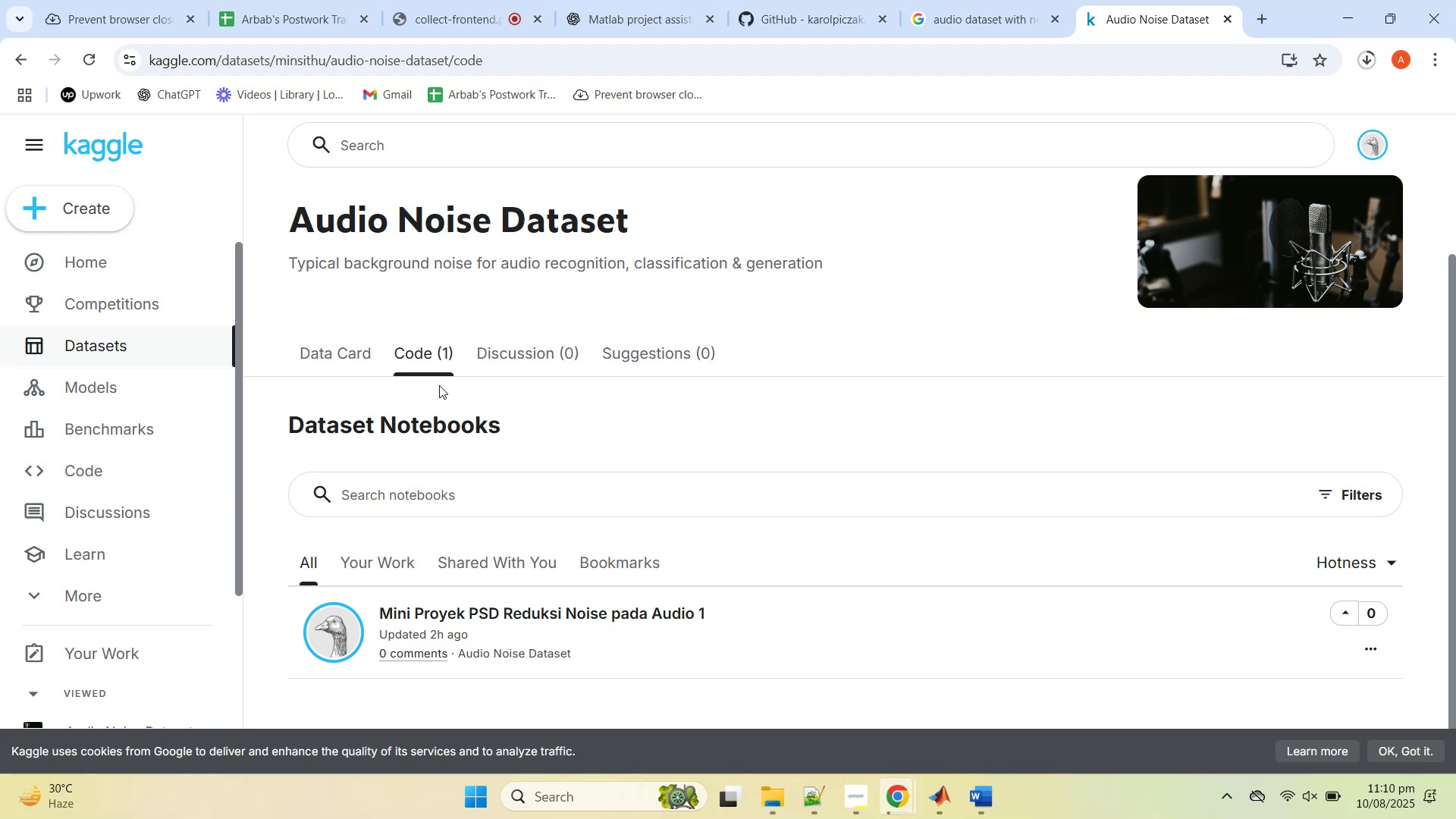 
left_click([439, 385])
 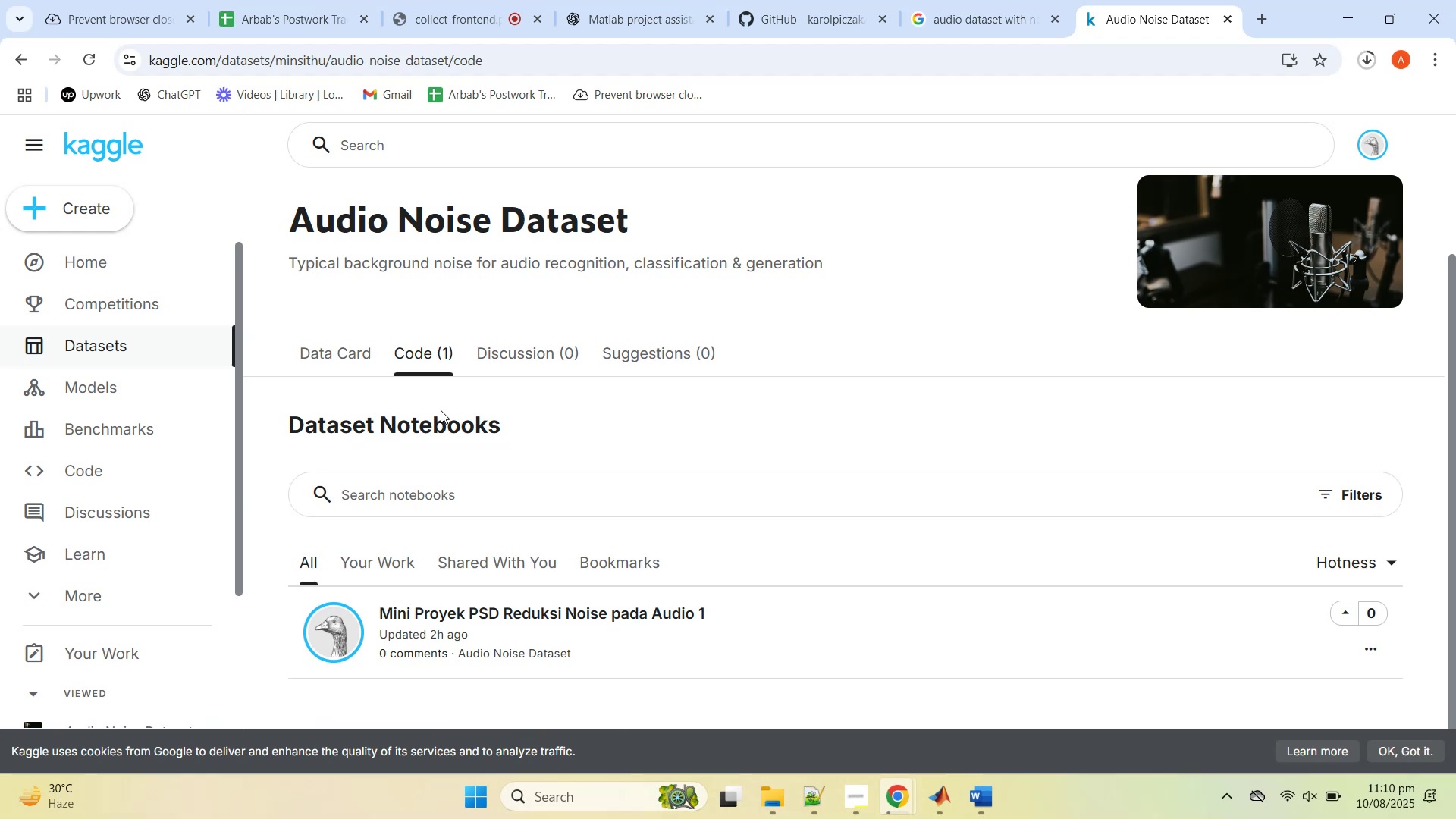 
scroll: coordinate [441, 411], scroll_direction: down, amount: 3.0
 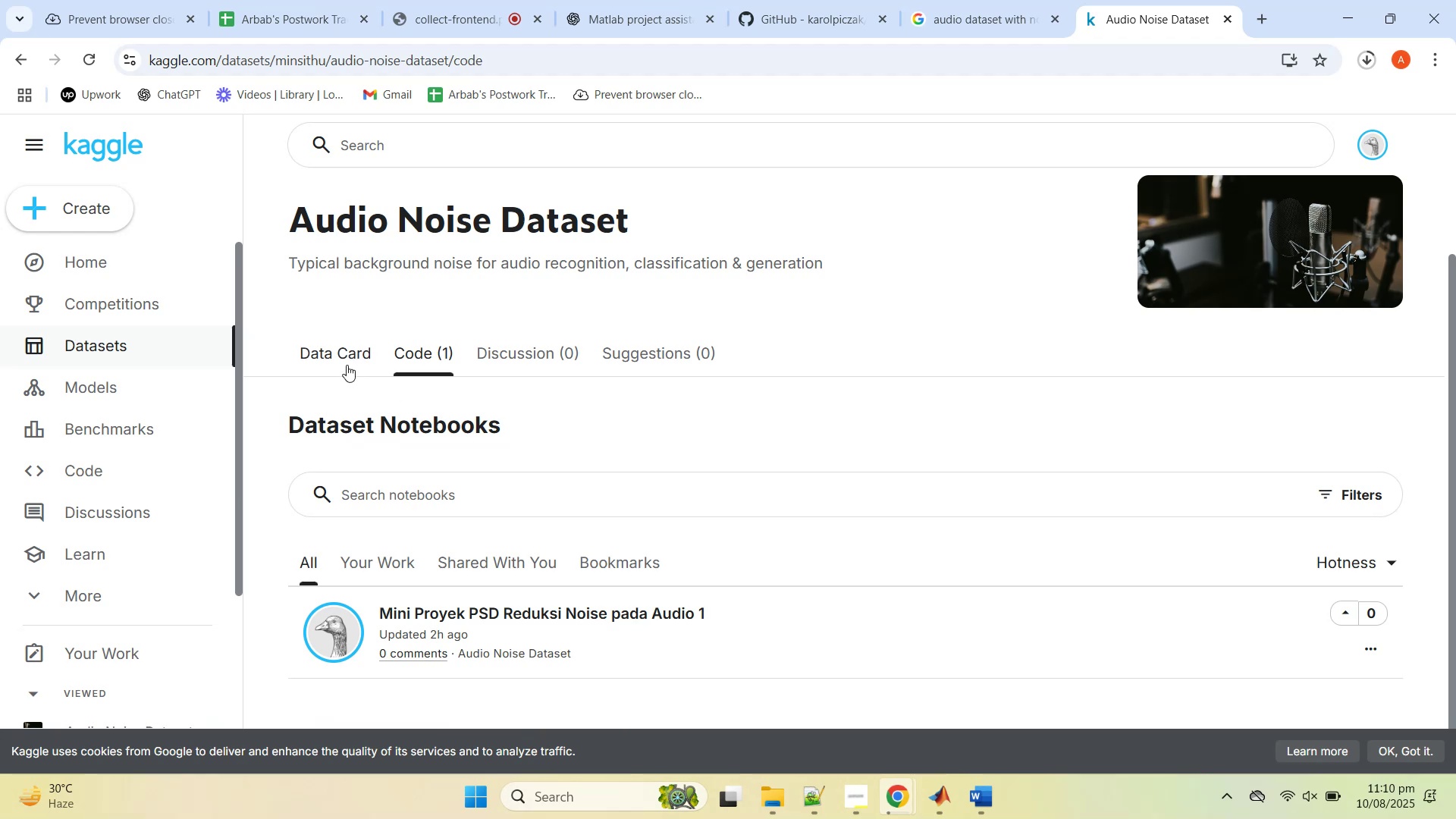 
left_click([347, 365])
 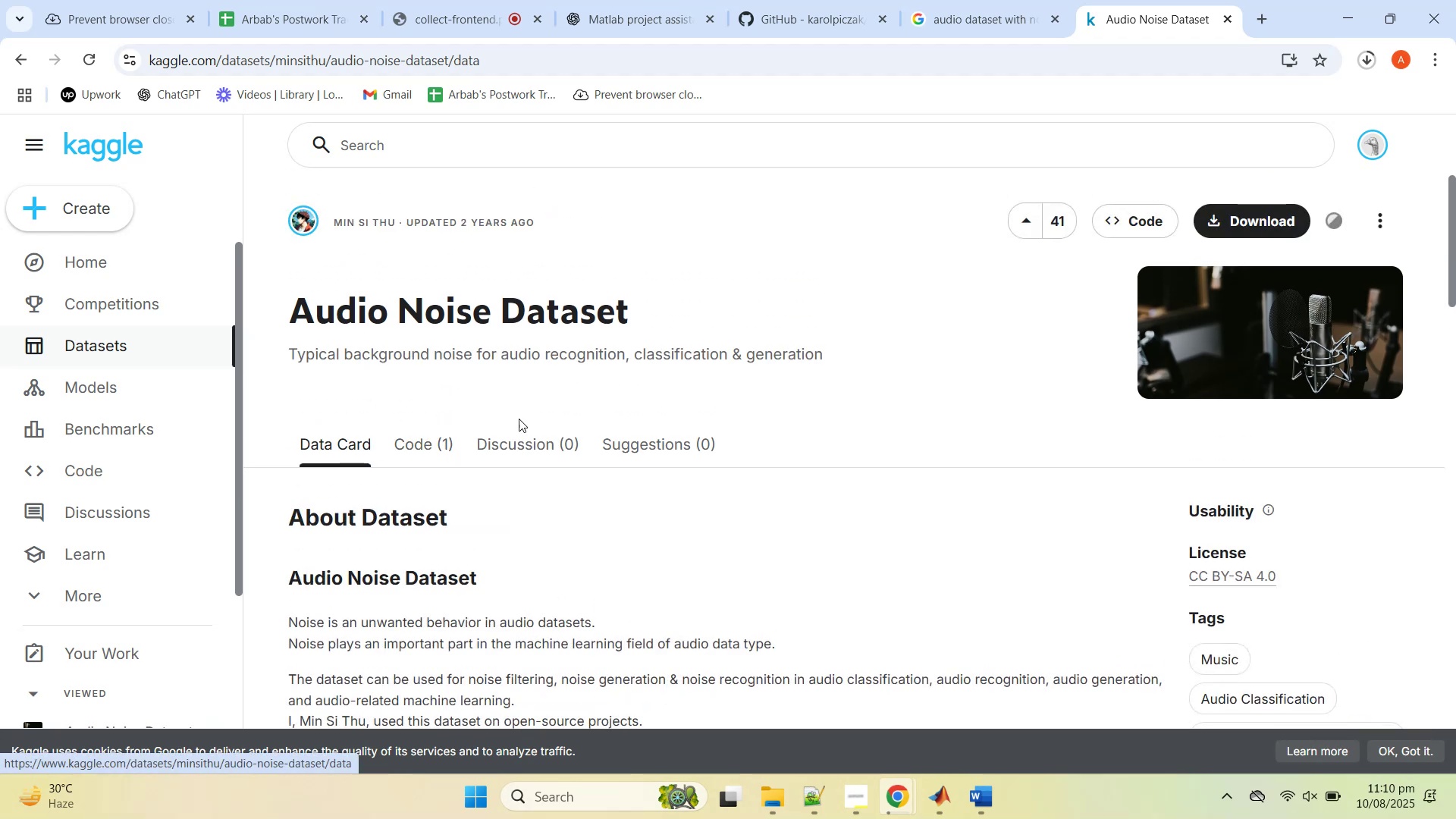 
scroll: coordinate [576, 501], scroll_direction: down, amount: 3.0
 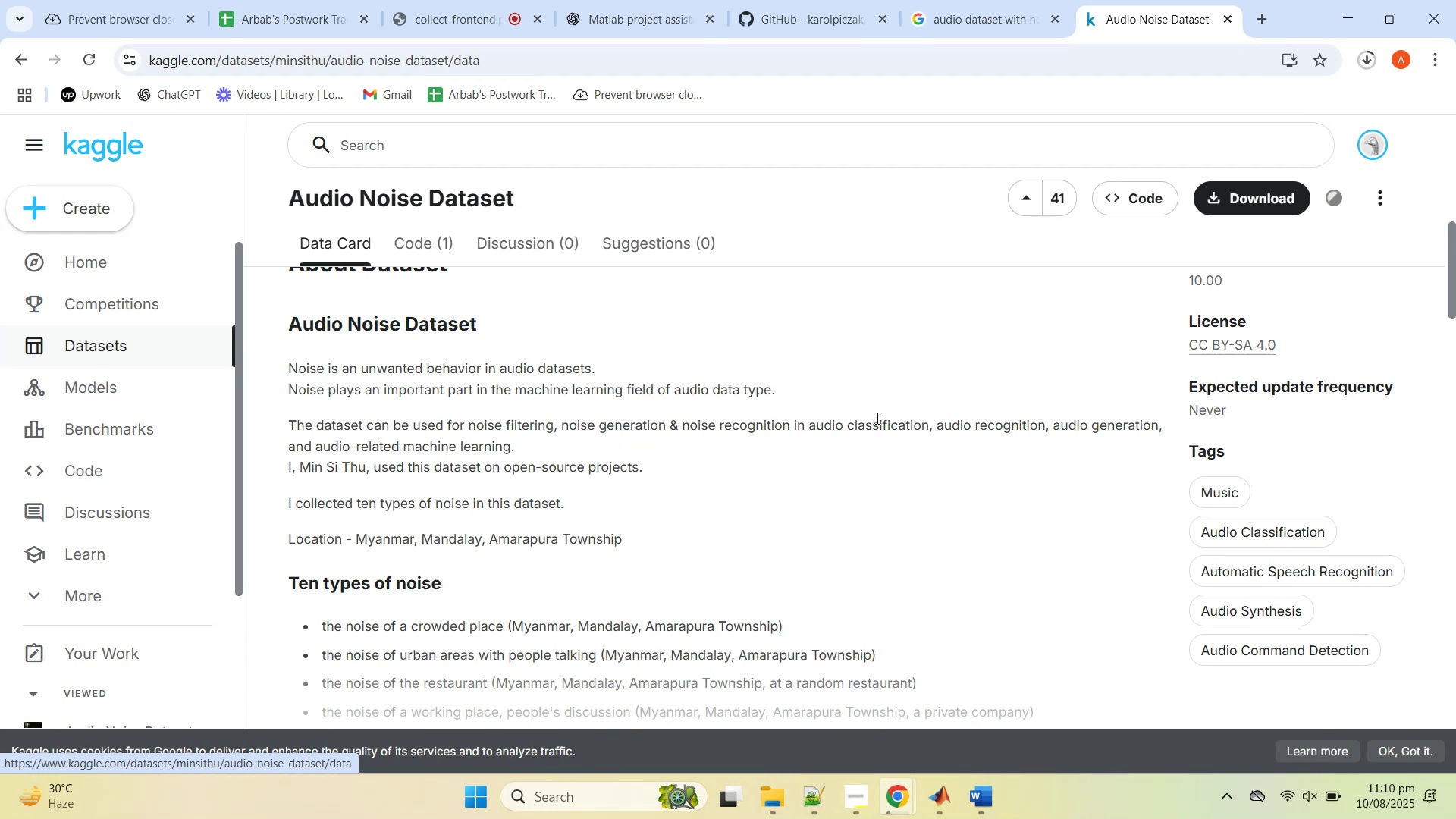 
scroll: coordinate [941, 374], scroll_direction: up, amount: 5.0
 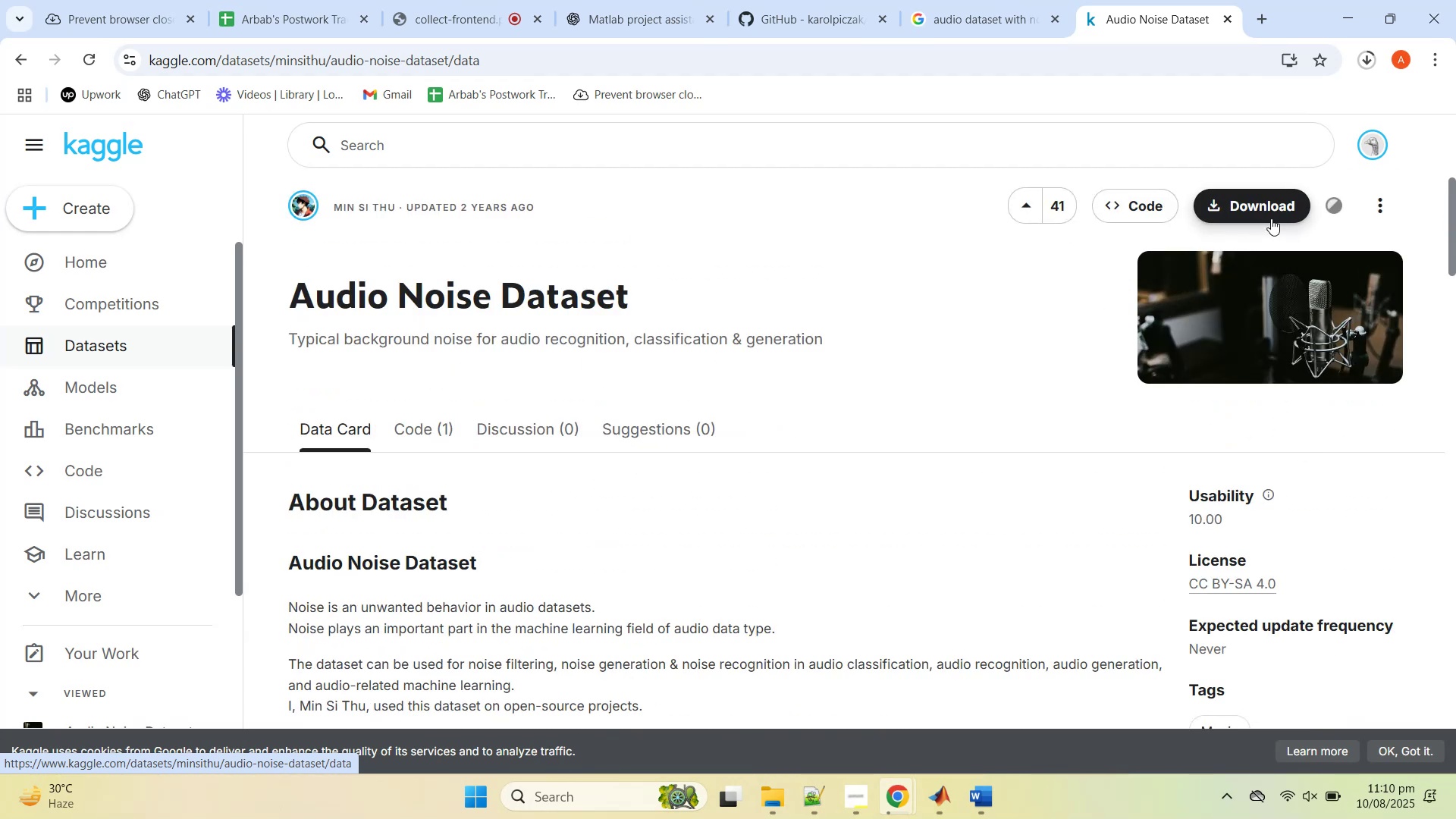 
left_click([1270, 218])
 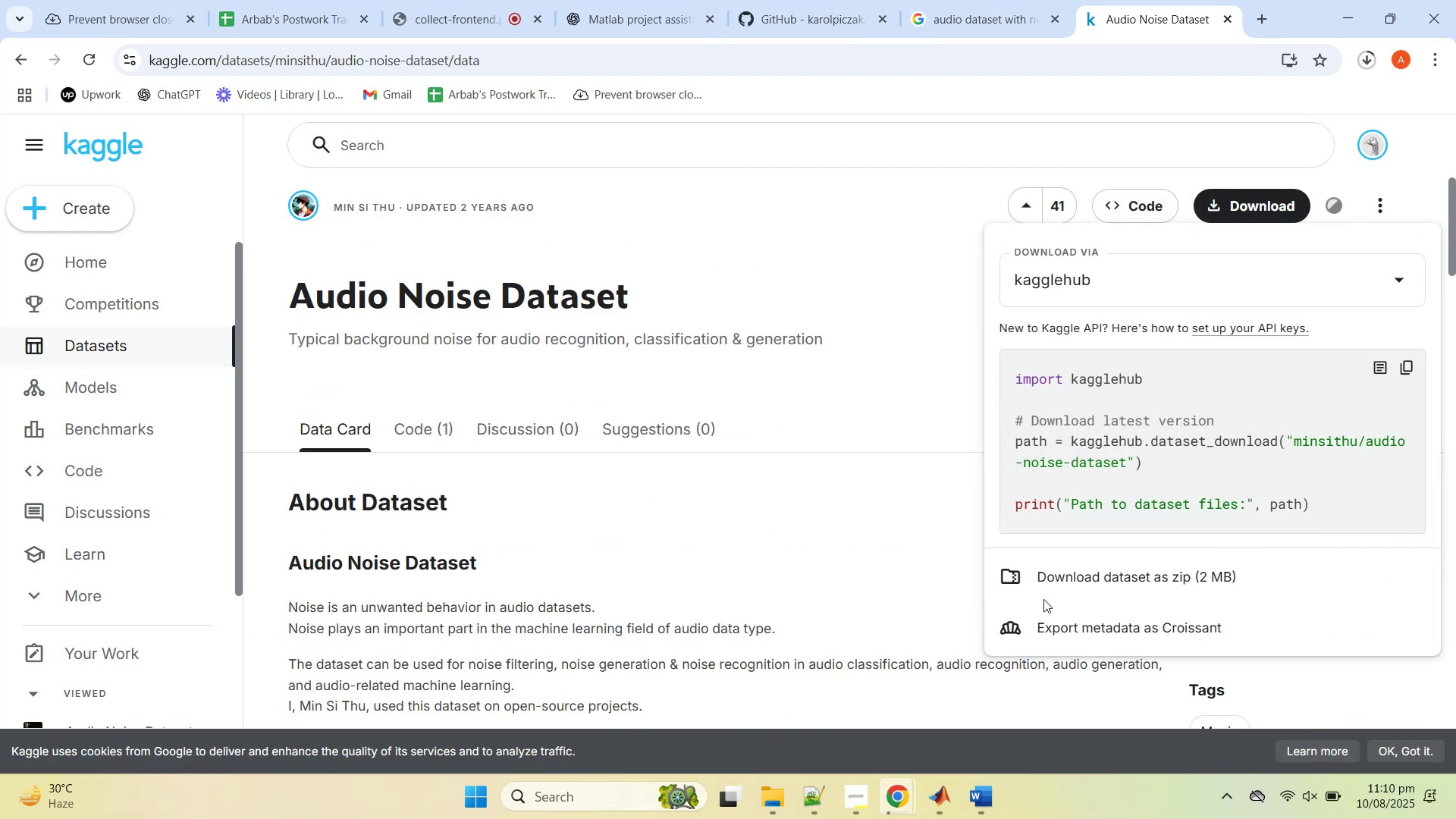 
left_click([1038, 576])
 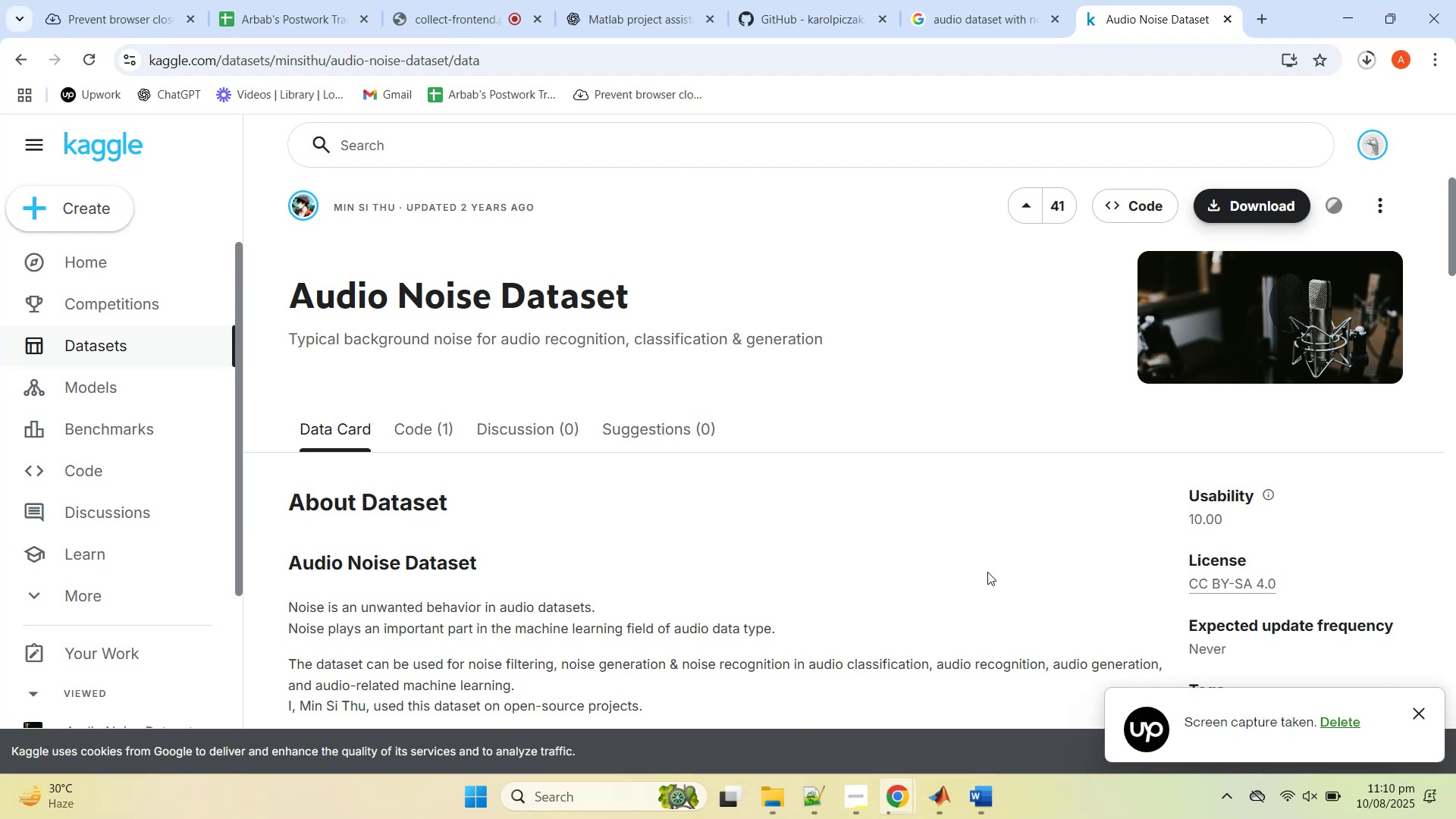 
wait(23.8)
 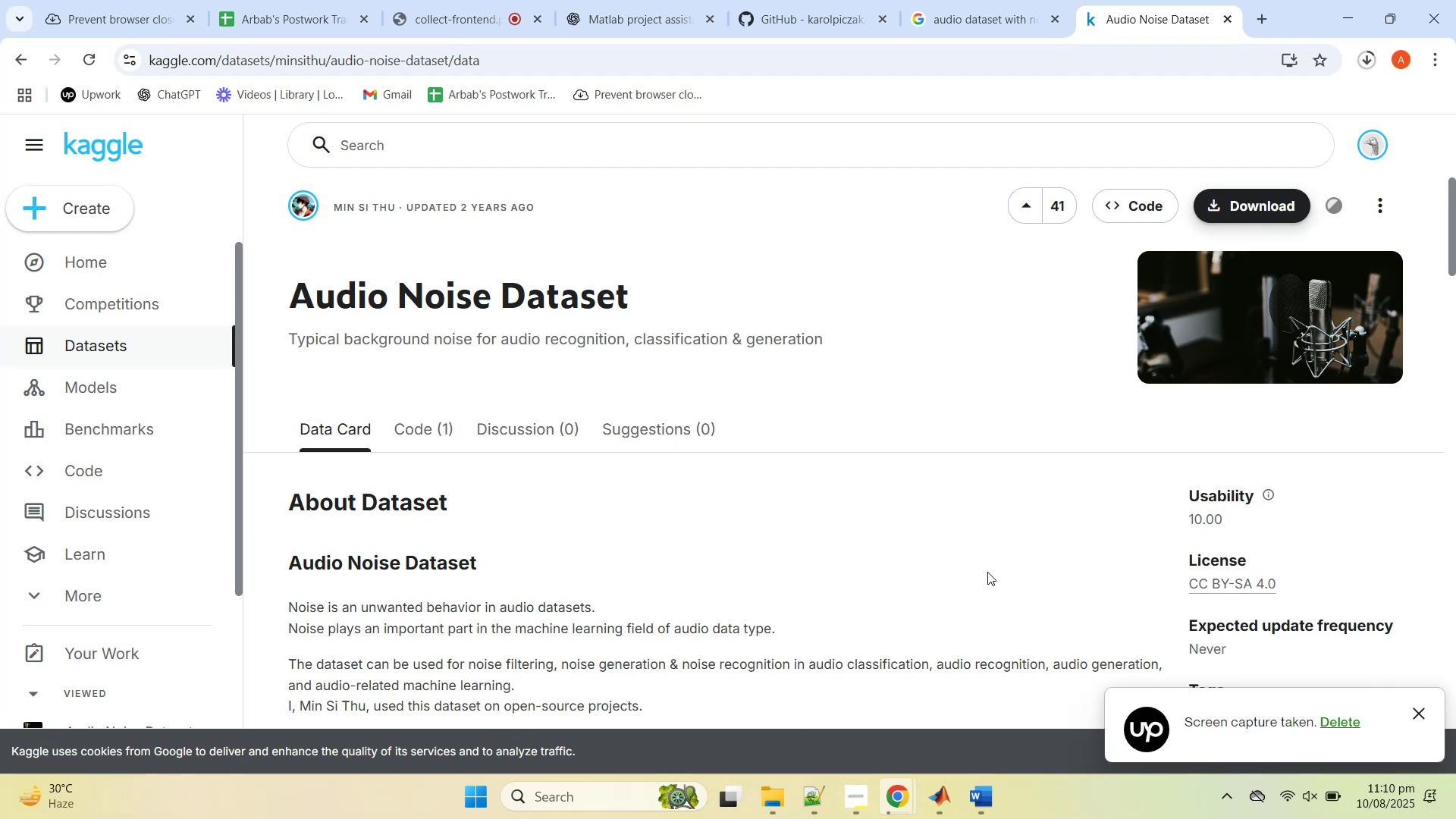 
scroll: coordinate [648, 492], scroll_direction: down, amount: 4.0
 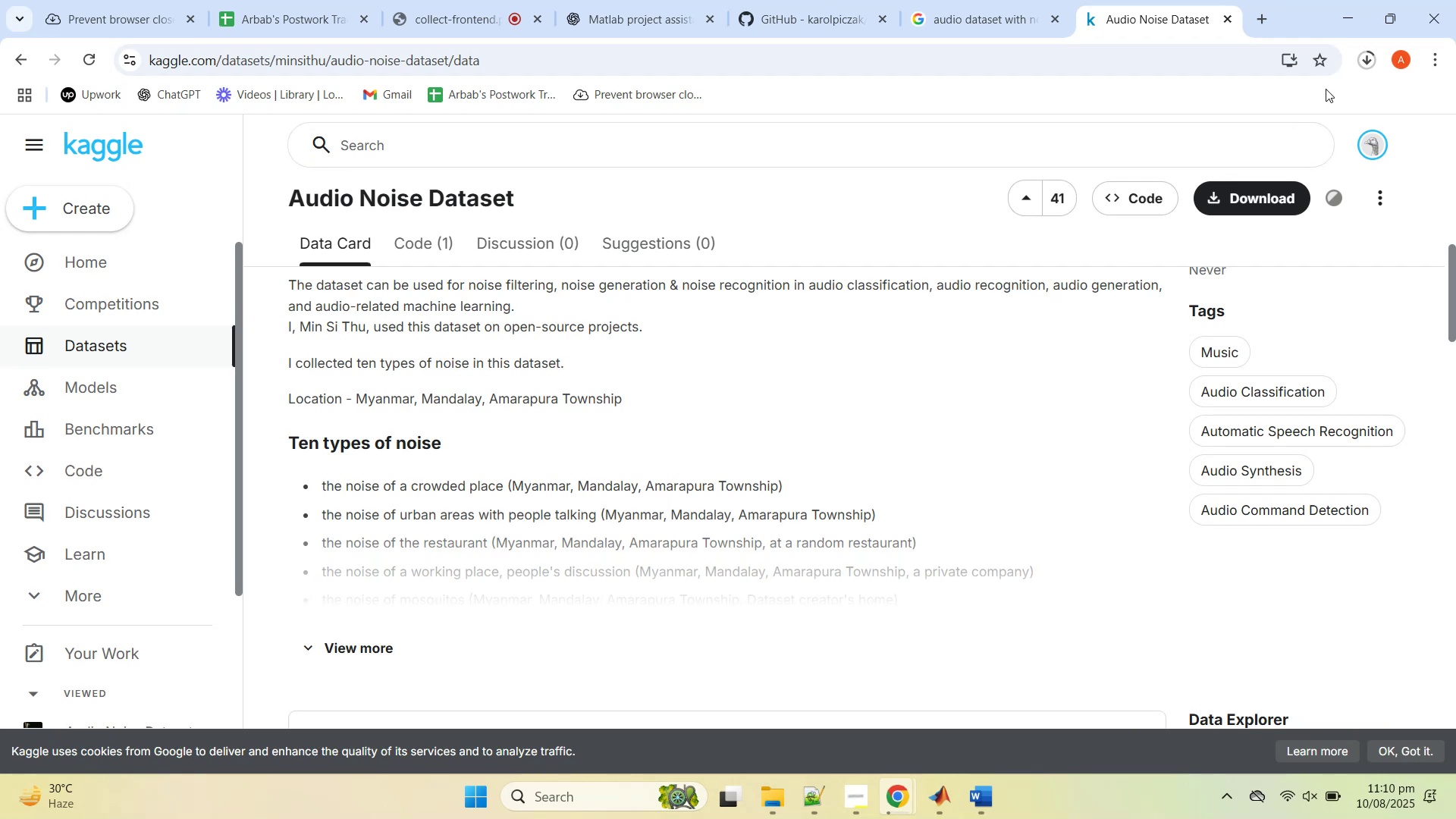 
left_click([1371, 60])
 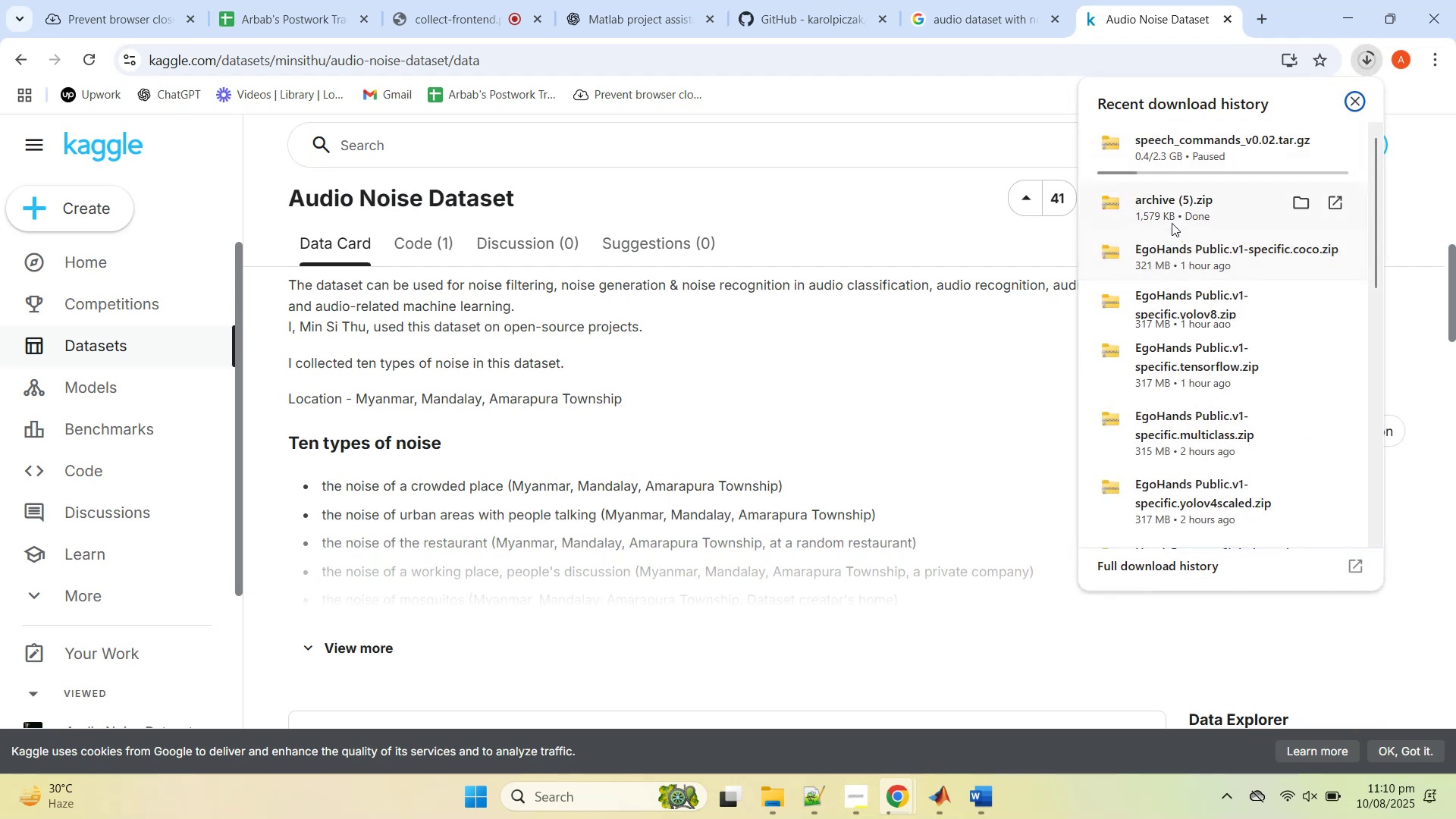 
left_click([1155, 210])
 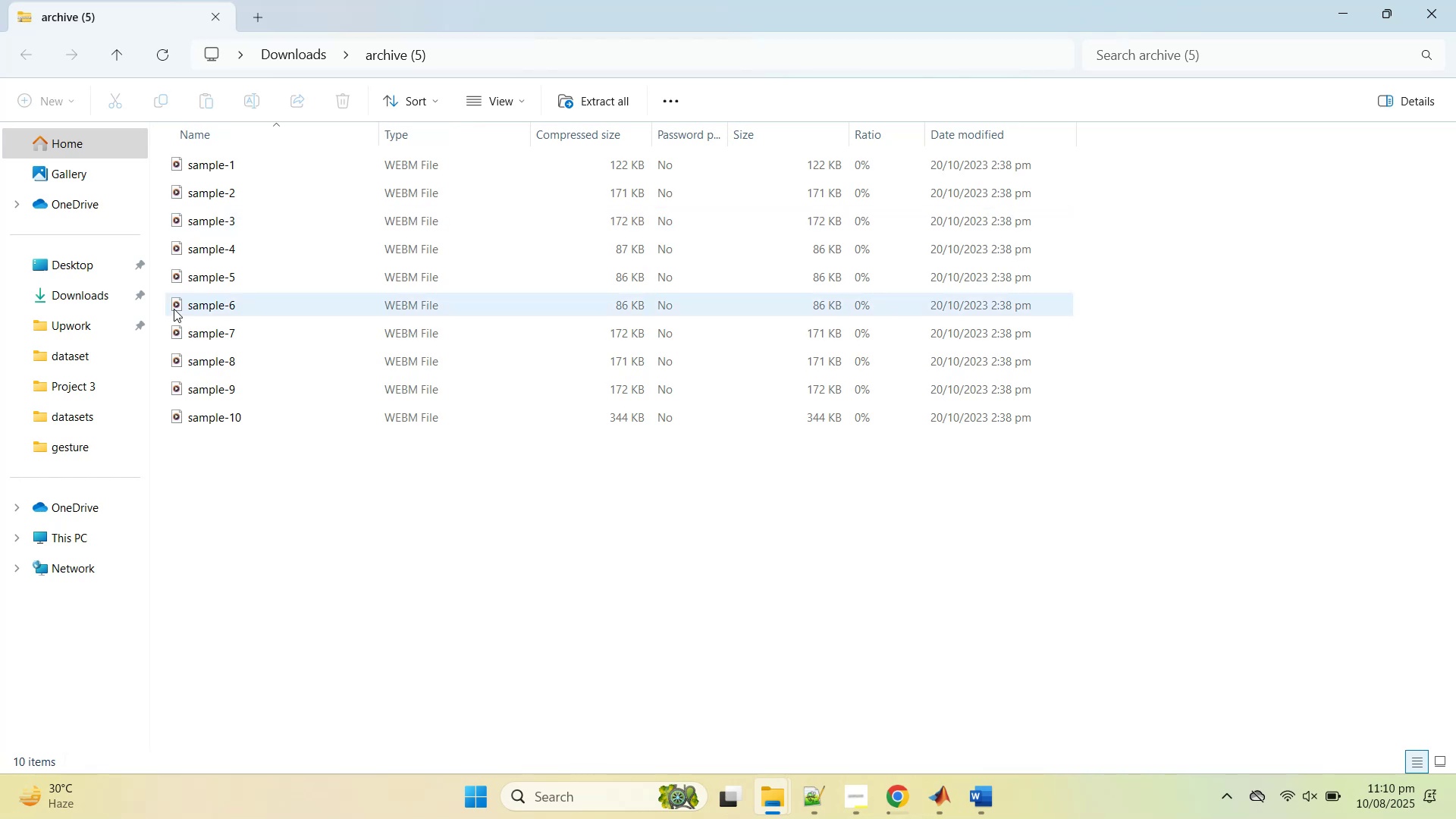 
wait(7.49)
 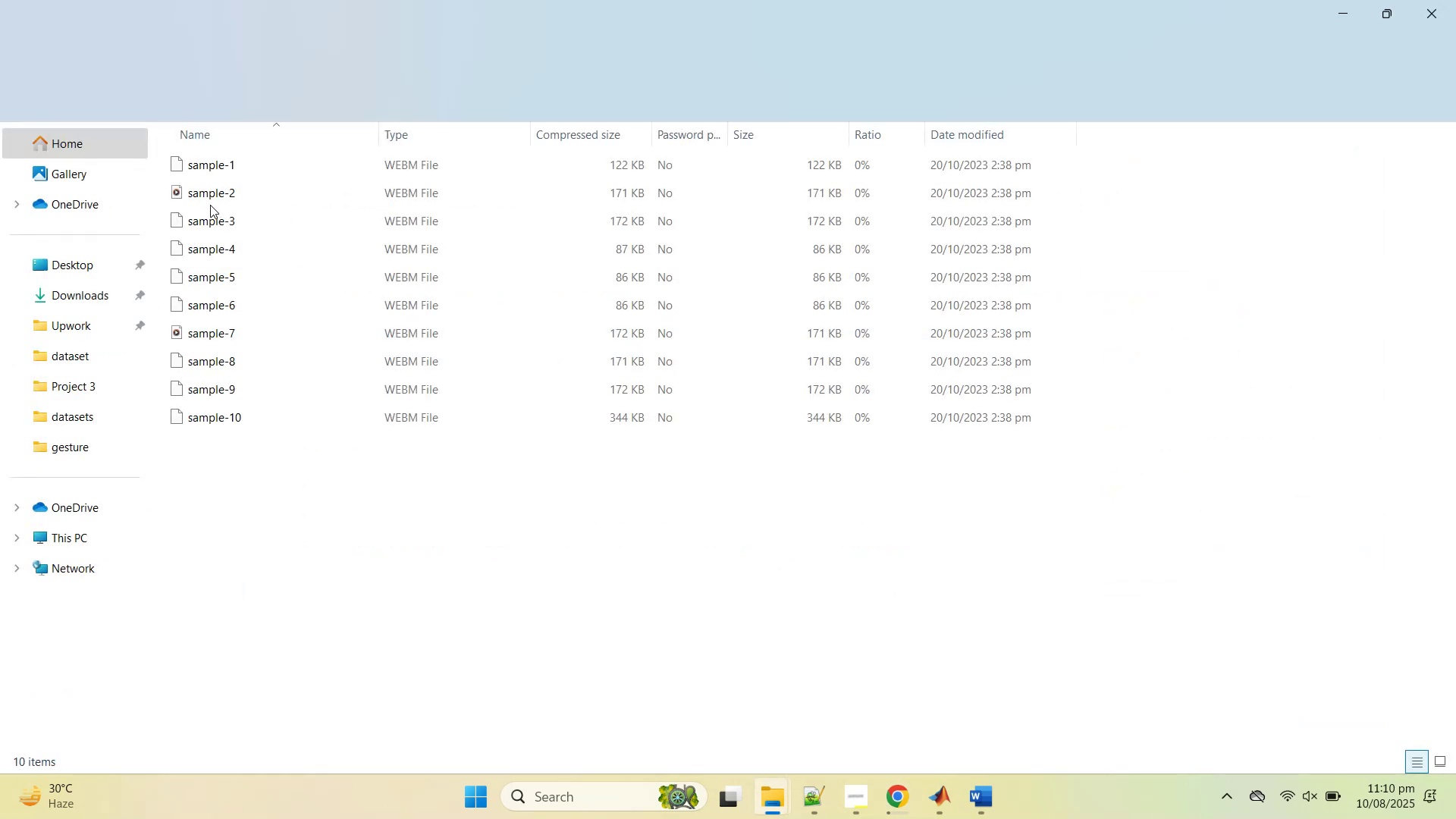 
double_click([213, 191])
 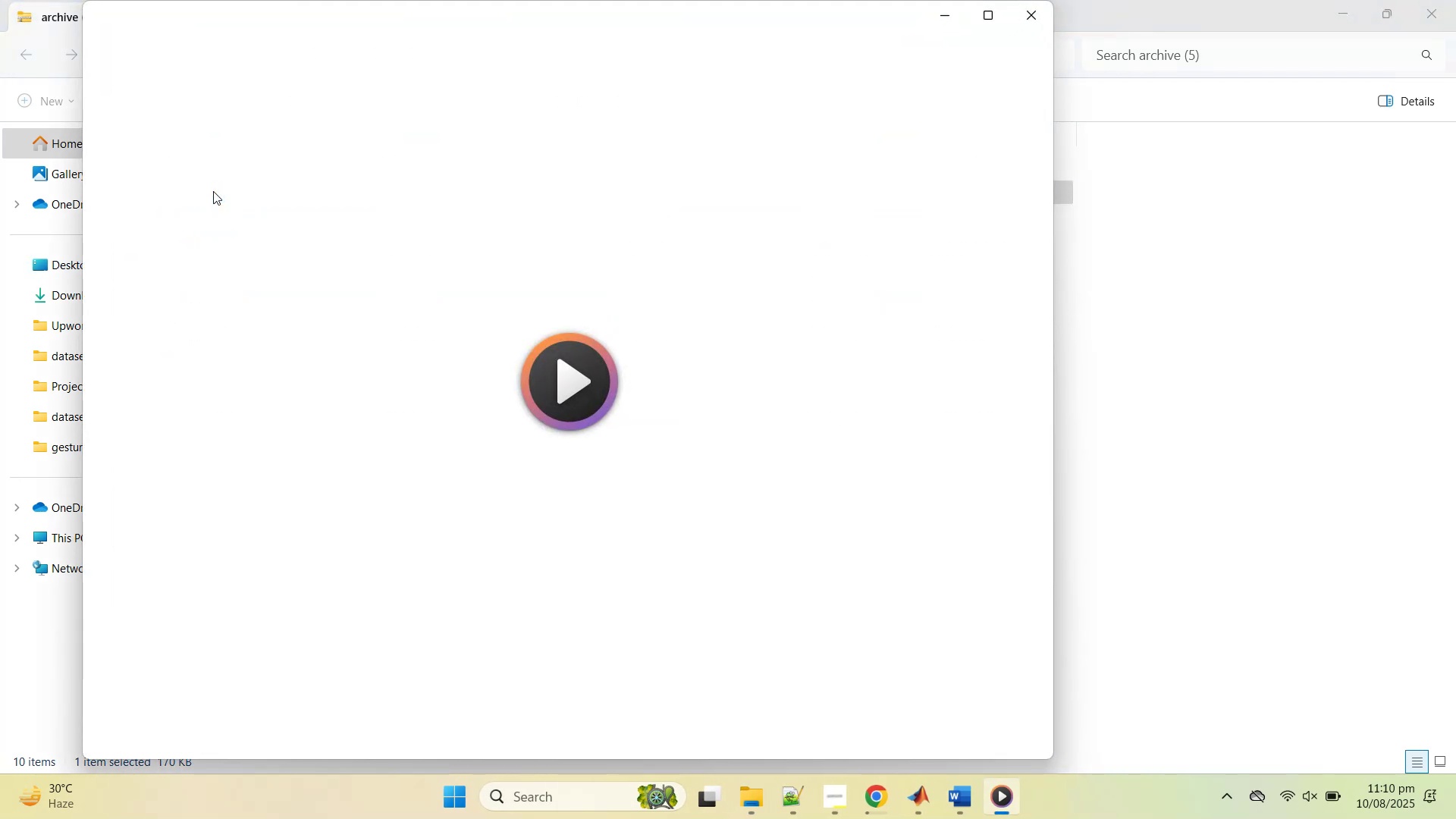 
key(Mute)
 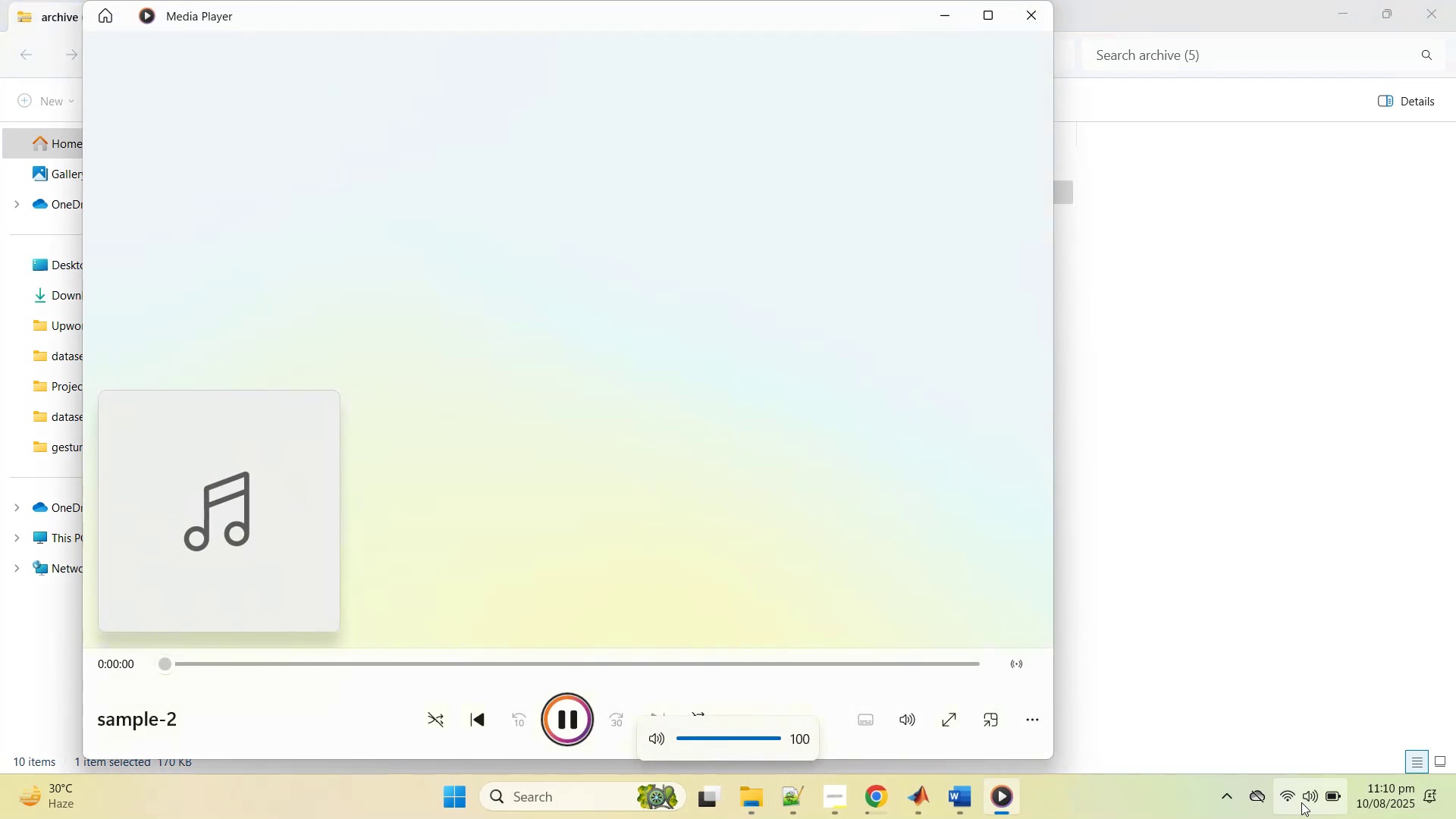 
left_click([1307, 802])
 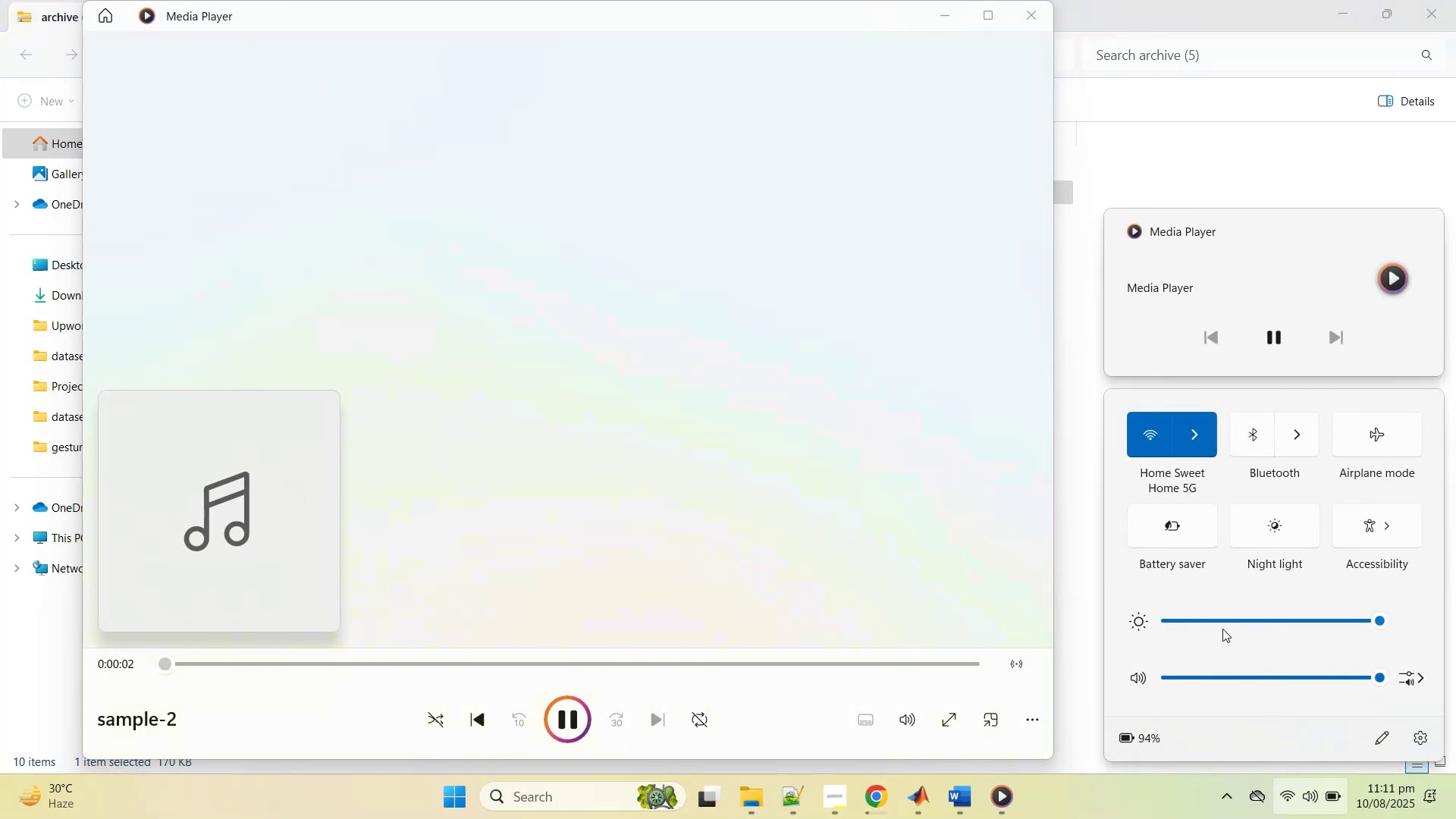 
left_click([1210, 682])
 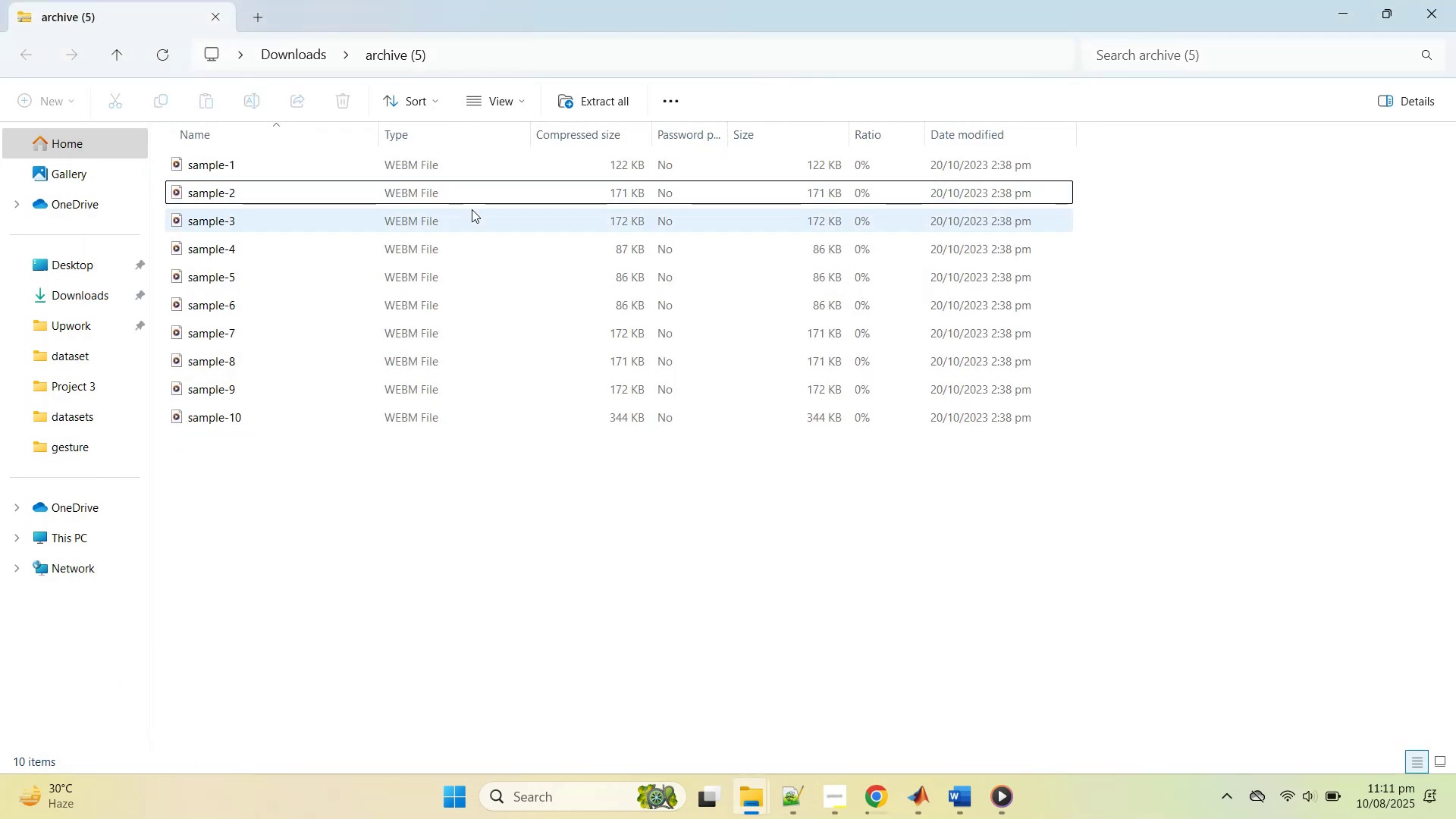 
double_click([288, 165])
 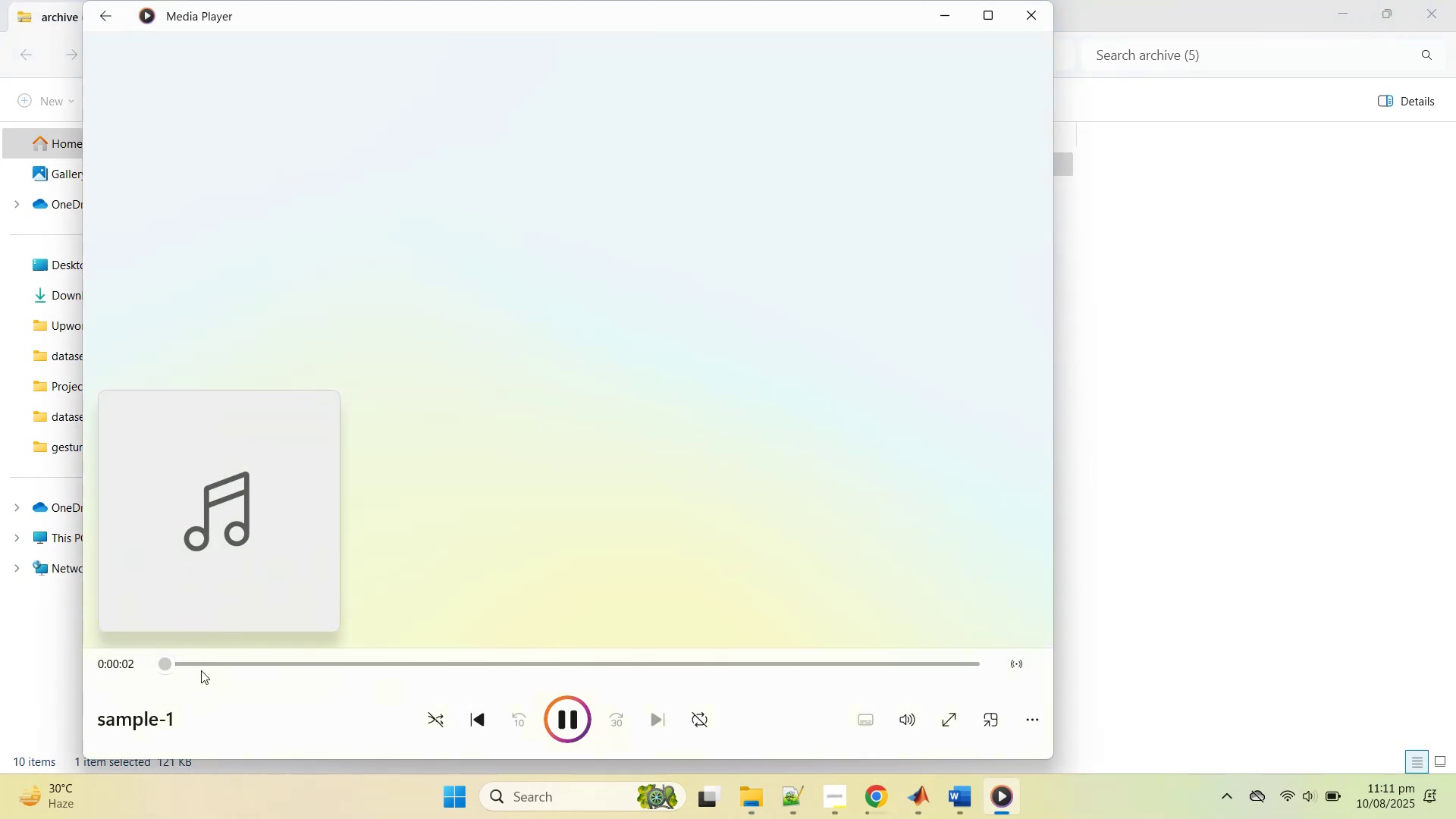 
wait(5.4)
 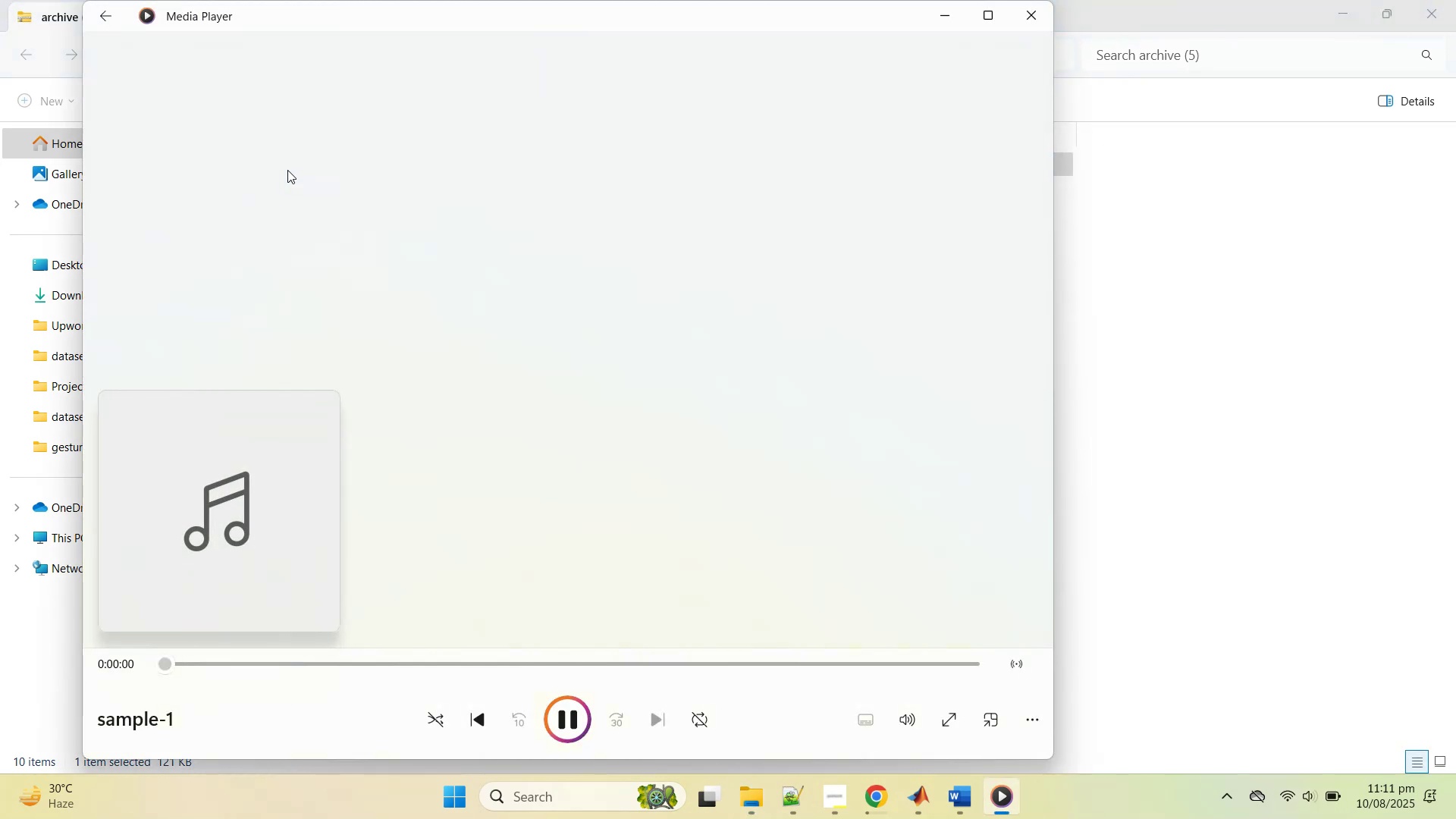 
left_click([570, 720])
 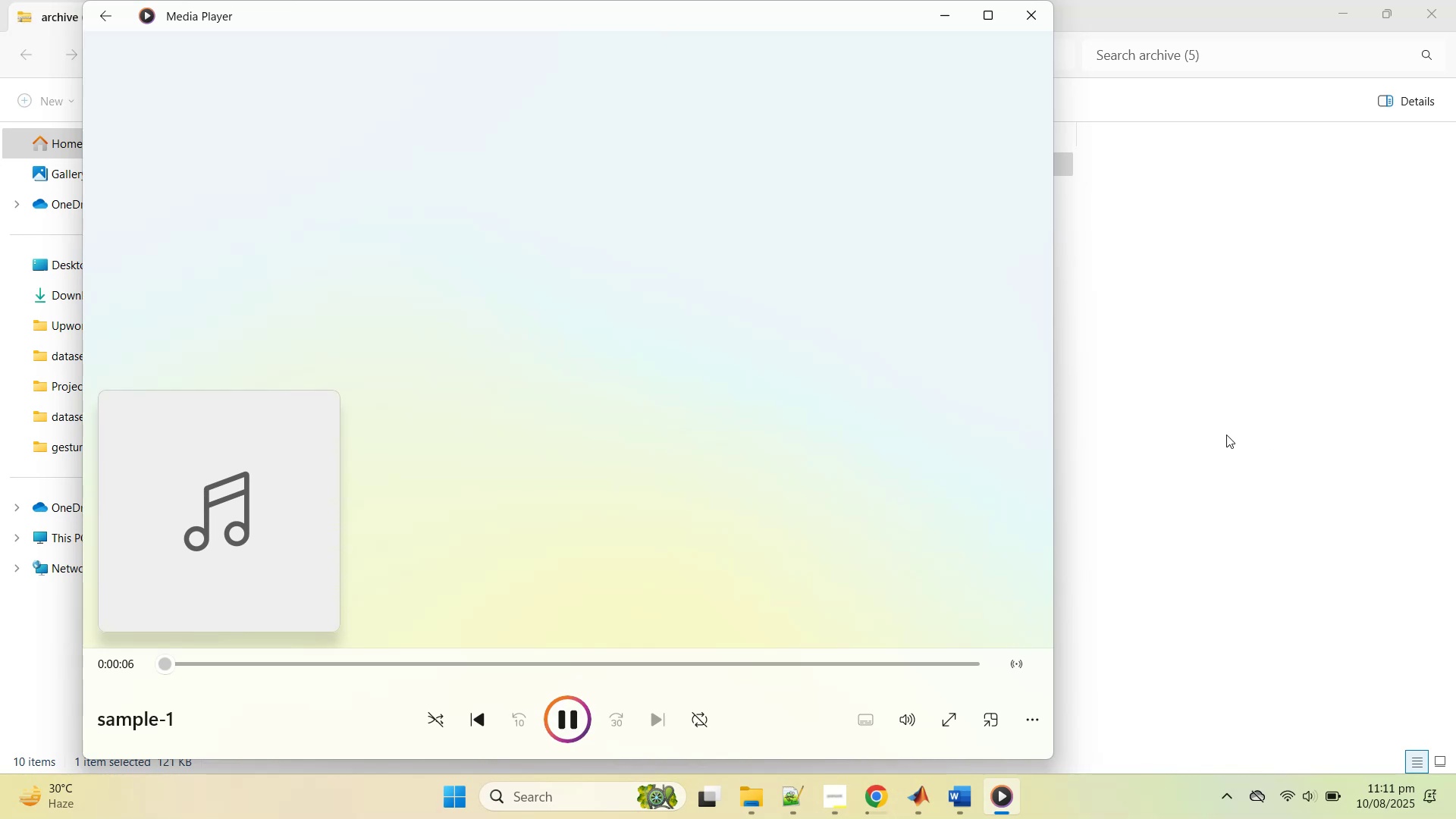 
left_click([1043, 20])
 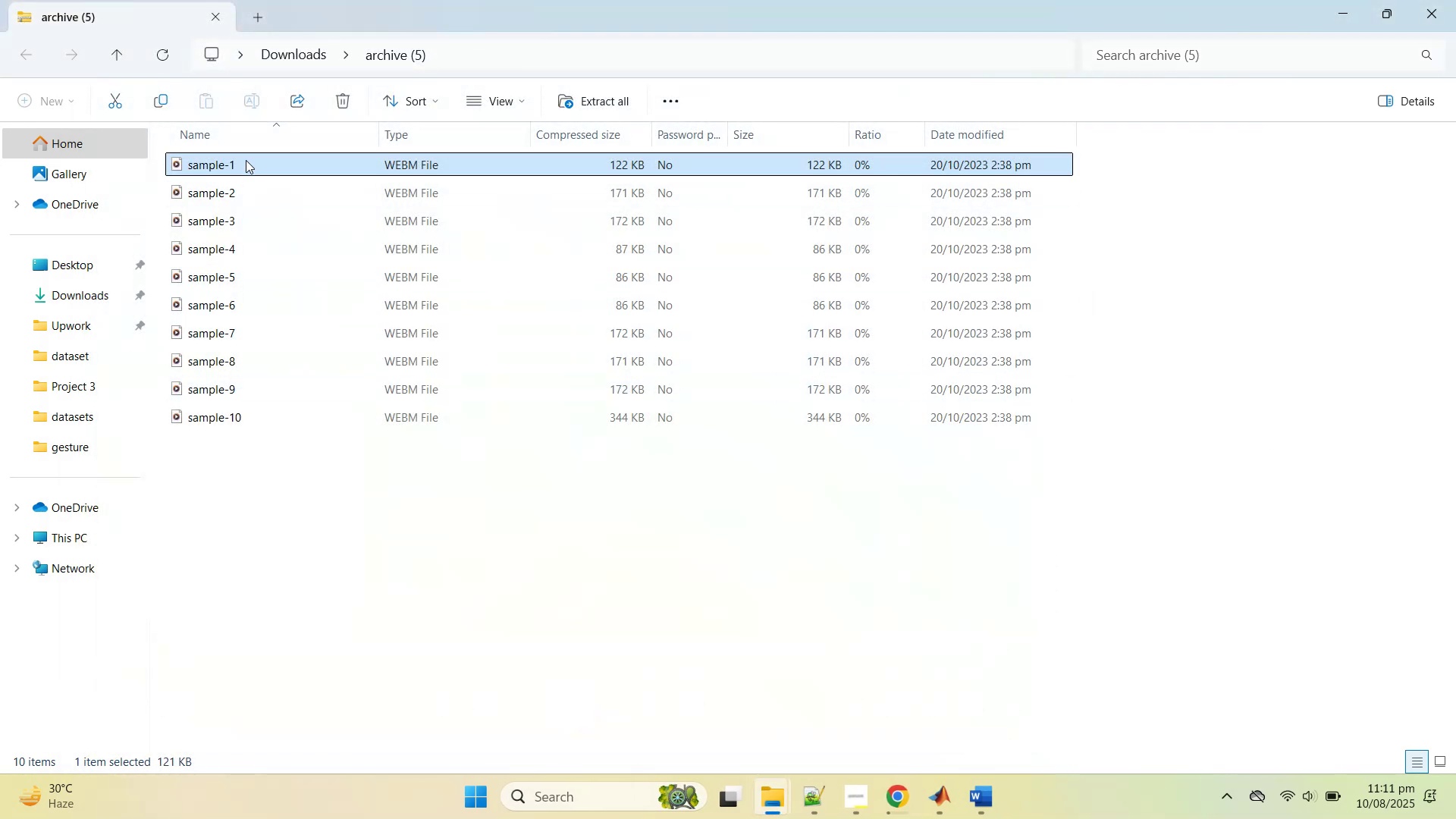 
double_click([246, 160])
 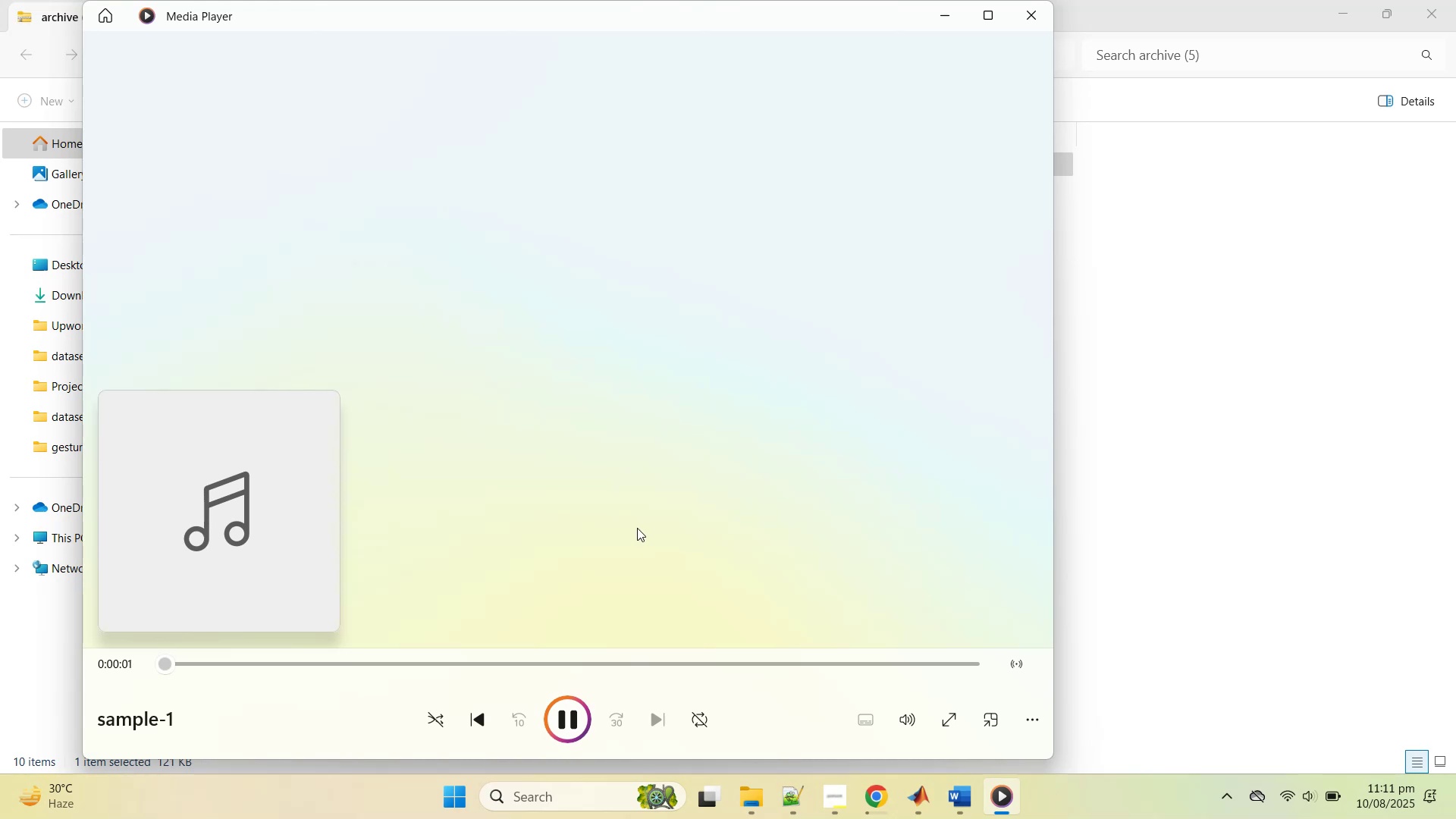 
wait(5.47)
 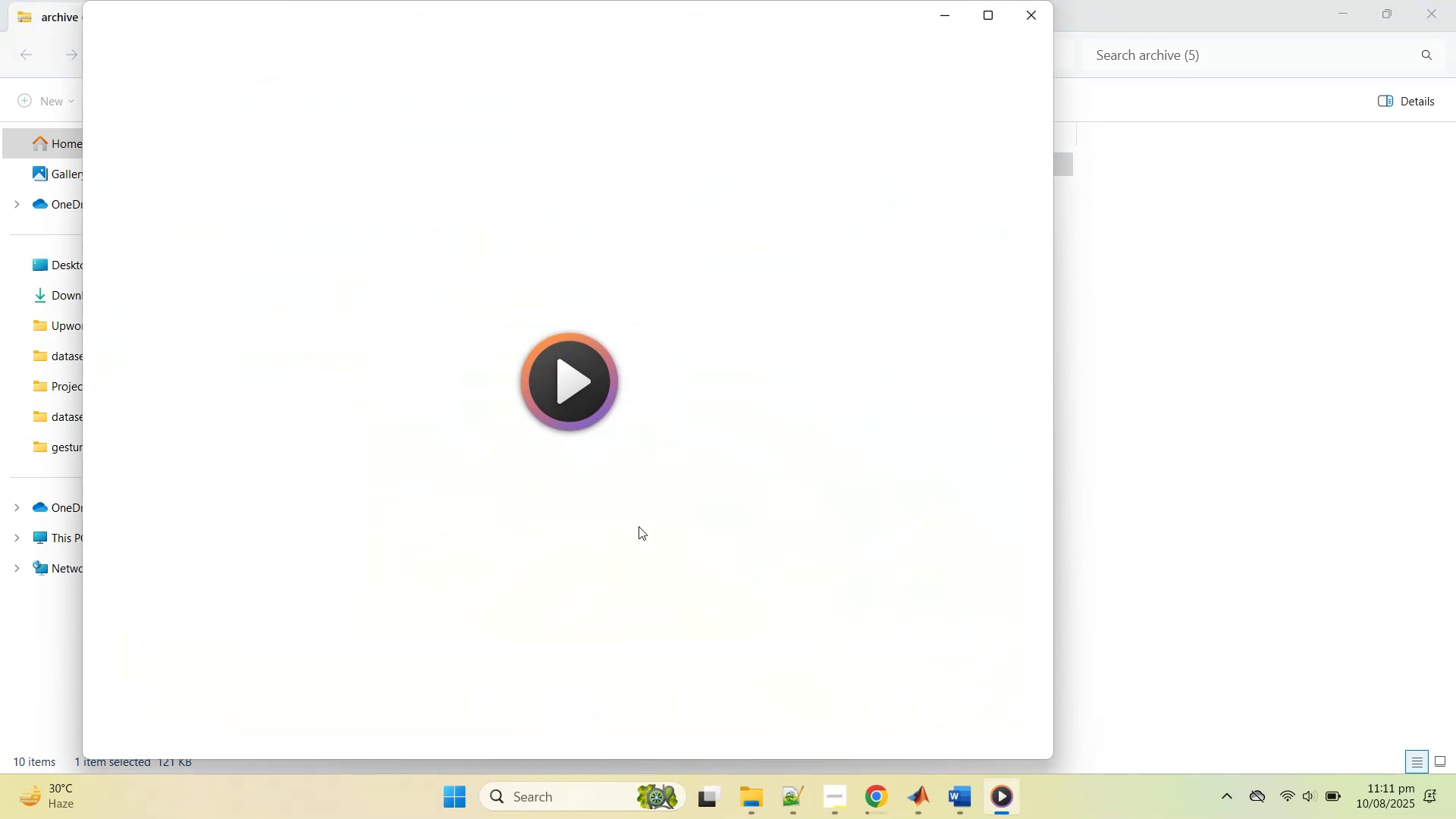 
left_click([1319, 799])
 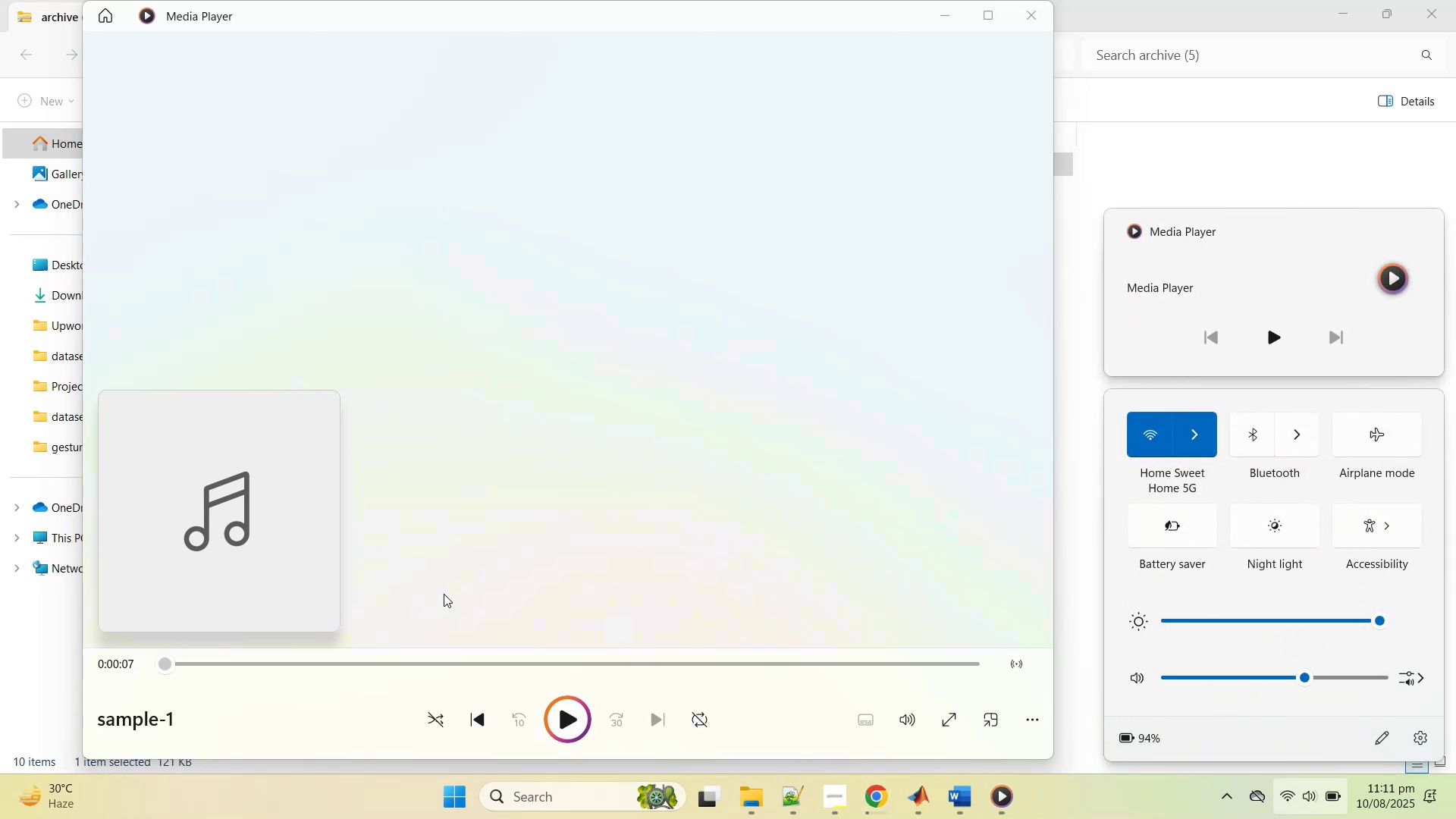 
wait(7.18)
 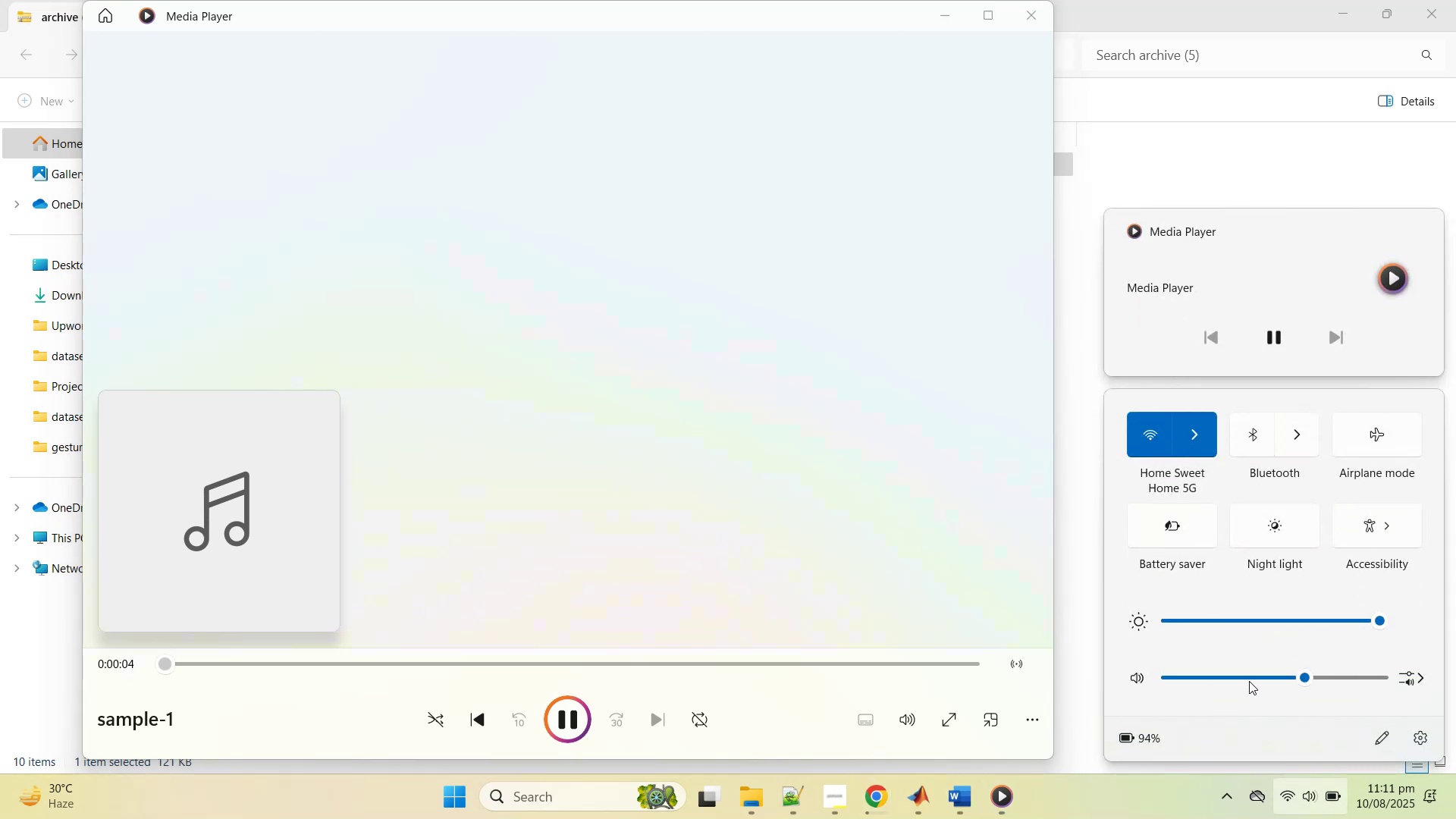 
left_click([466, 720])
 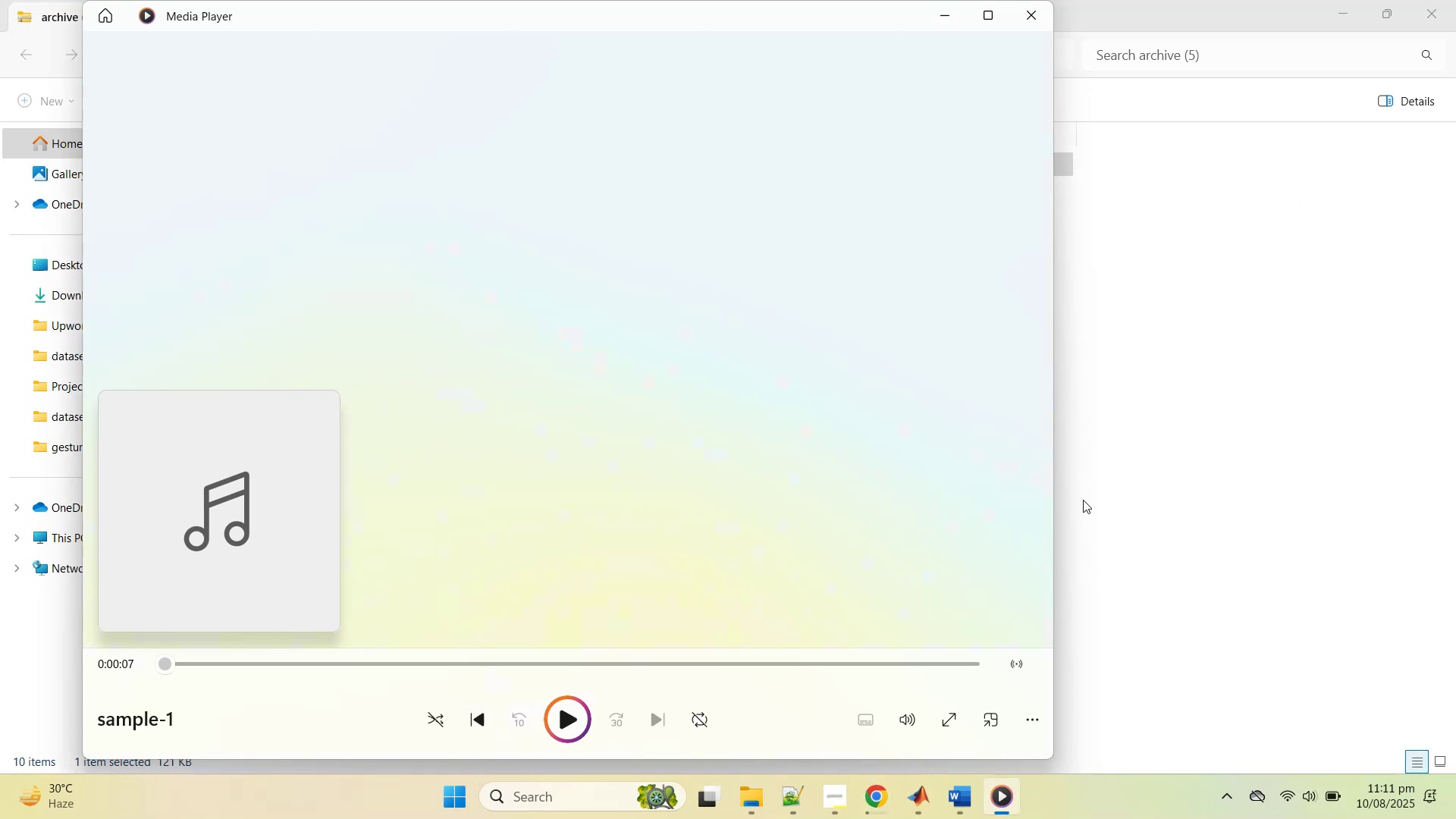 
left_click([1083, 498])
 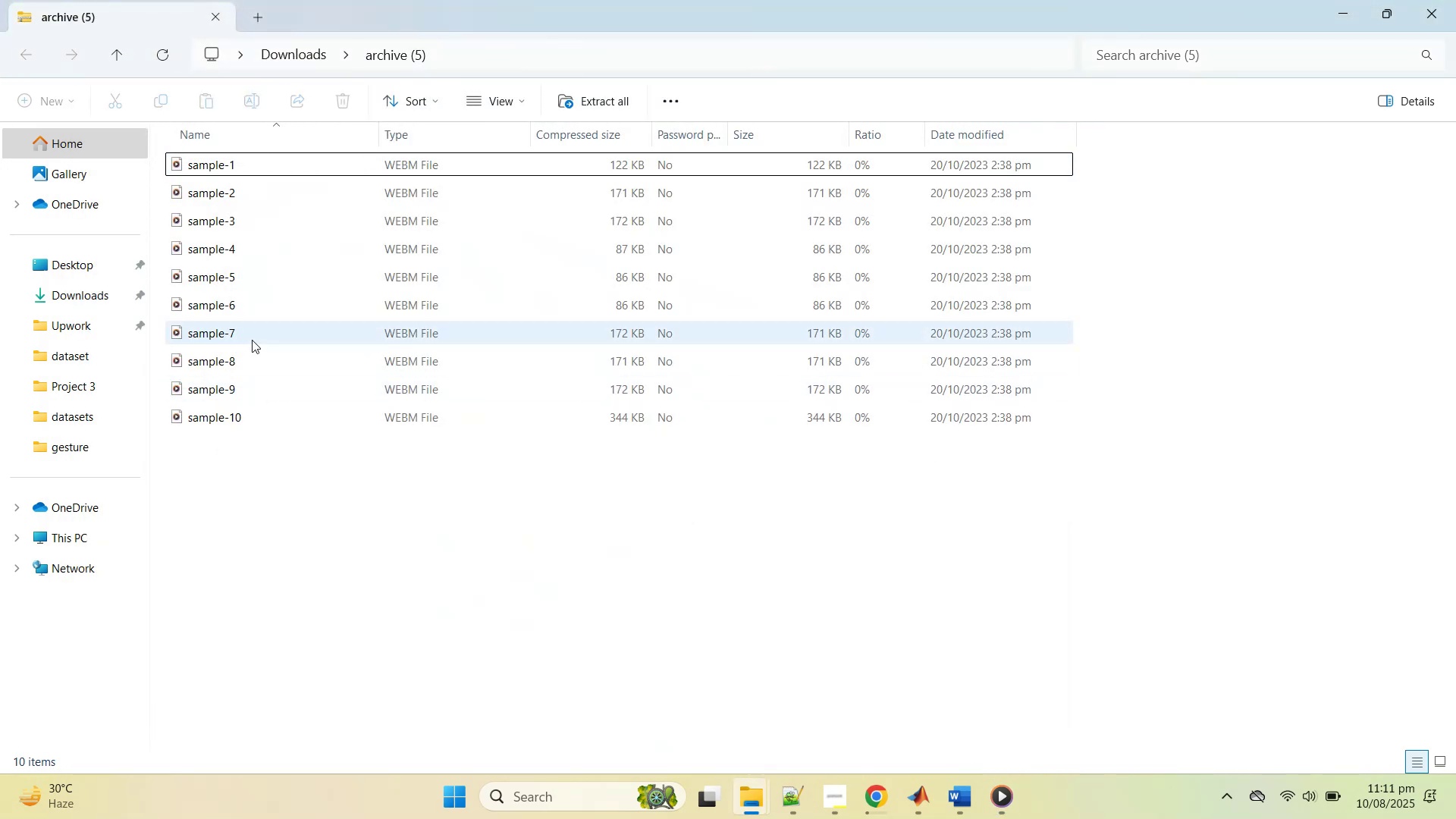 
double_click([252, 340])
 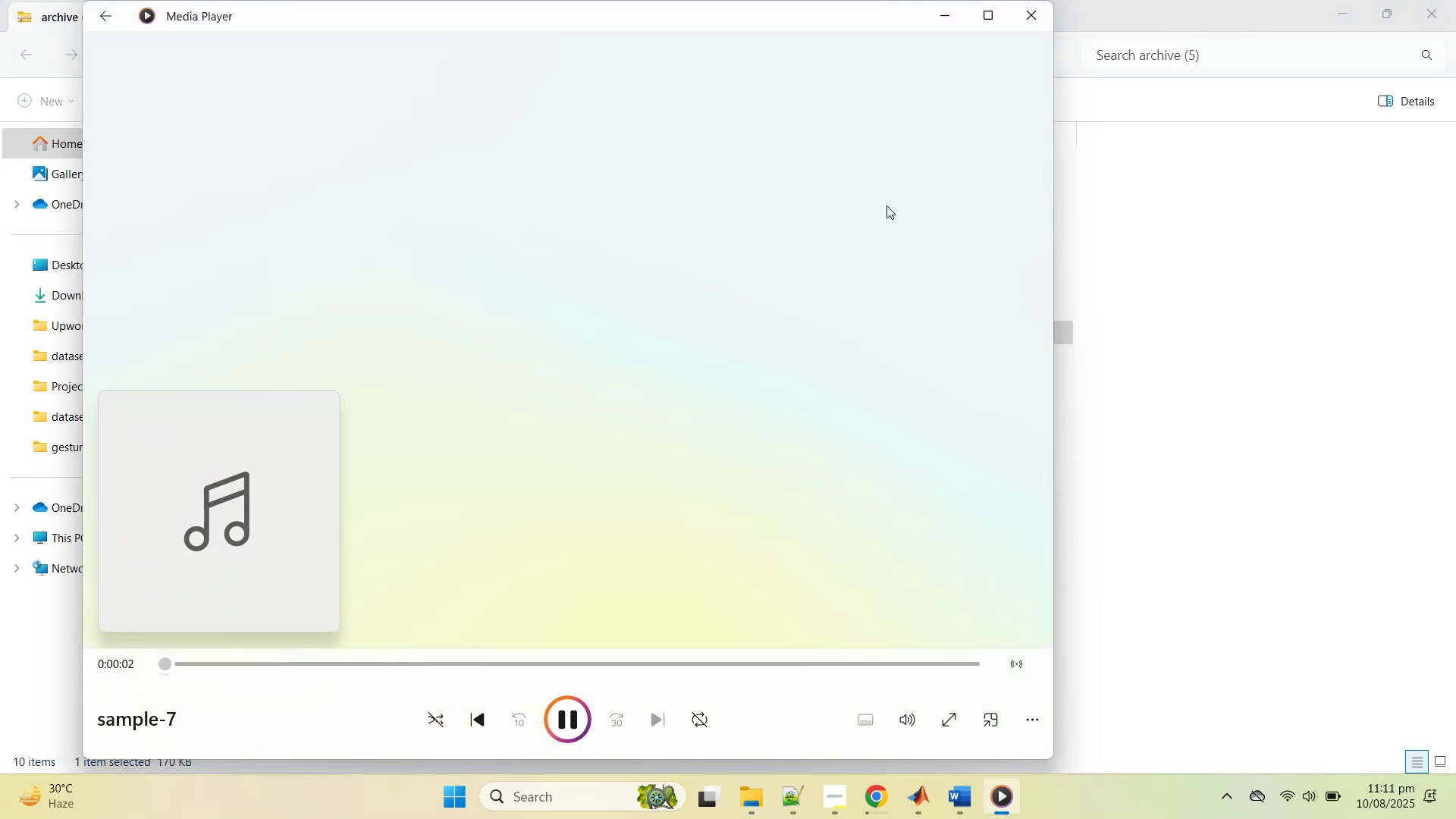 
left_click([1018, 27])
 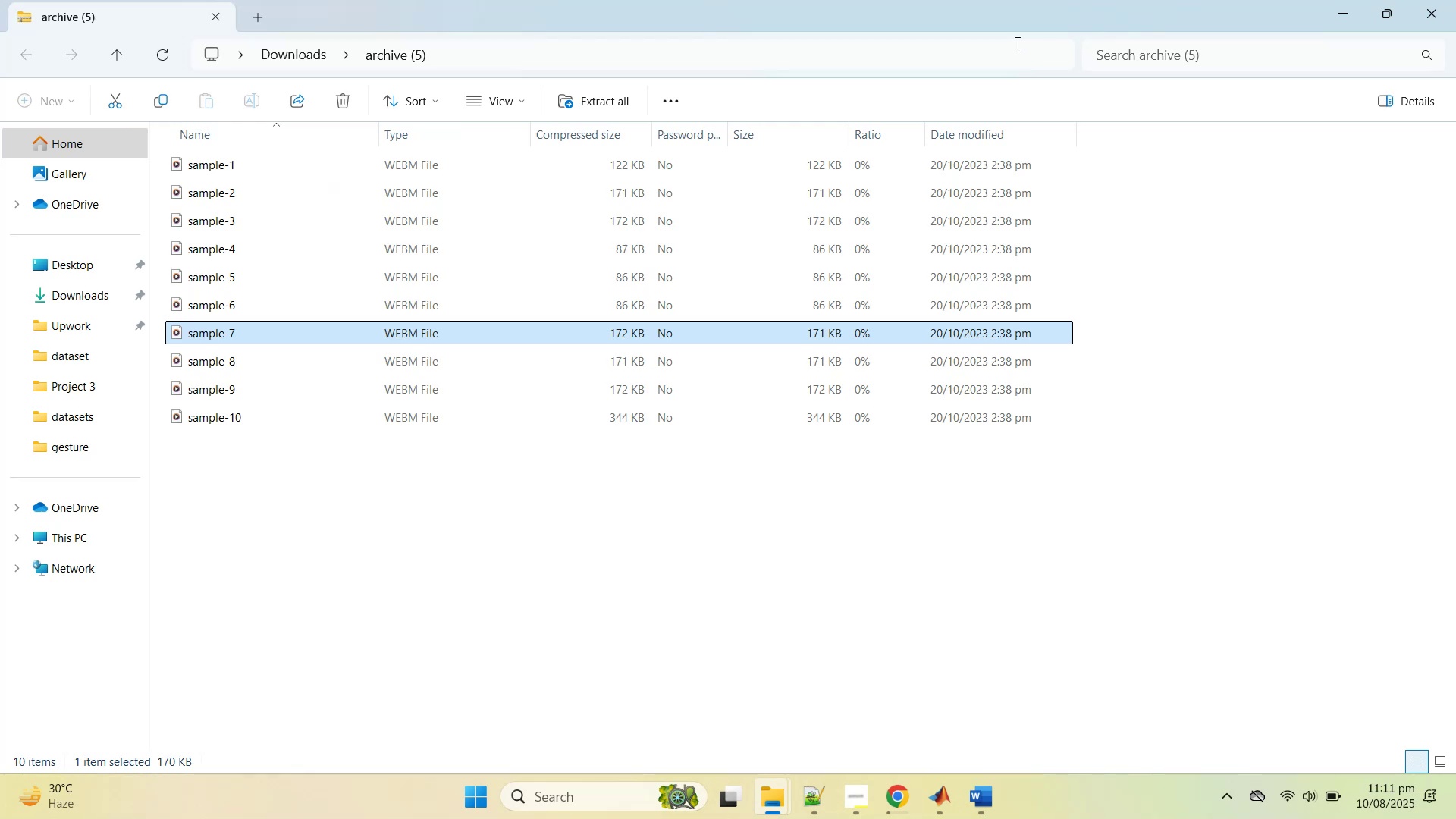 
wait(7.88)
 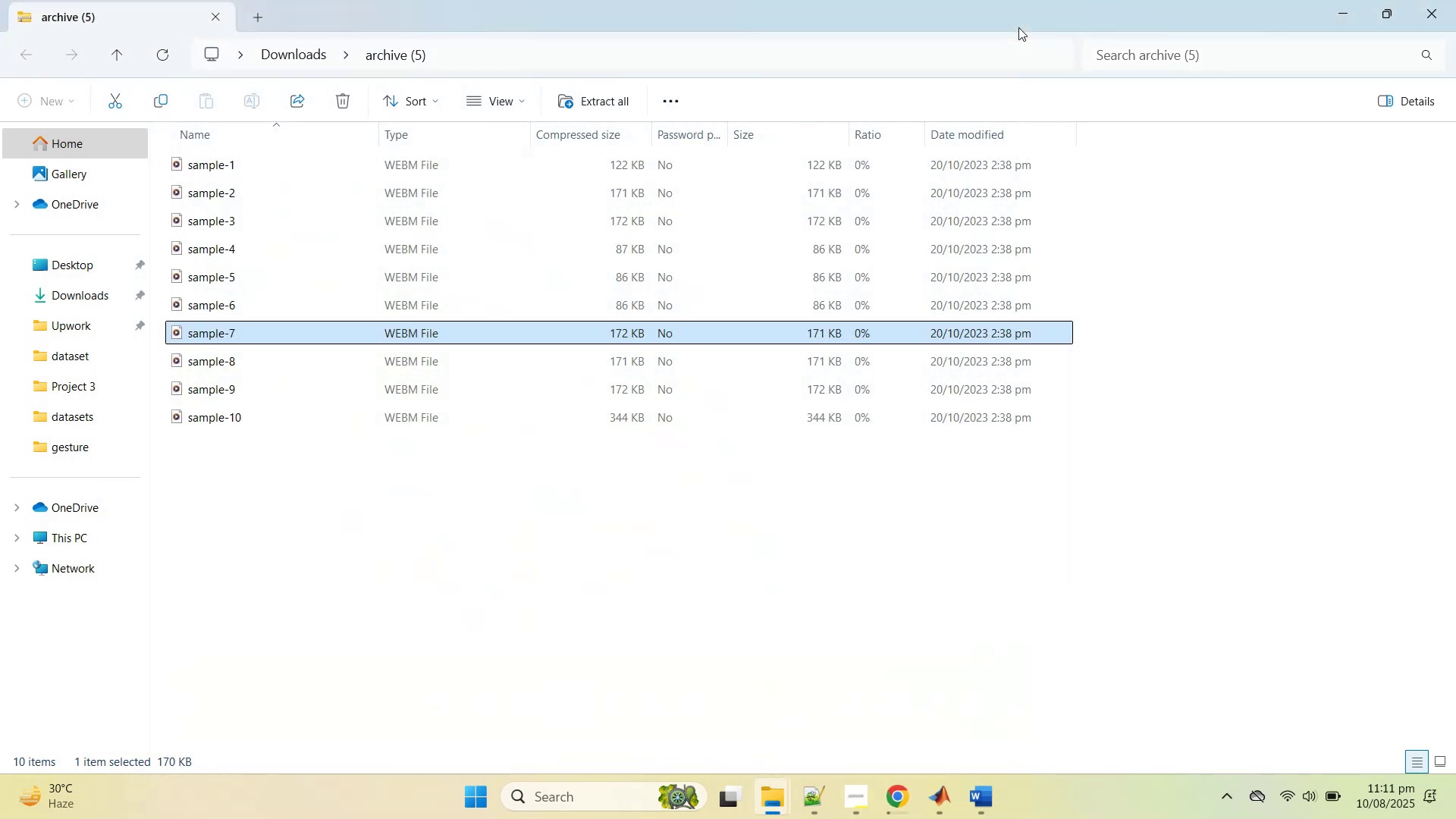 
left_click([1297, 413])
 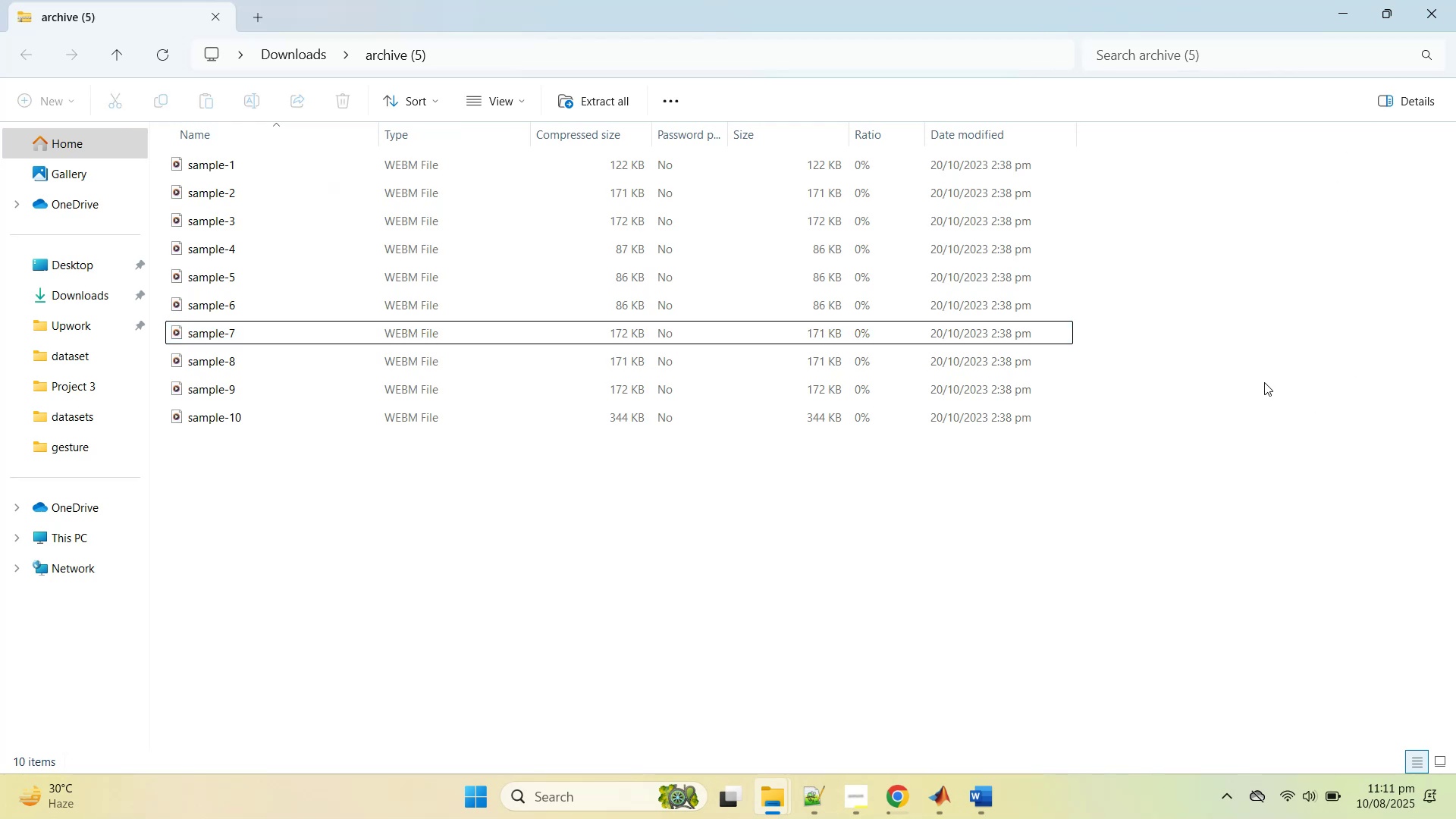 
wait(6.04)
 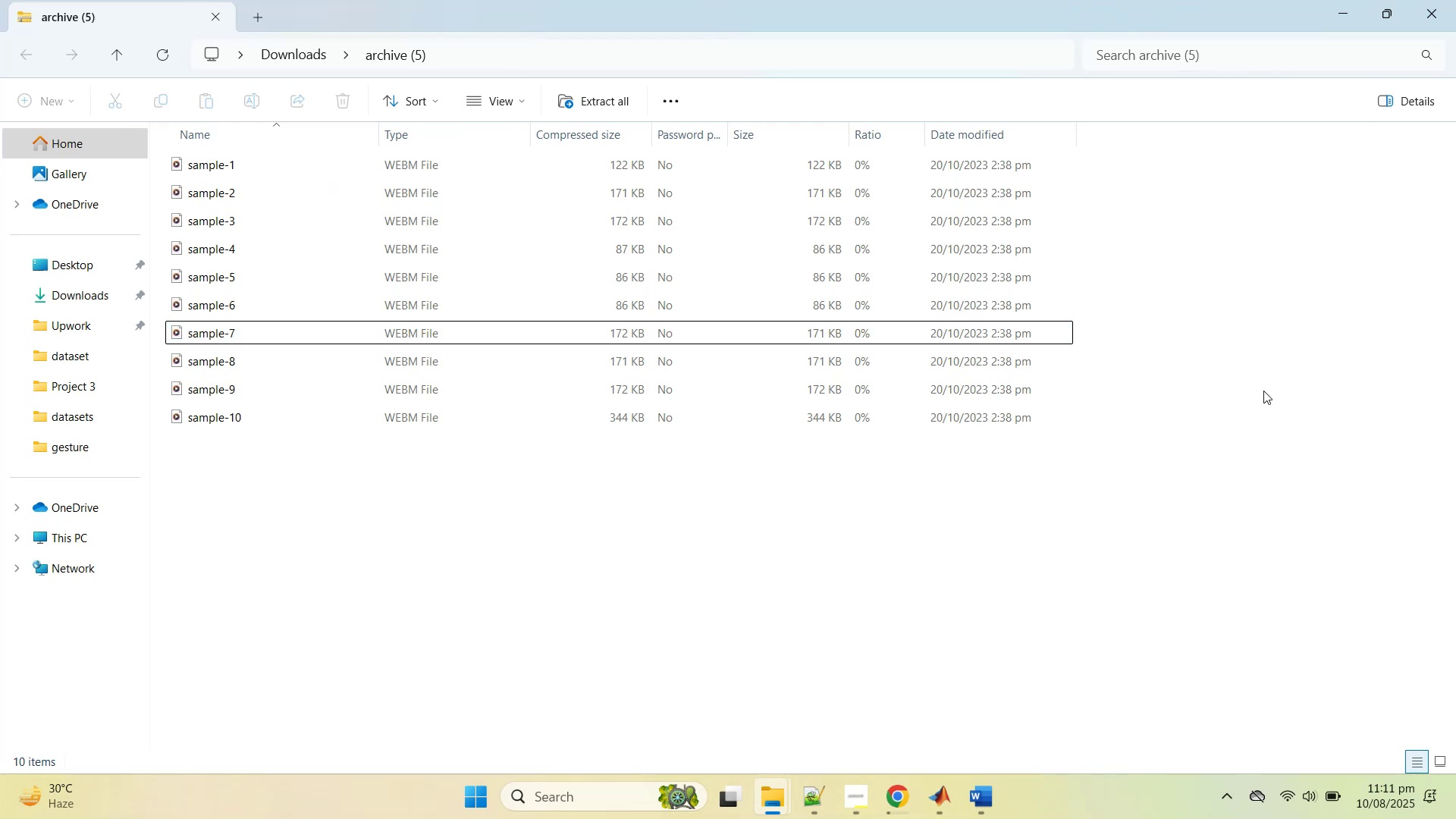 
left_click([1333, 14])
 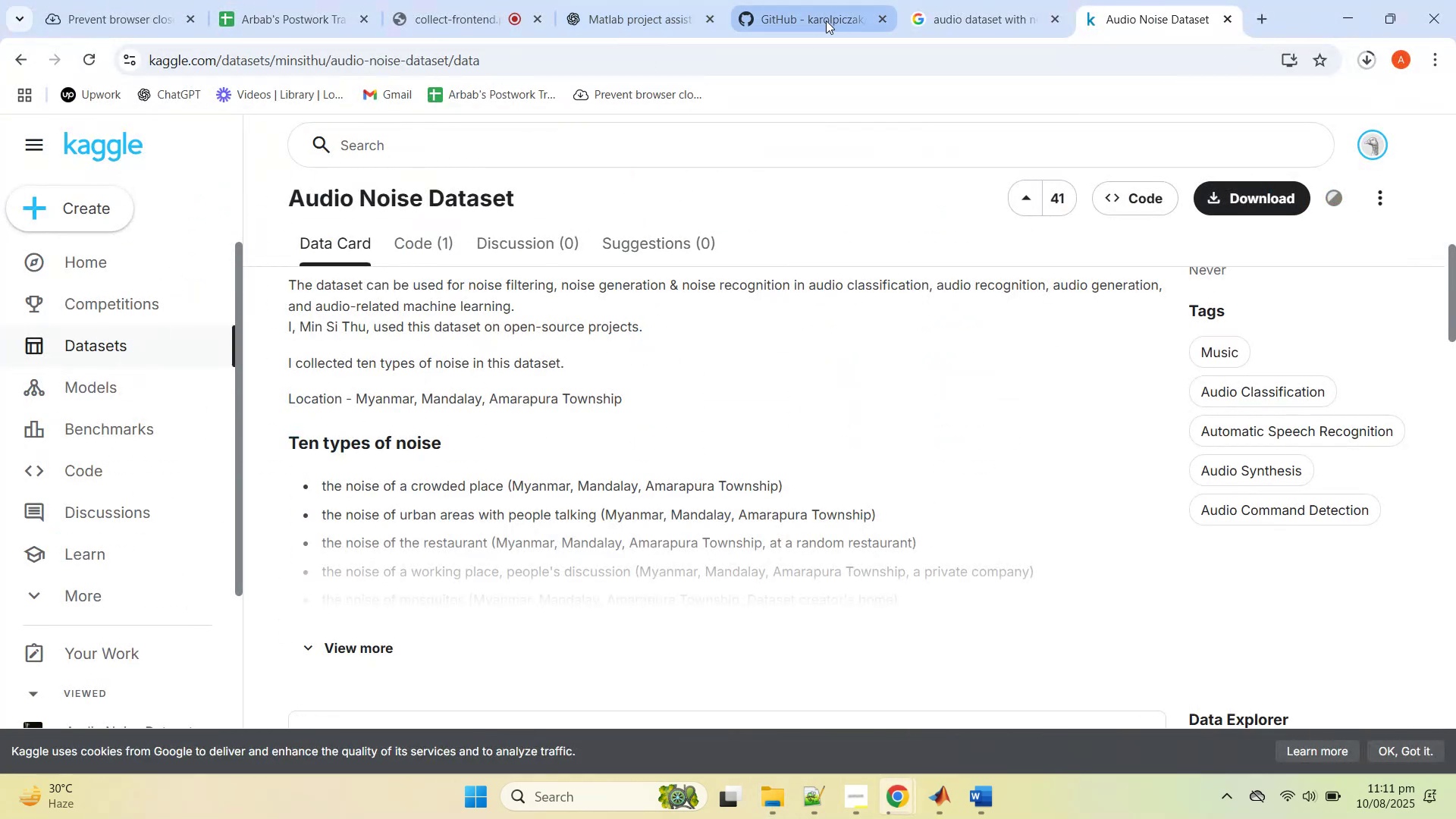 
left_click([647, 22])
 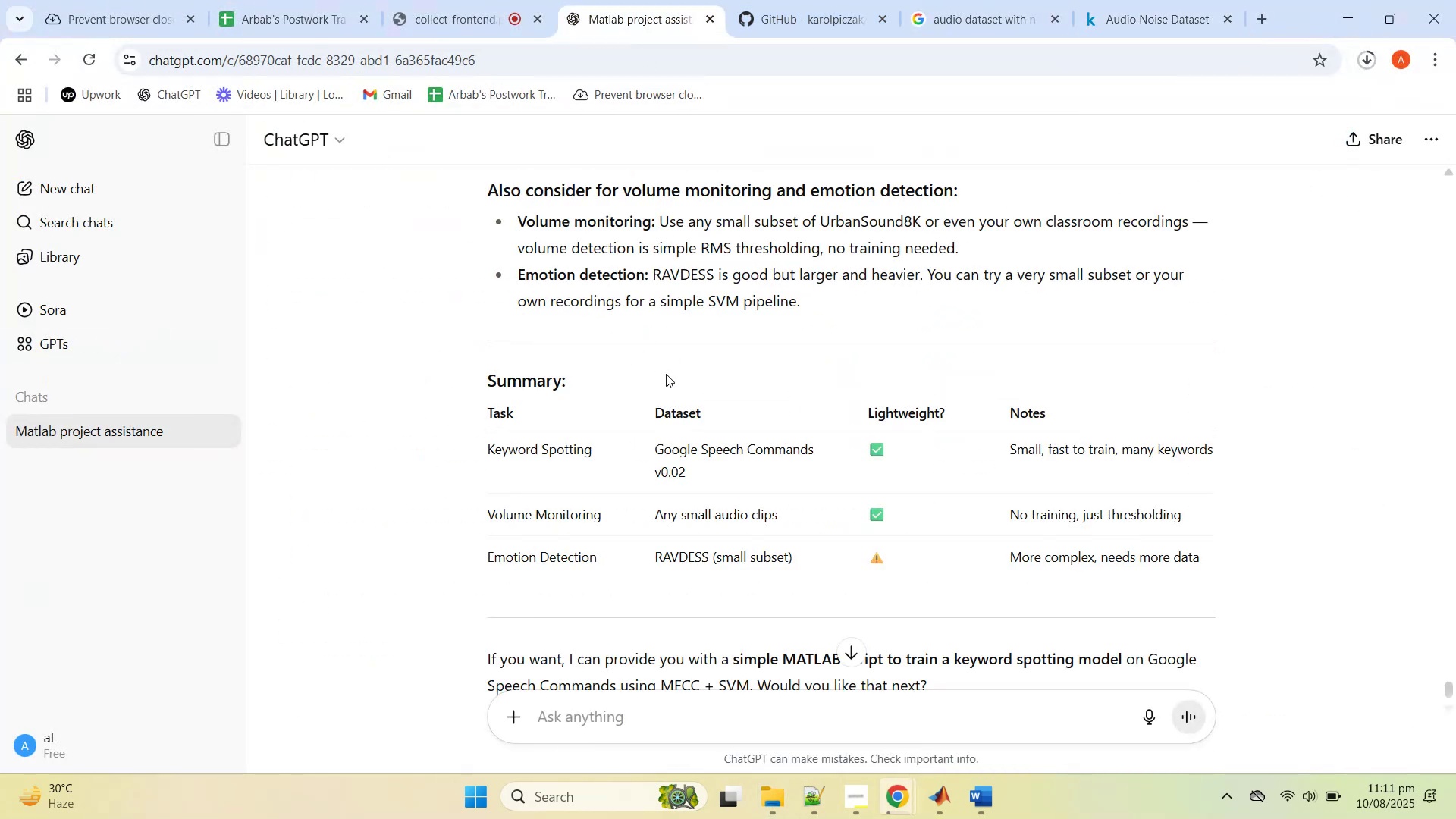 
scroll: coordinate [830, 418], scroll_direction: up, amount: 68.0
 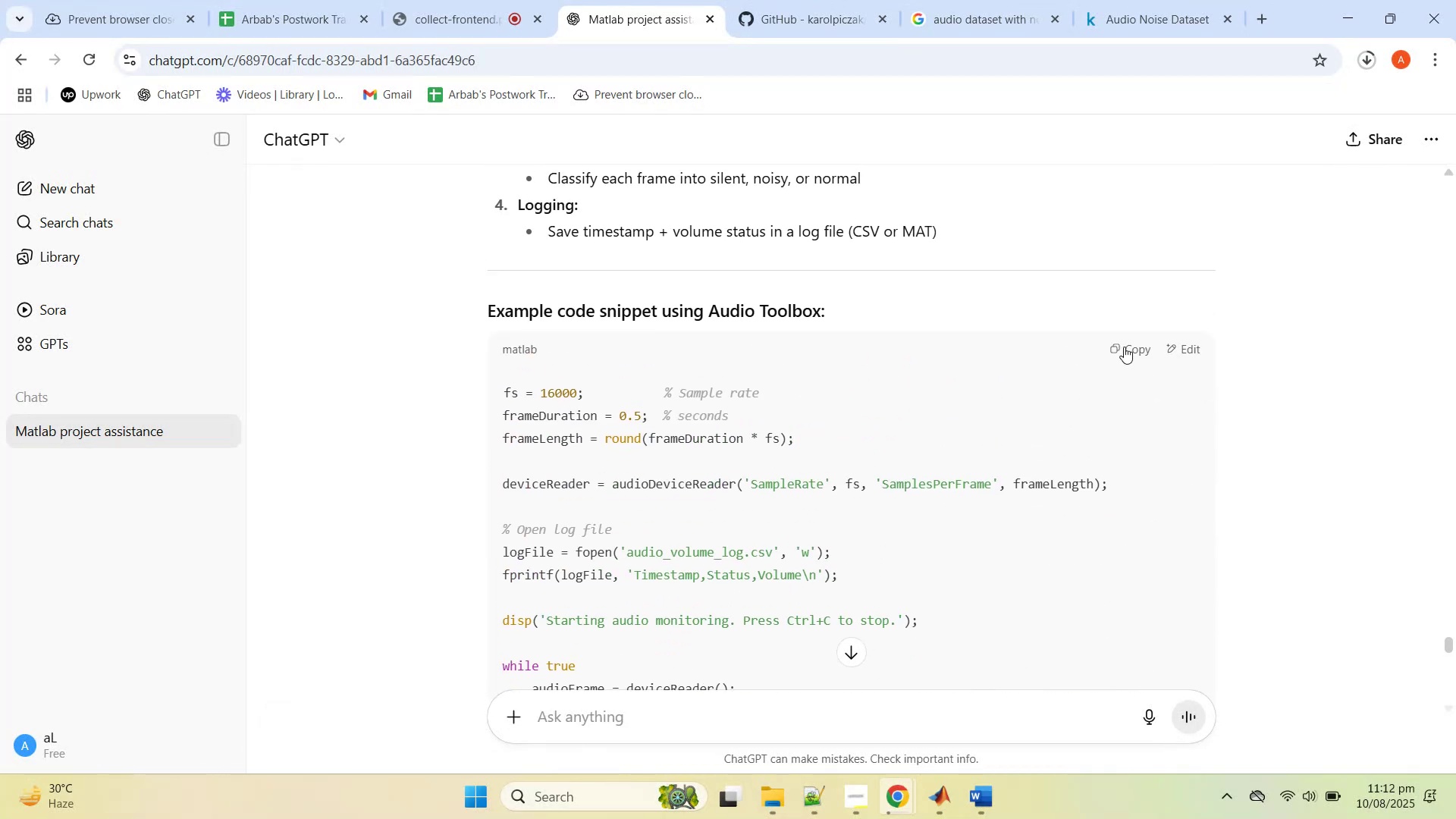 
left_click([1133, 349])
 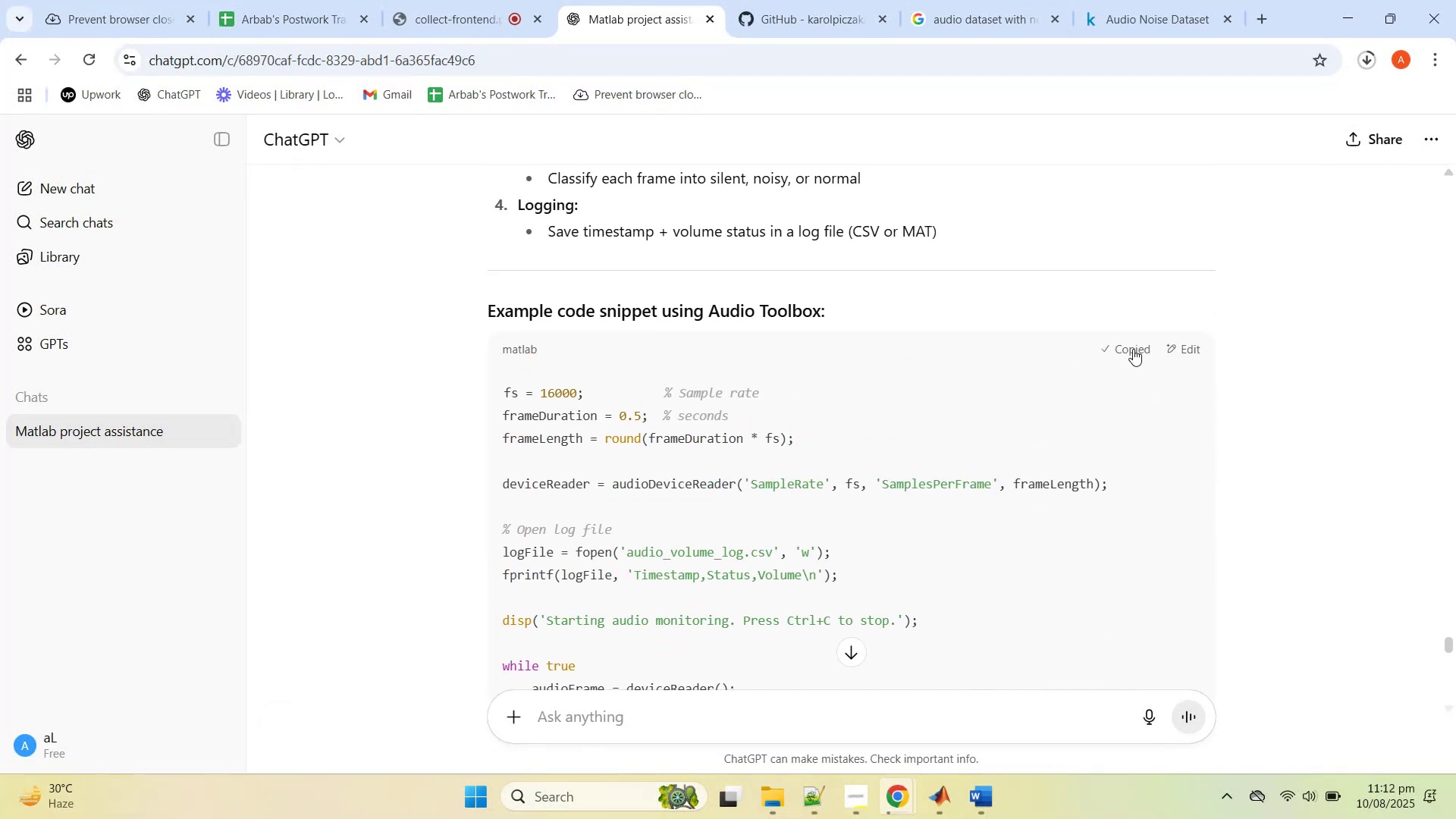 
key(Control+C)
 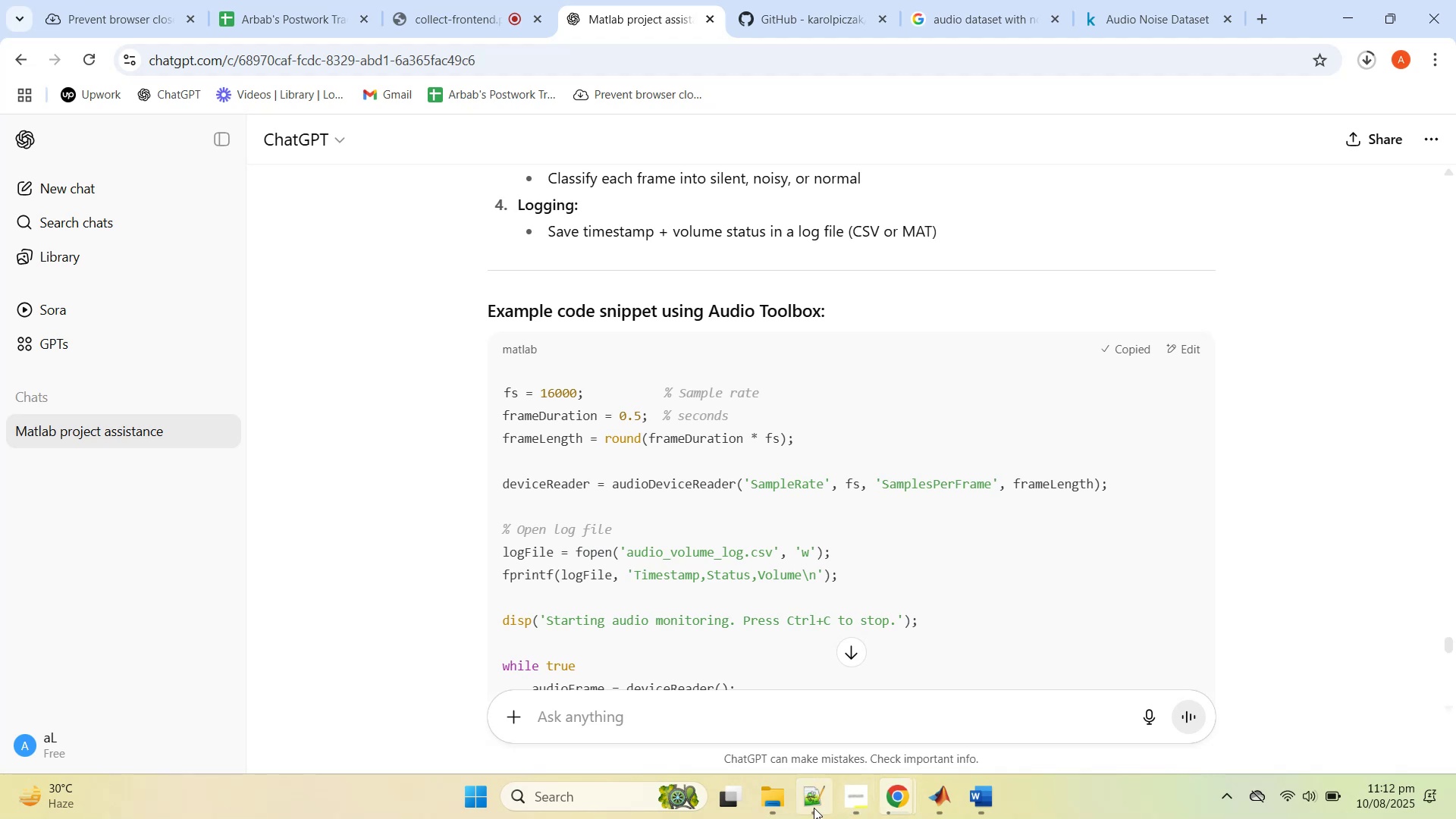 
left_click([814, 808])
 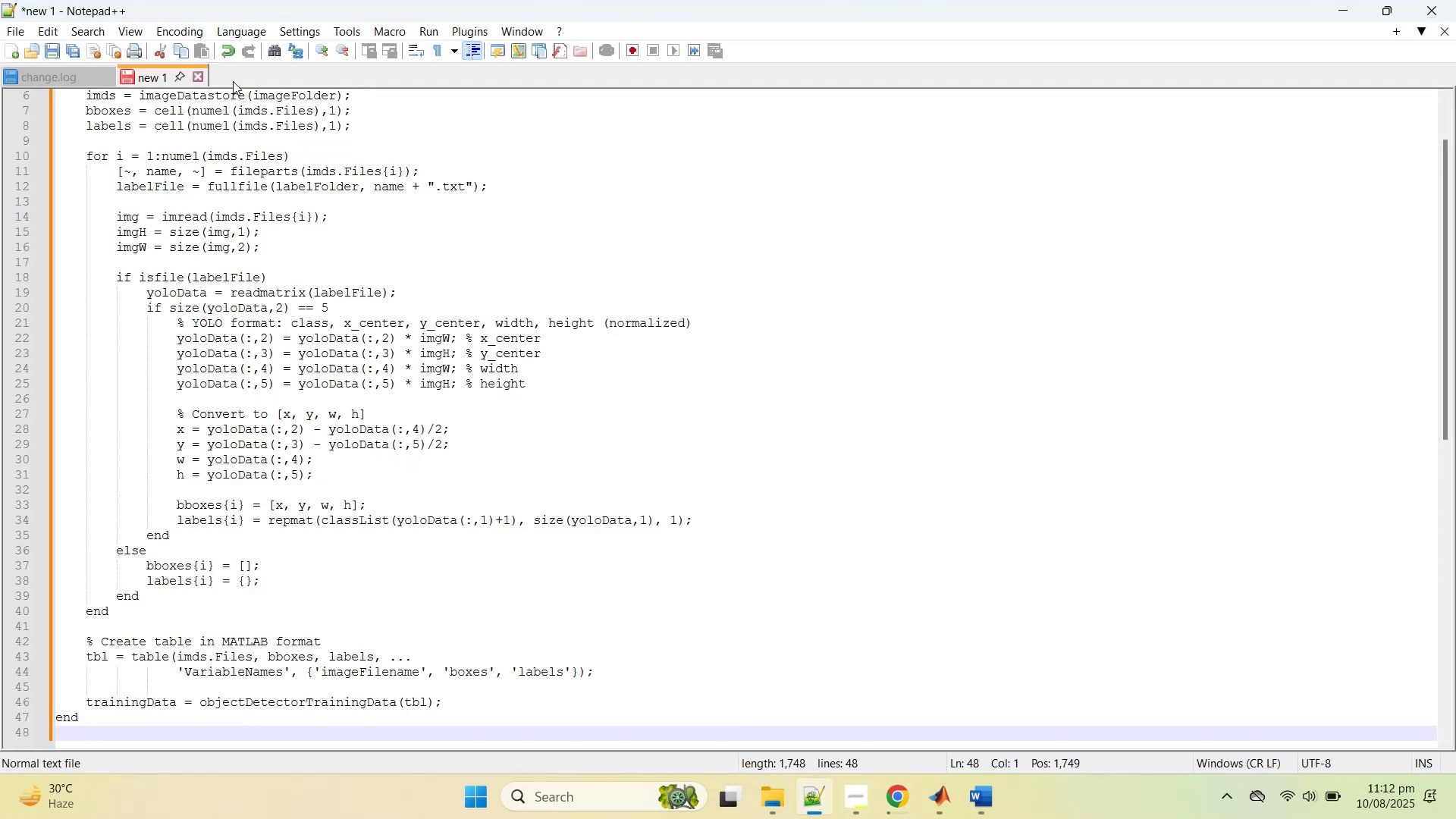 
double_click([234, 80])
 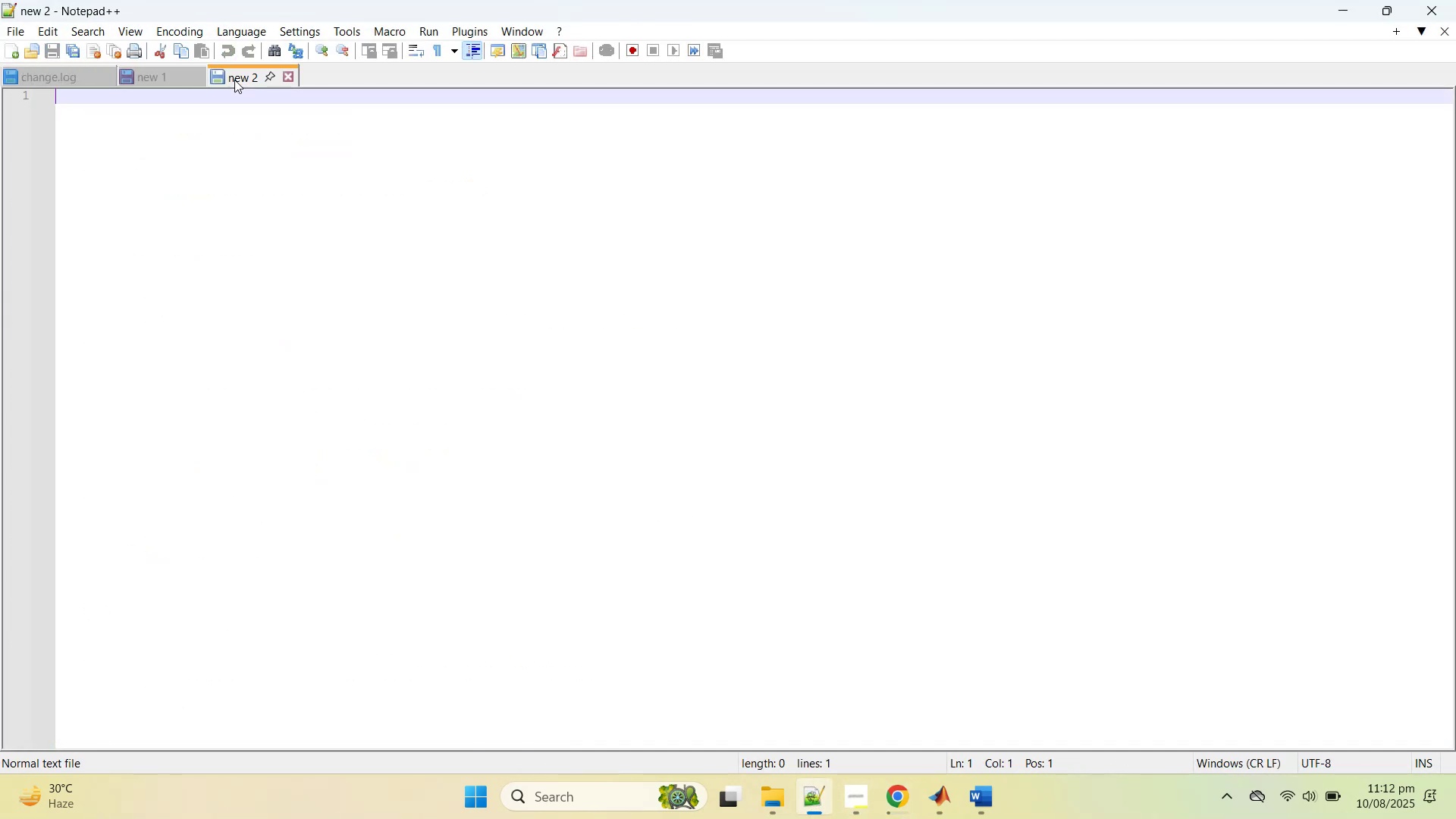 
key(Control+V)
 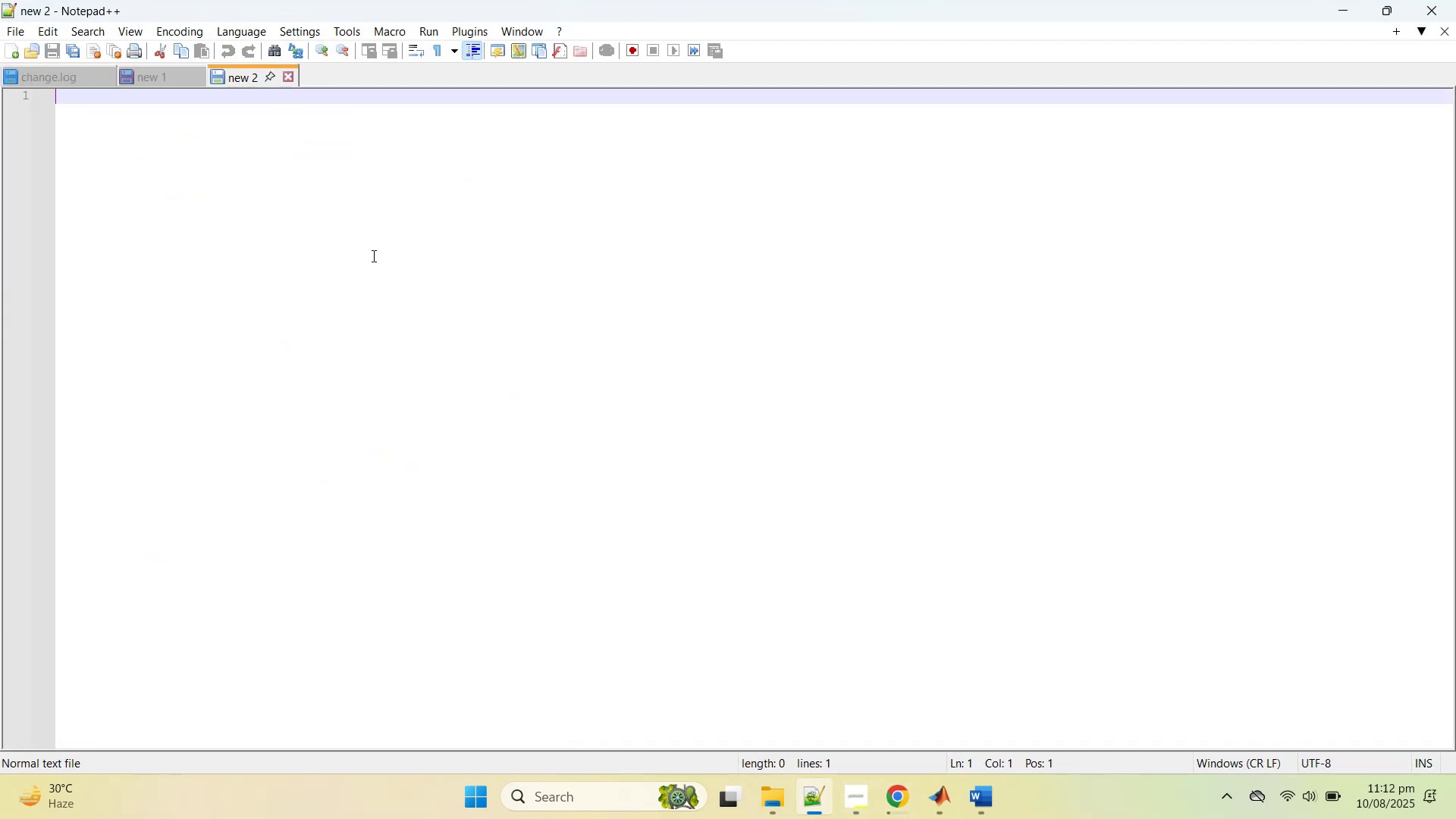 
key(Control+V)
 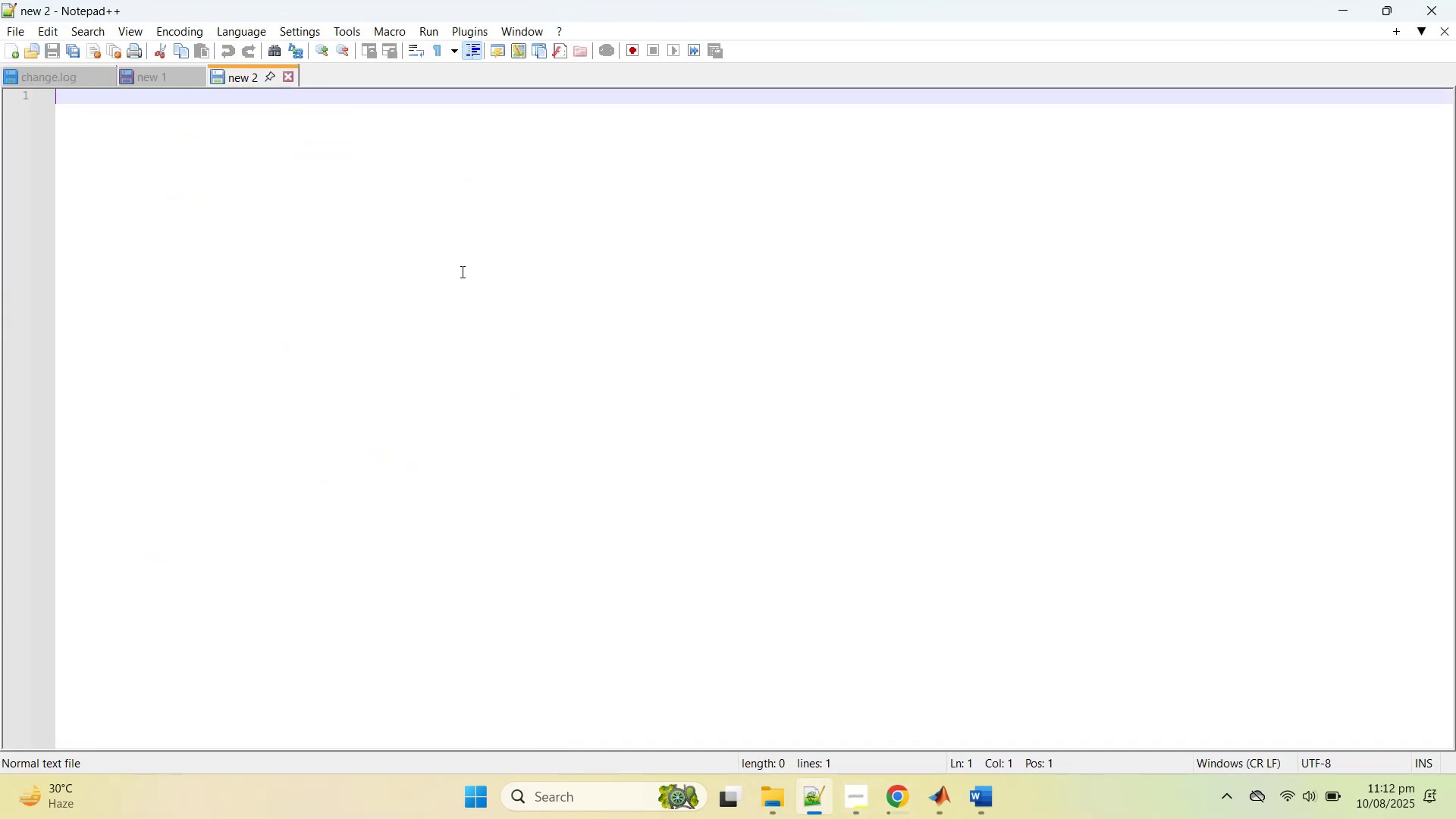 
key(Control+V)
 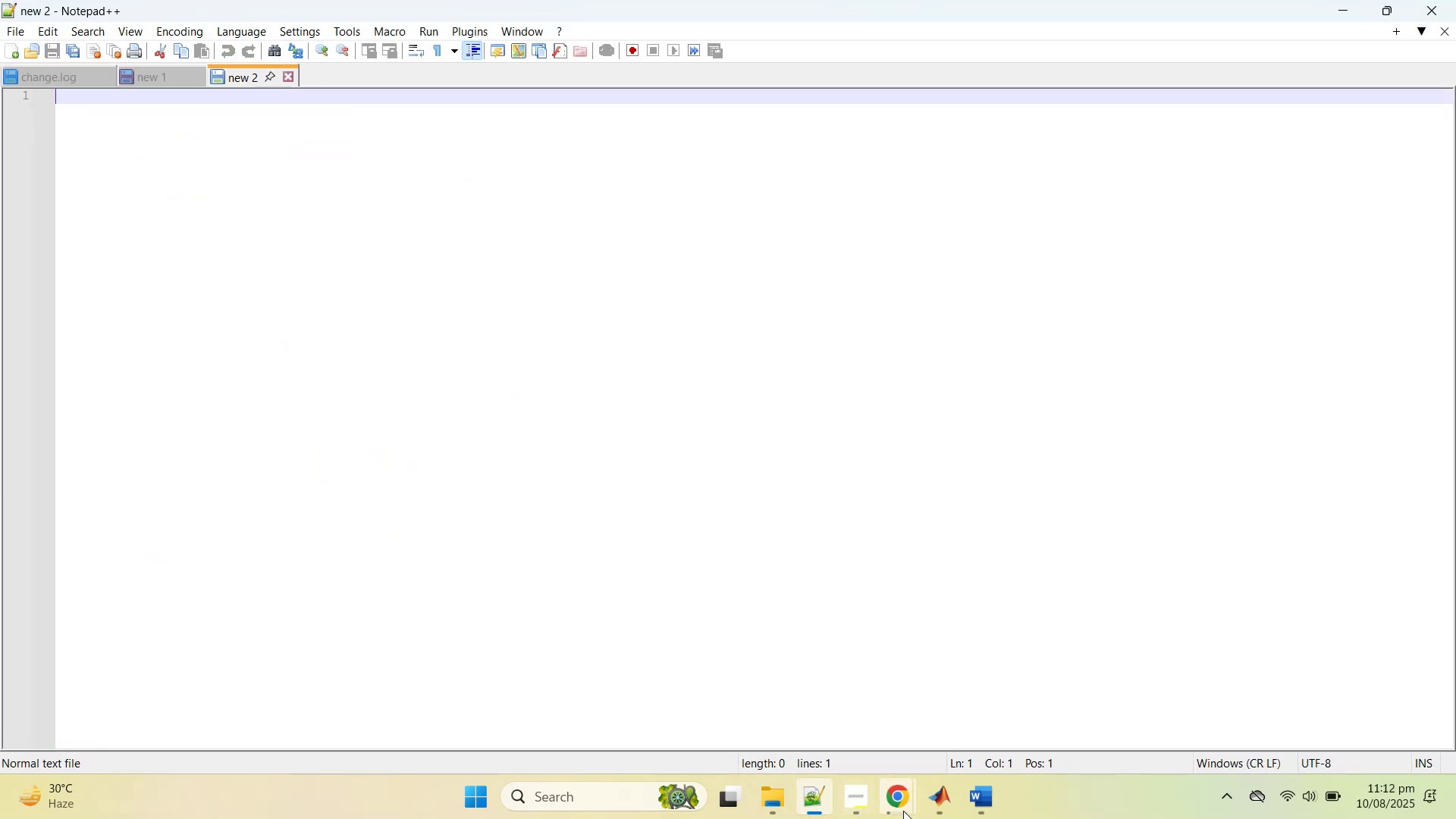 
left_click([903, 811])
 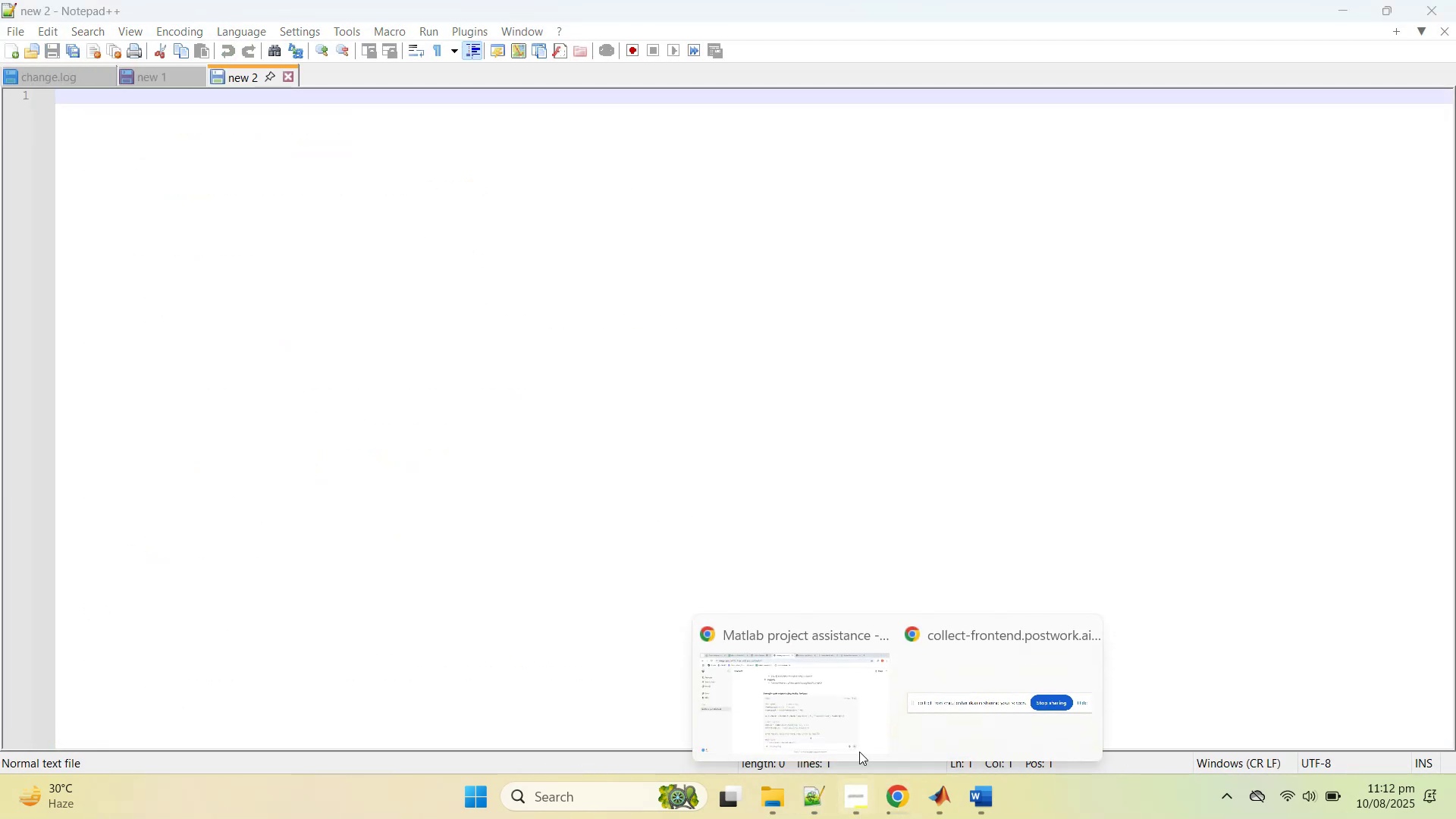 
left_click([821, 704])
 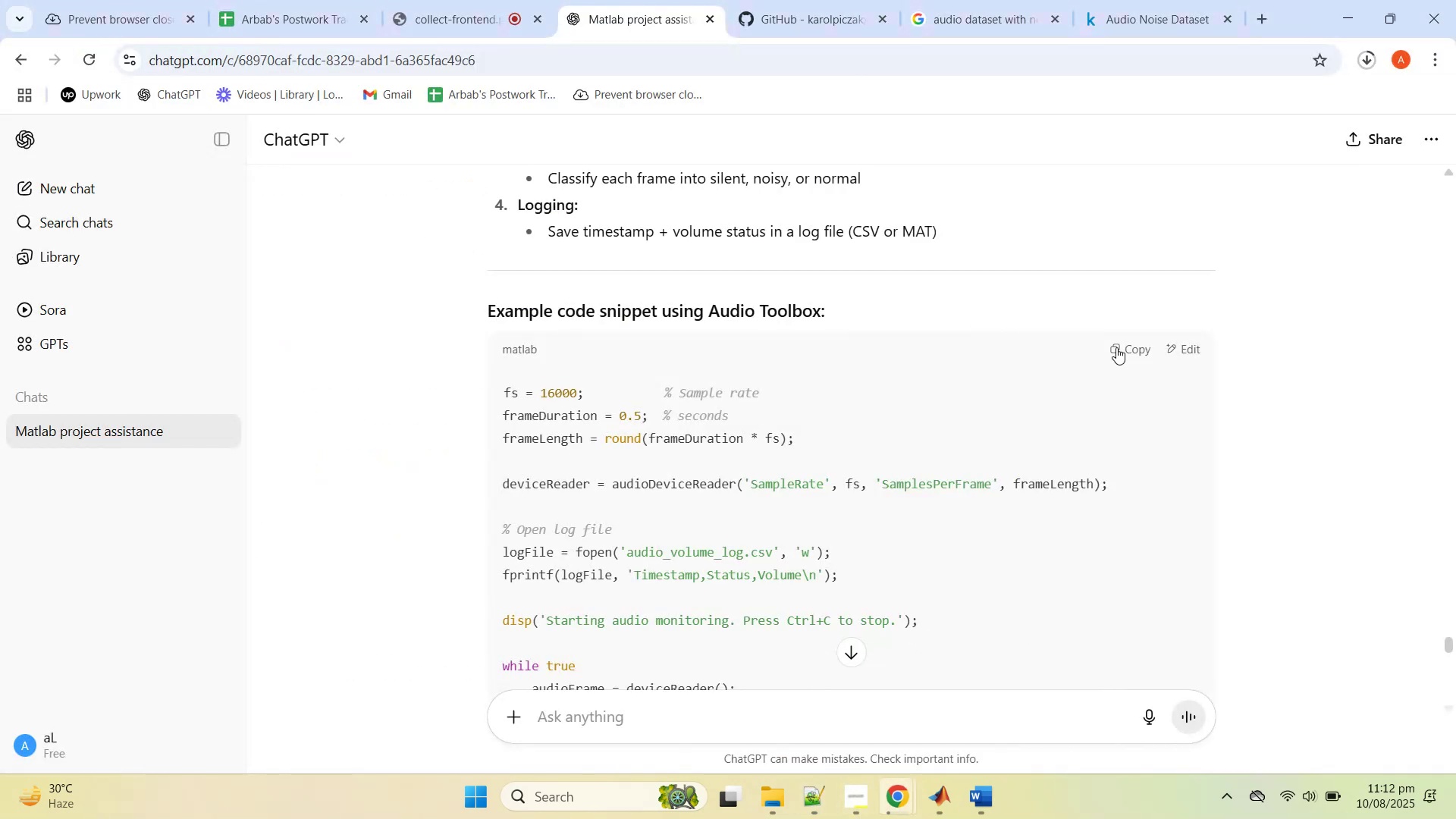 
left_click([1135, 346])
 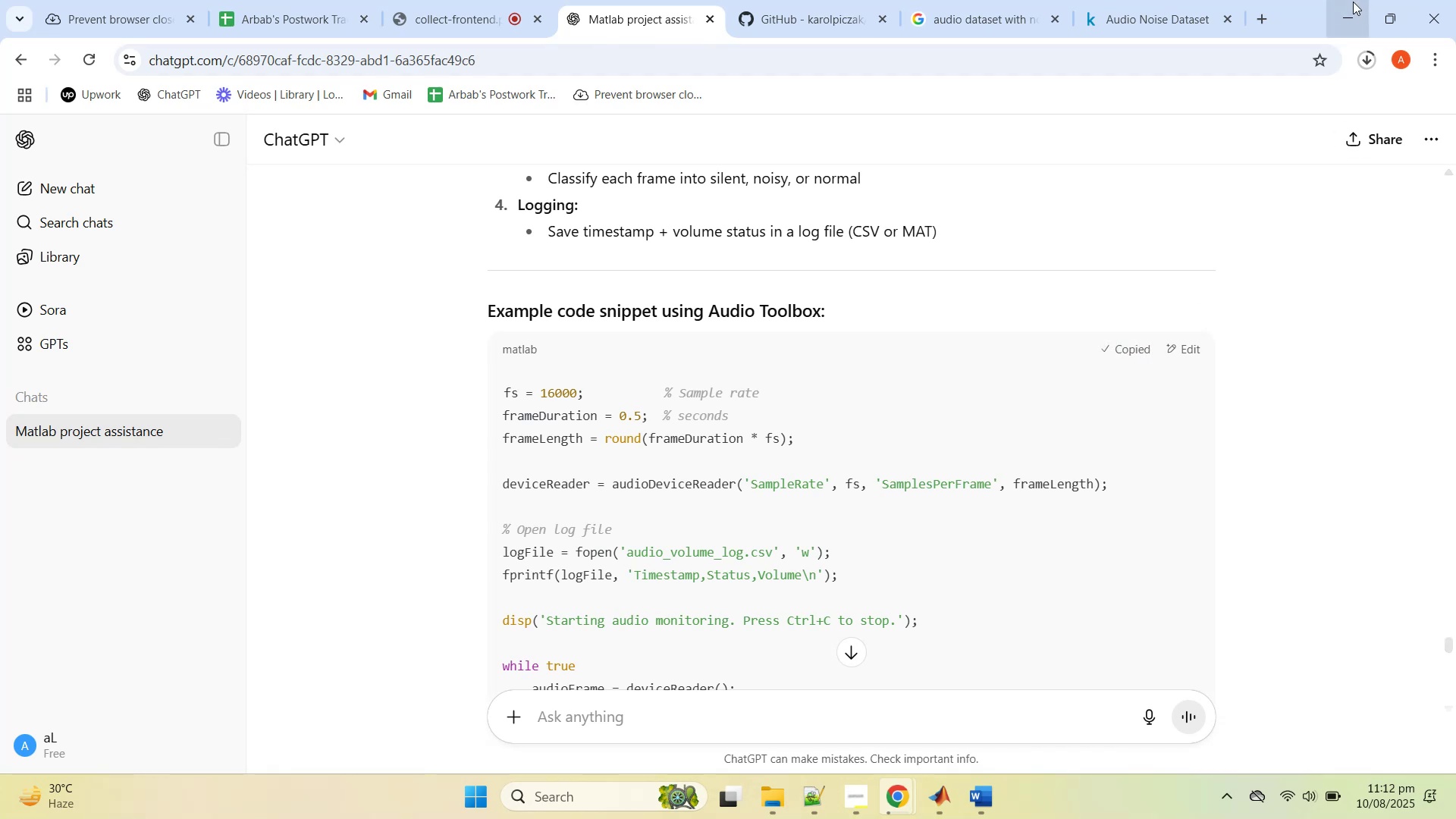 
left_click([1353, 2])
 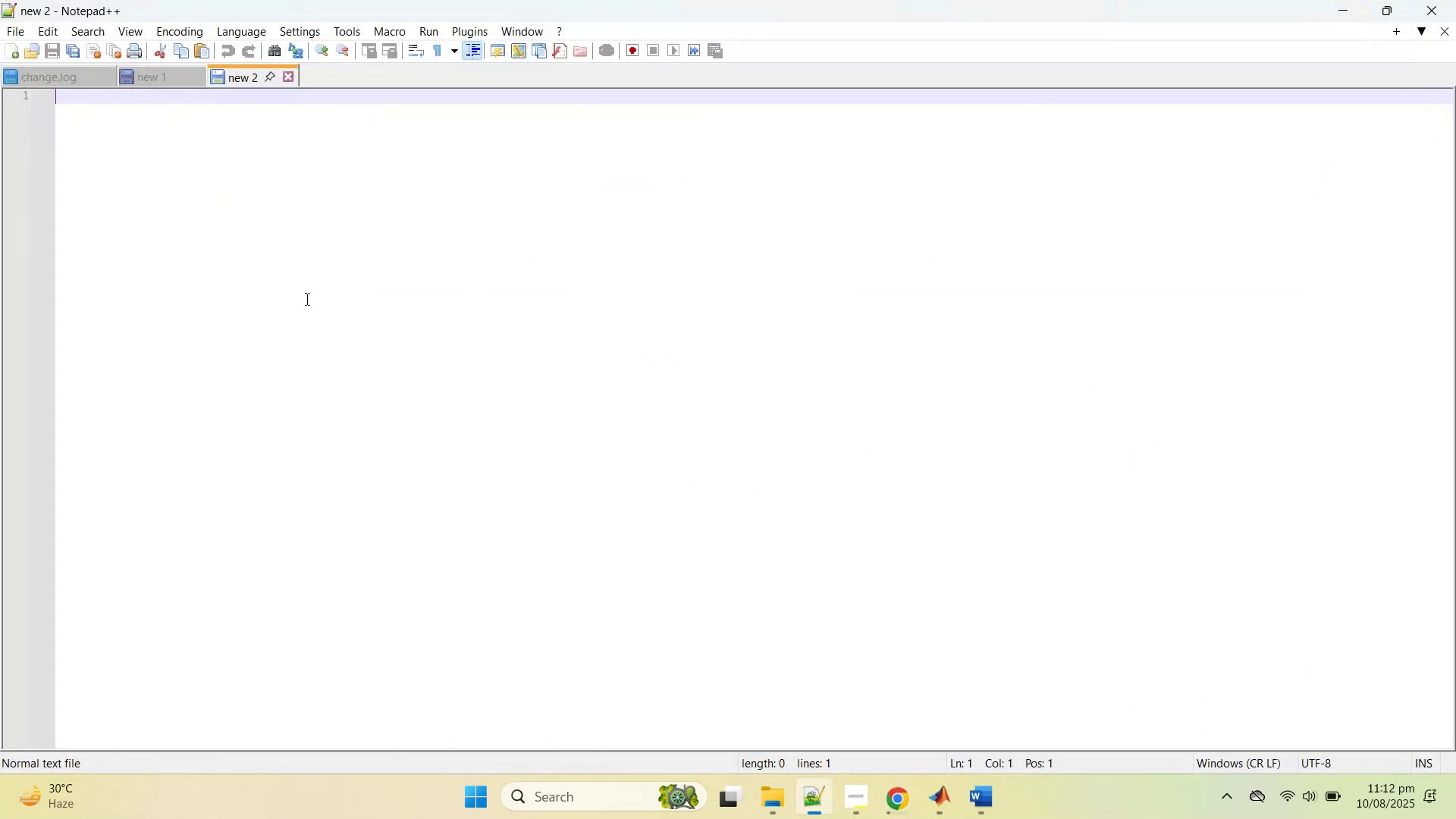 
key(Control+V)
 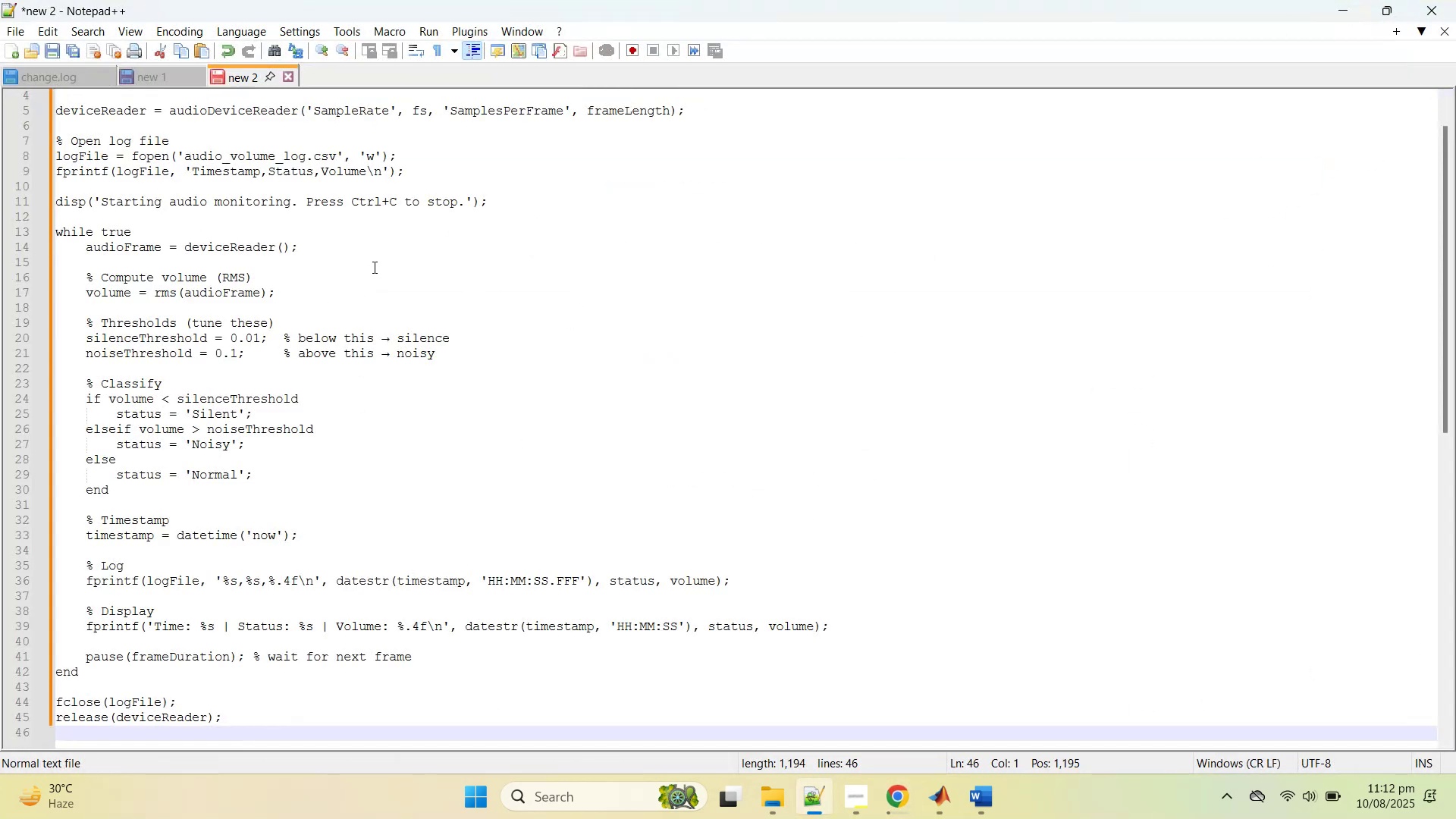 
key(Control+S)
 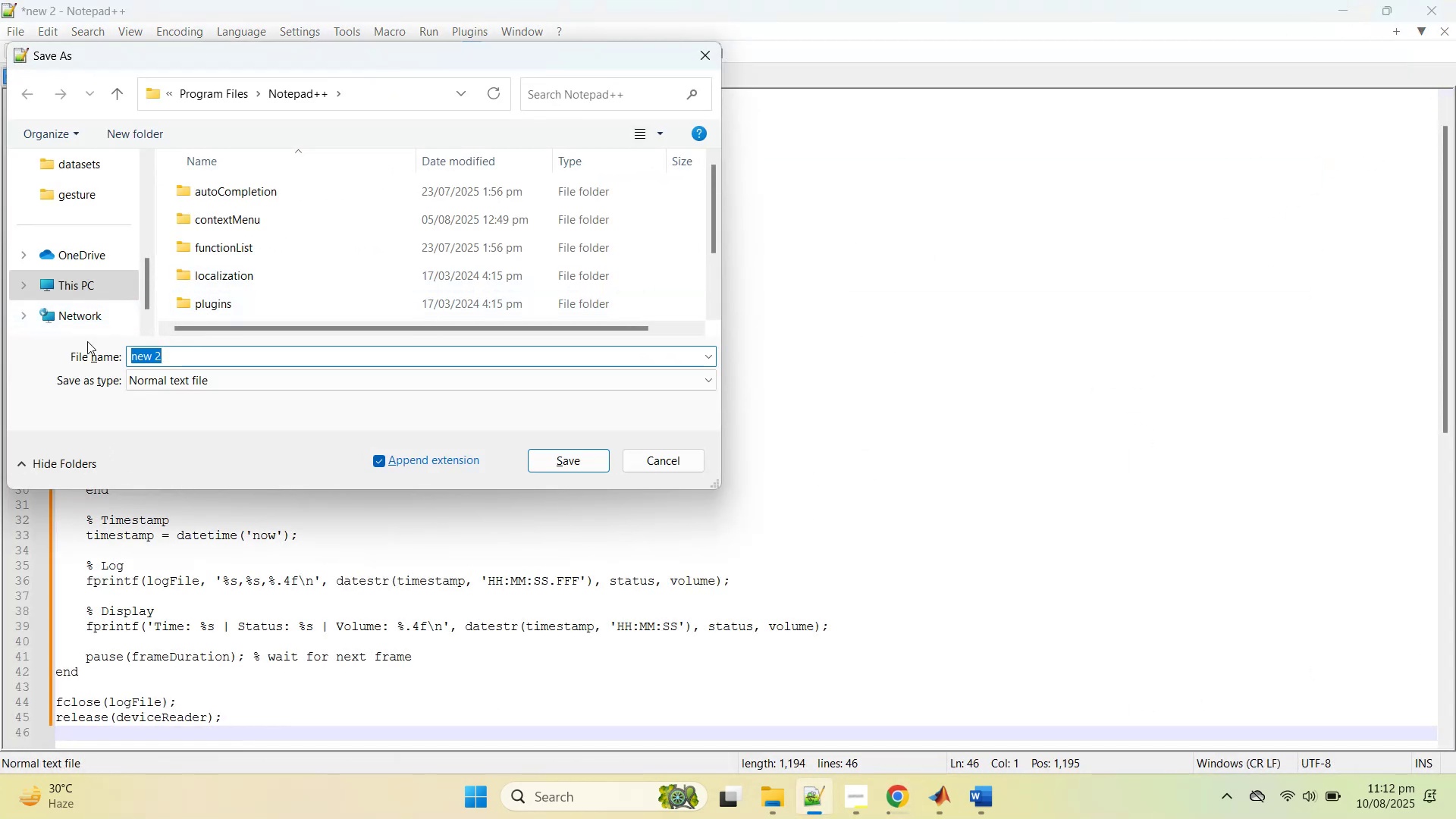 
scroll: coordinate [82, 207], scroll_direction: up, amount: 1.0
 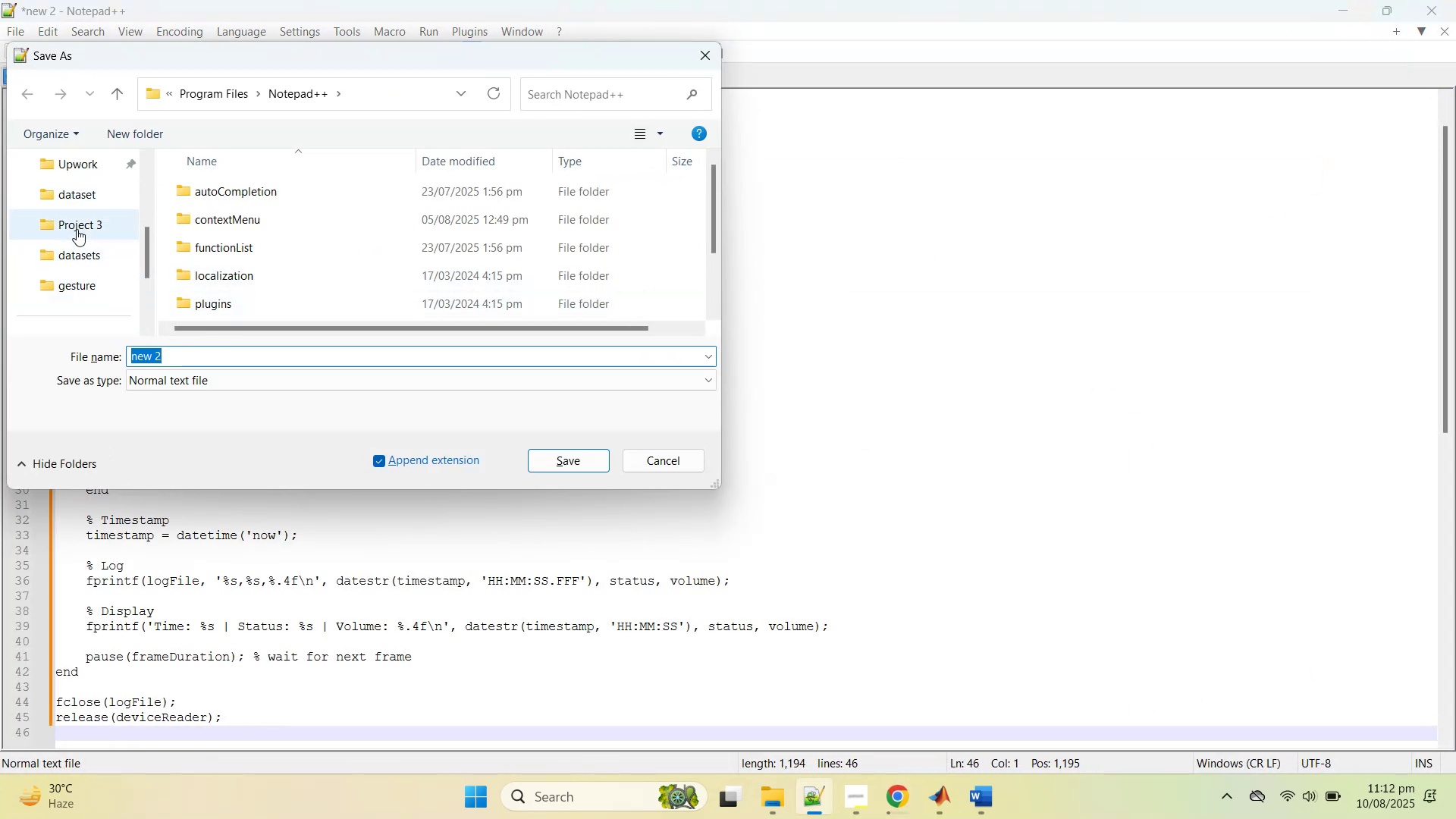 
left_click([77, 228])
 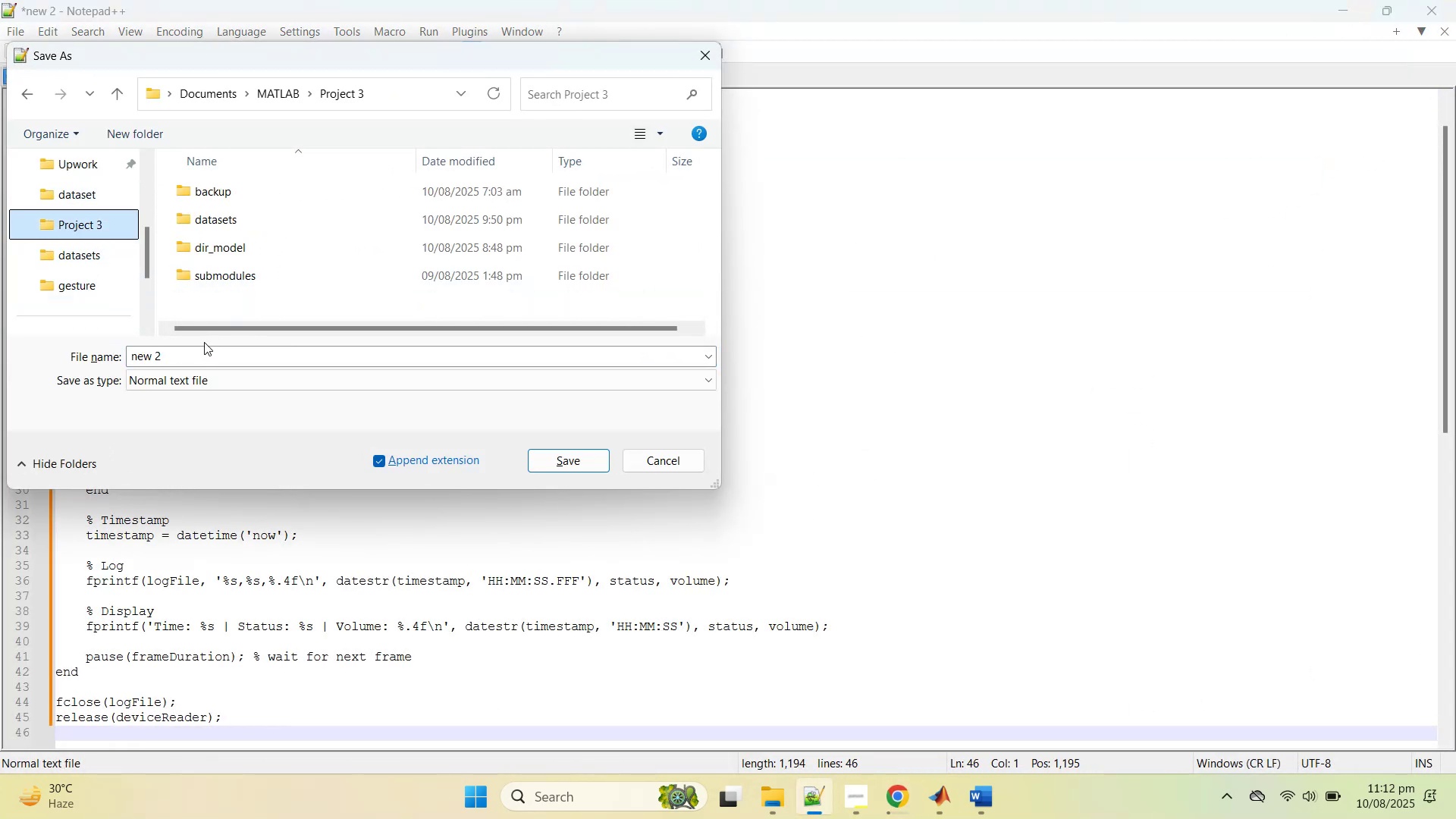 
left_click([196, 347])
 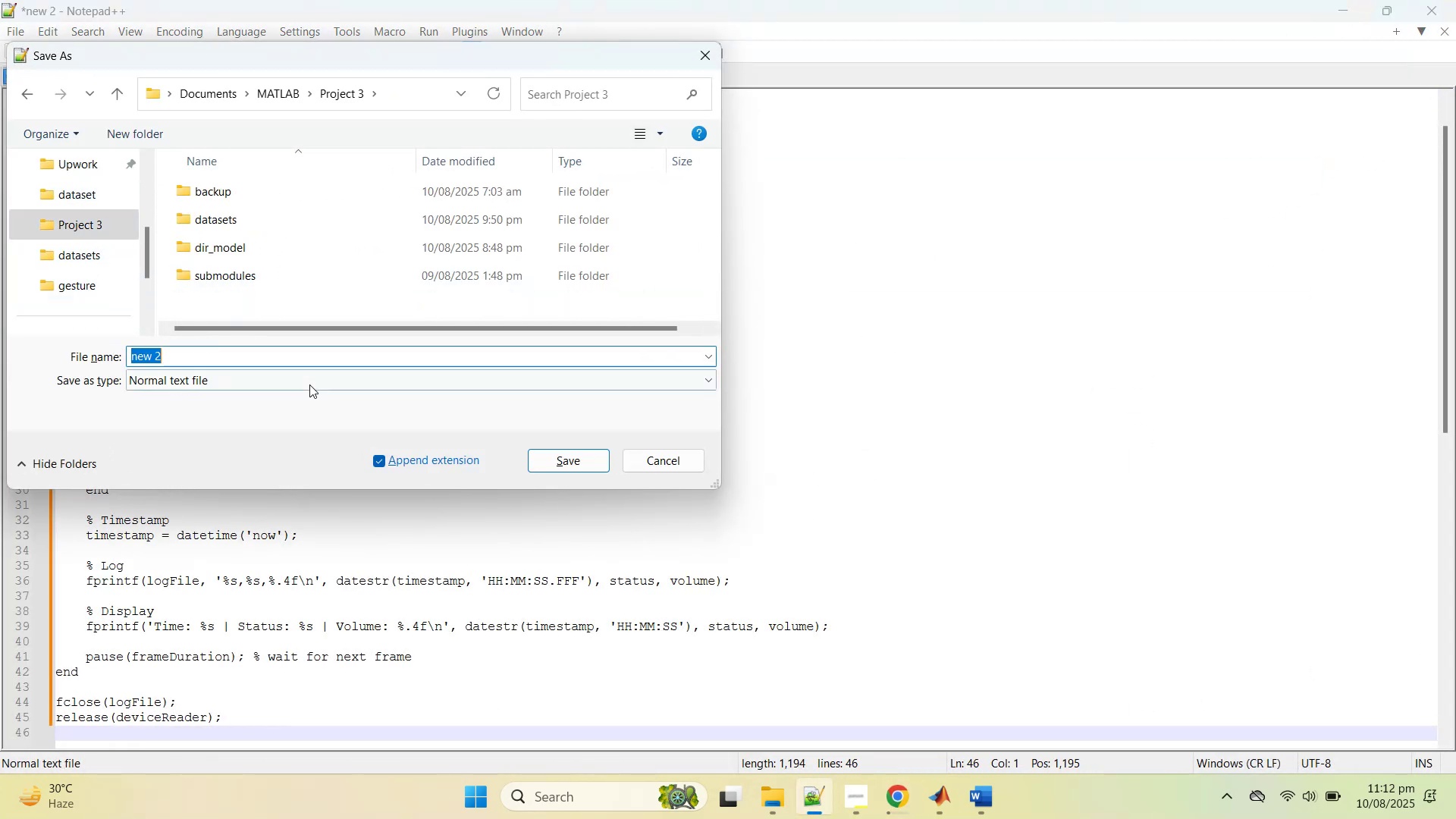 
left_click([309, 384])
 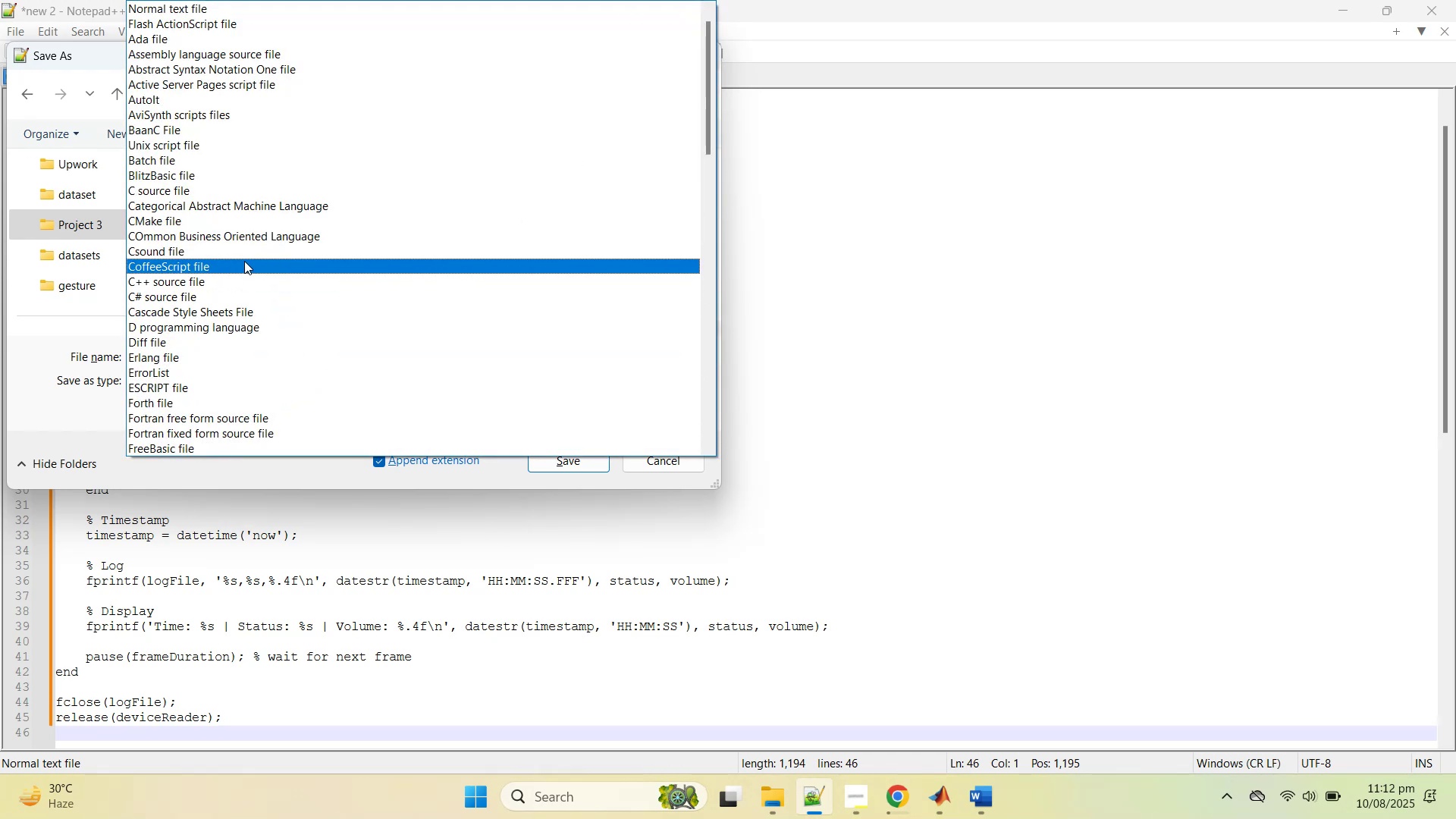 
scroll: coordinate [208, 402], scroll_direction: down, amount: 7.0
 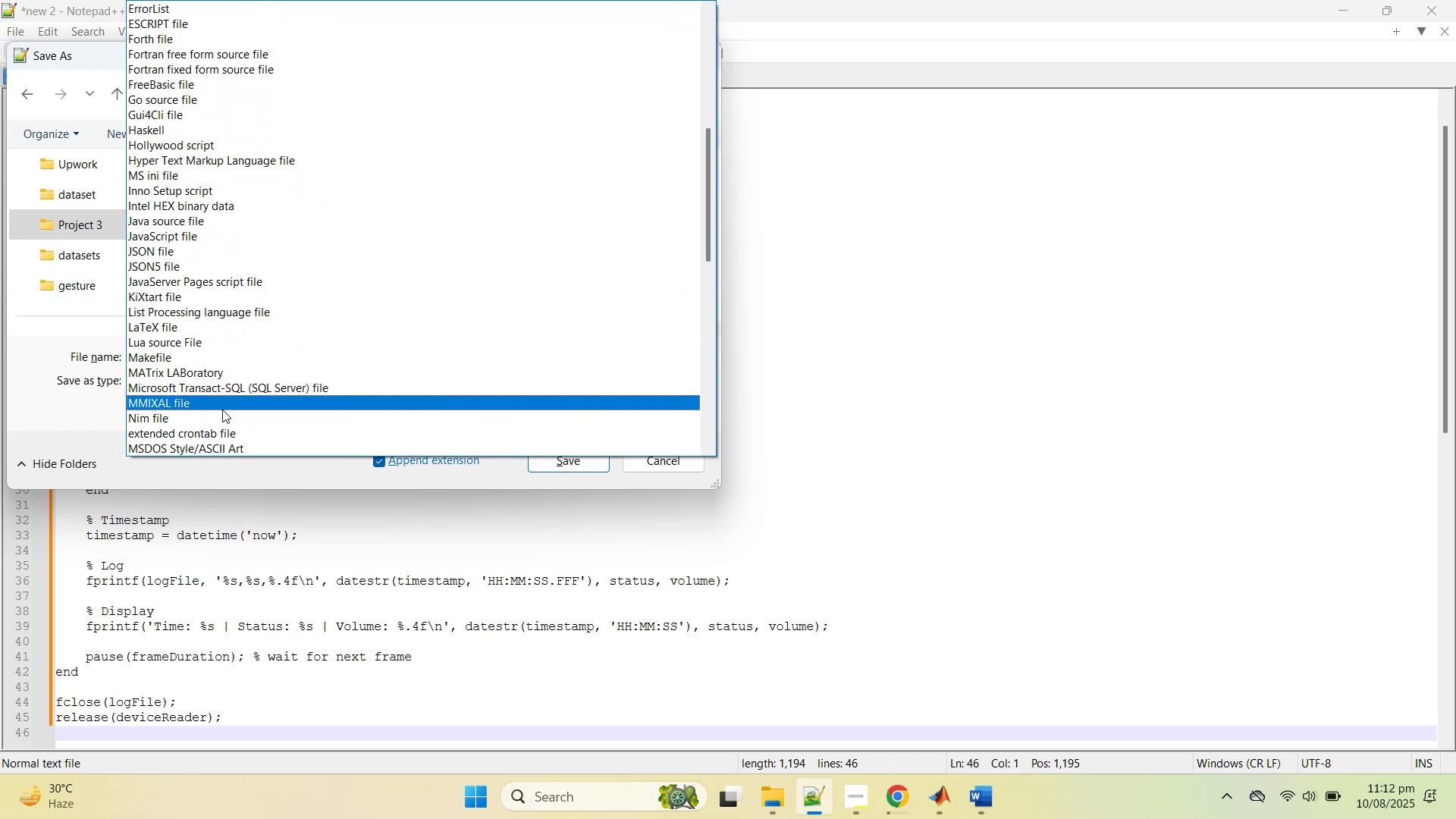 
scroll: coordinate [224, 398], scroll_direction: down, amount: 1.0
 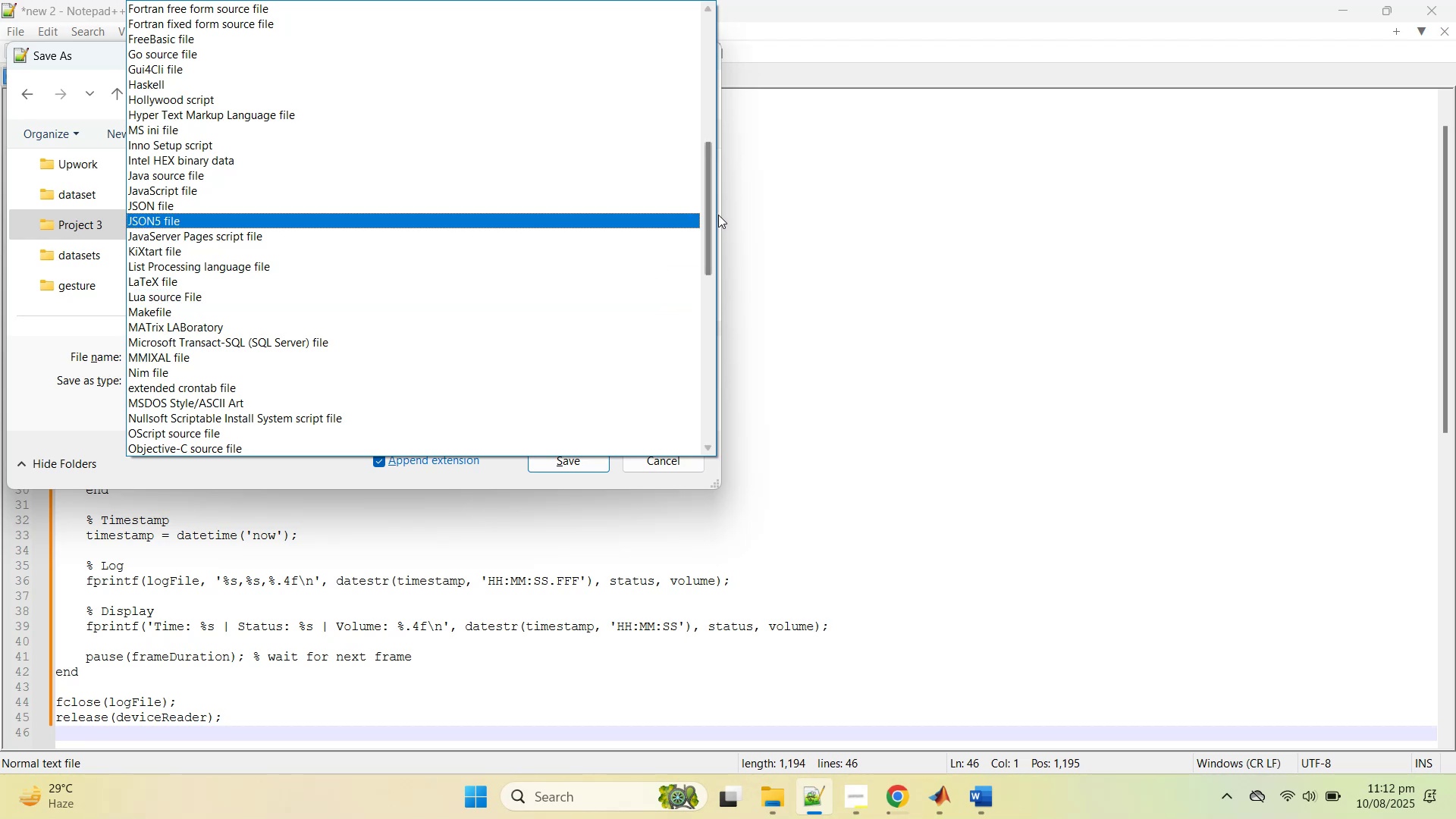 
left_click_drag(start_coordinate=[711, 211], to_coordinate=[692, 405])
 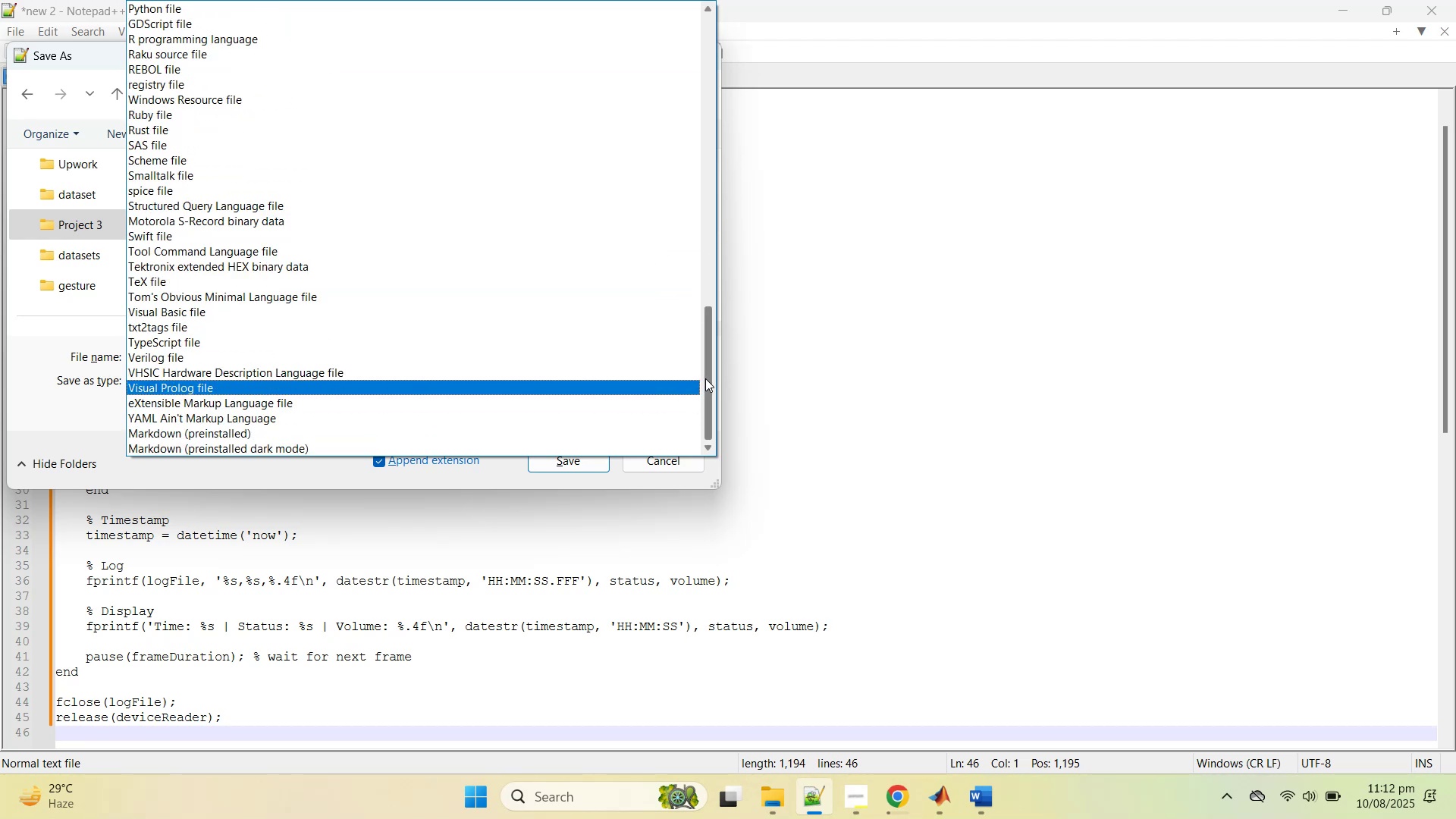 
left_click_drag(start_coordinate=[707, 378], to_coordinate=[692, 246])
 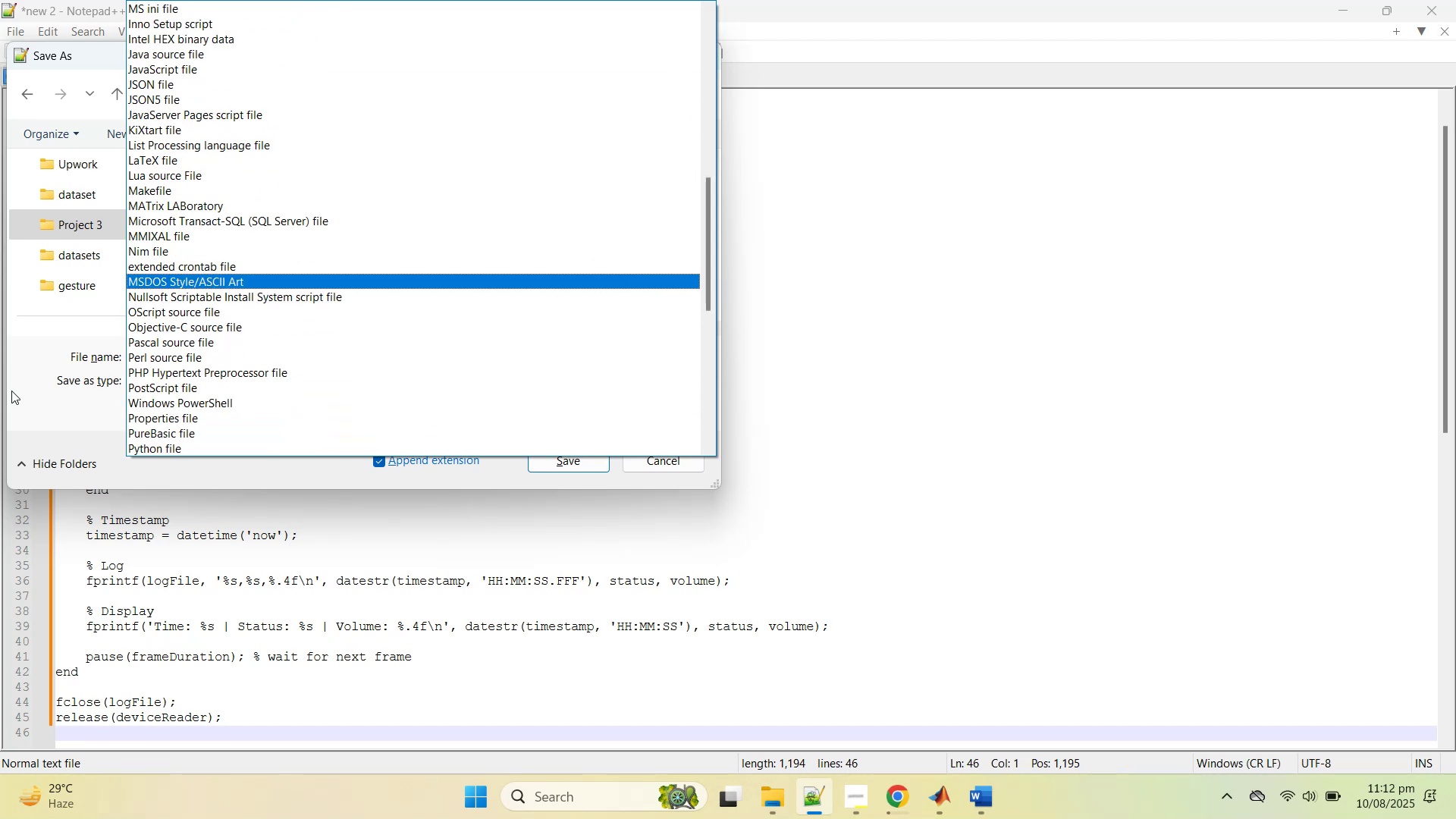 
left_click([11, 391])
 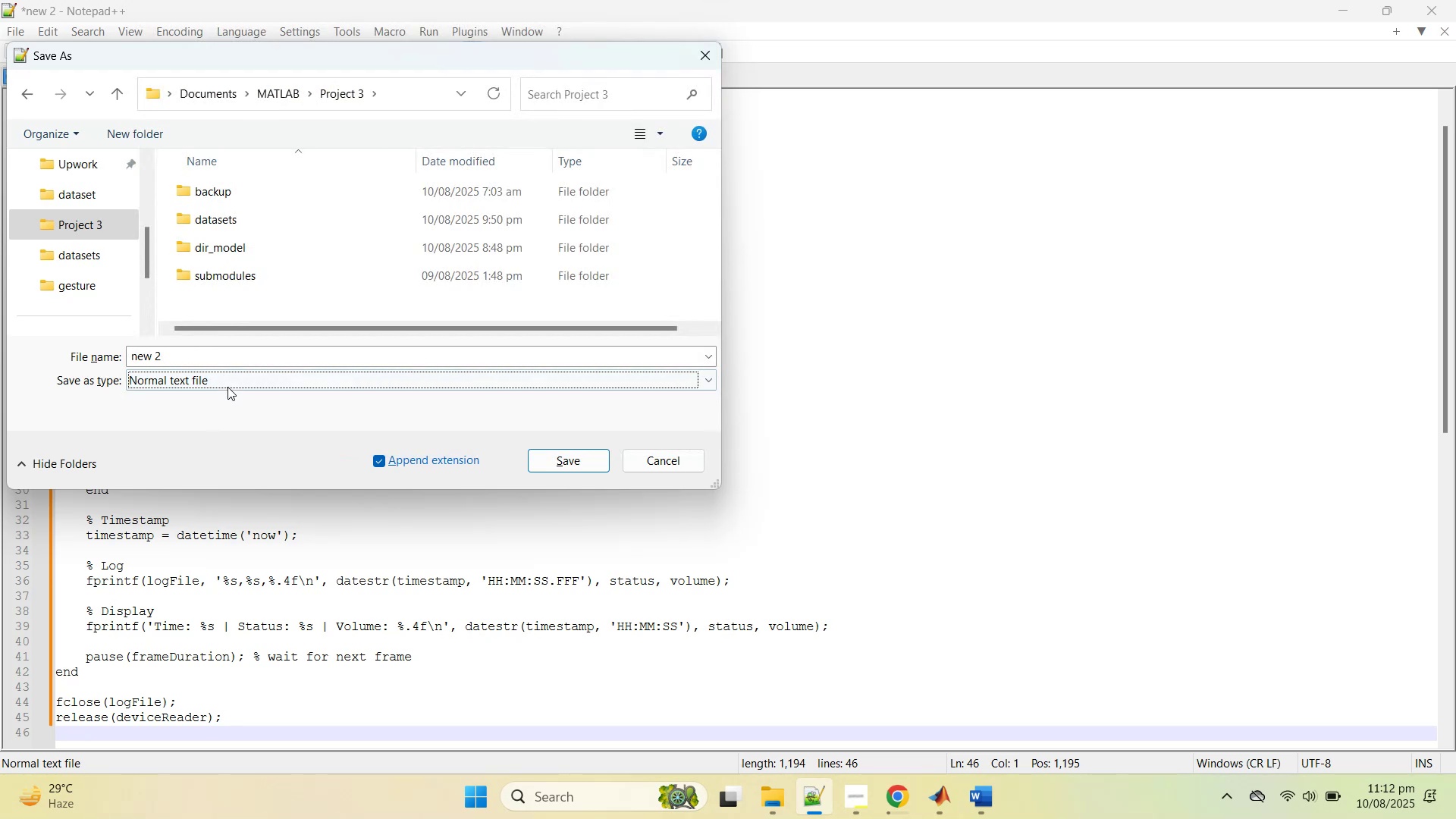 
left_click([224, 382])
 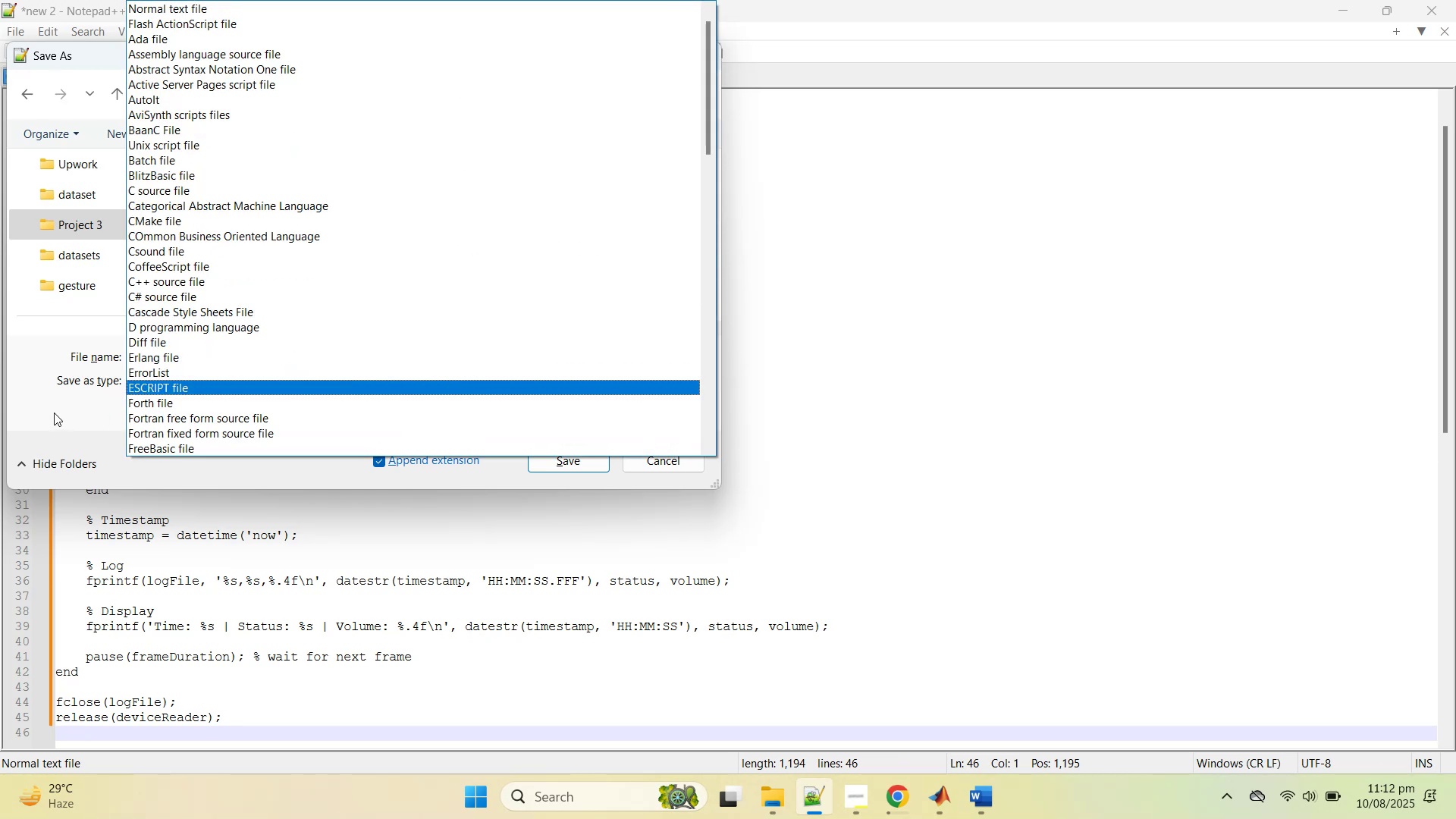 
left_click([54, 413])
 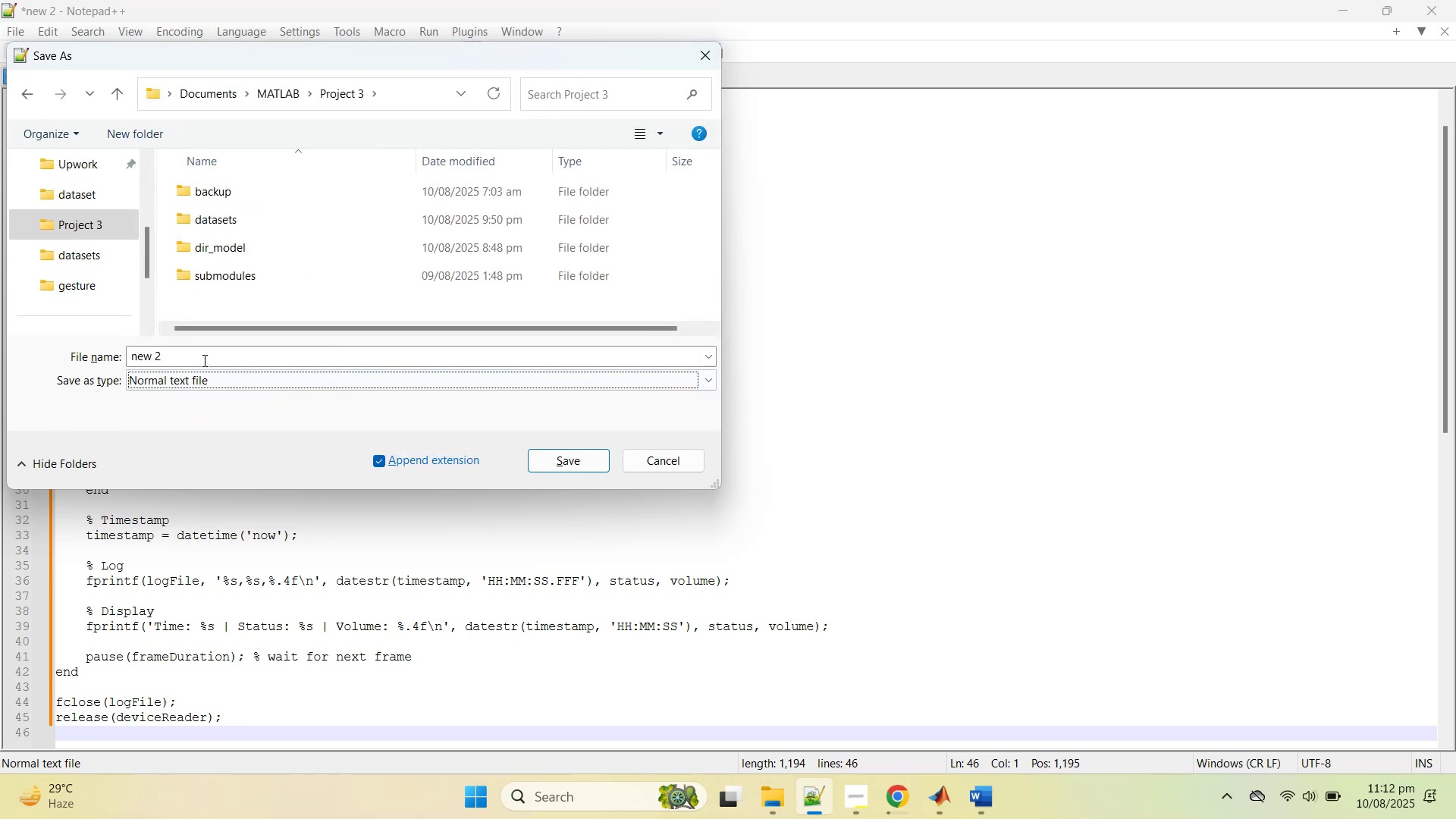 
left_click([203, 360])
 